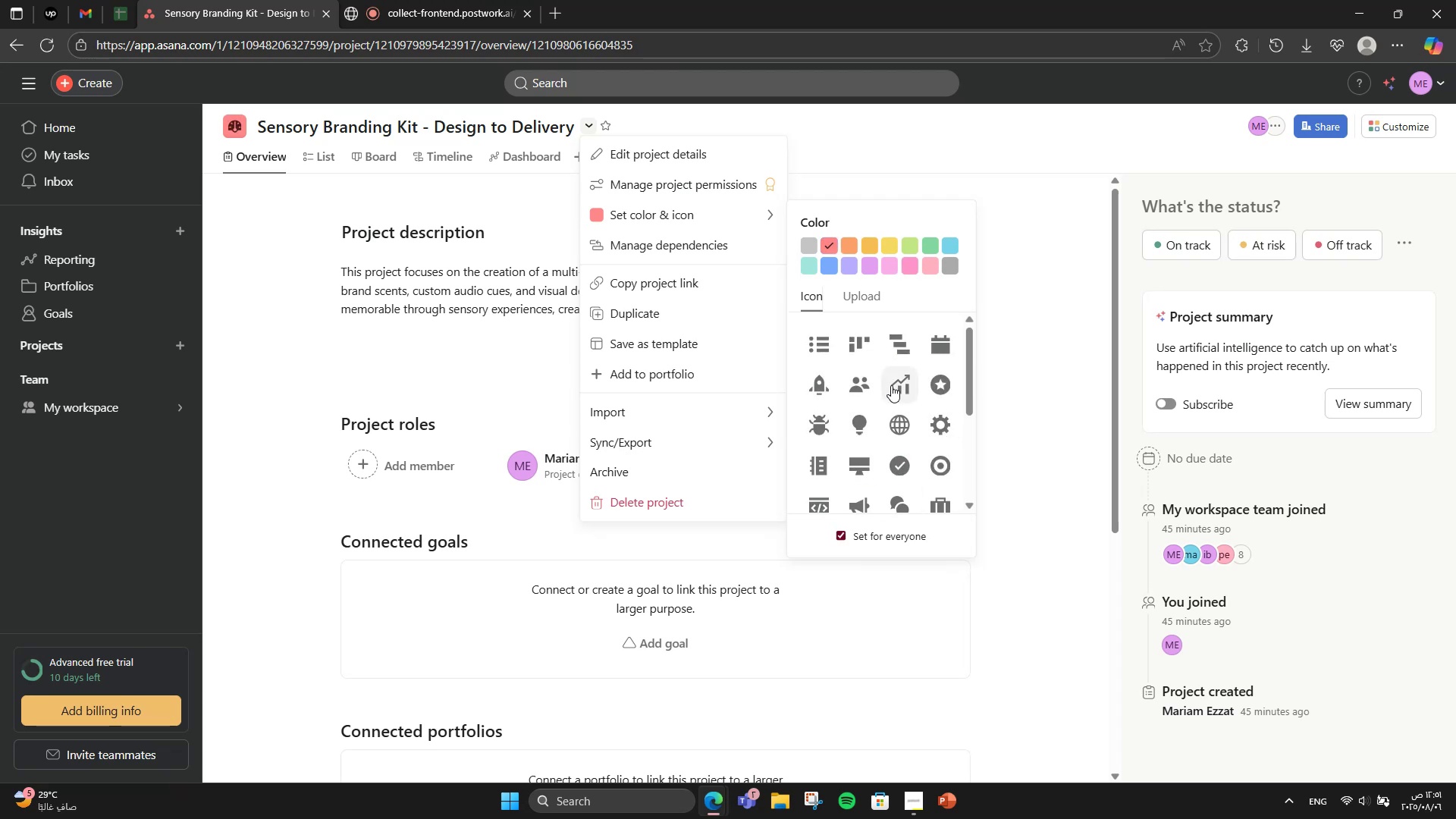 
left_click([891, 385])
 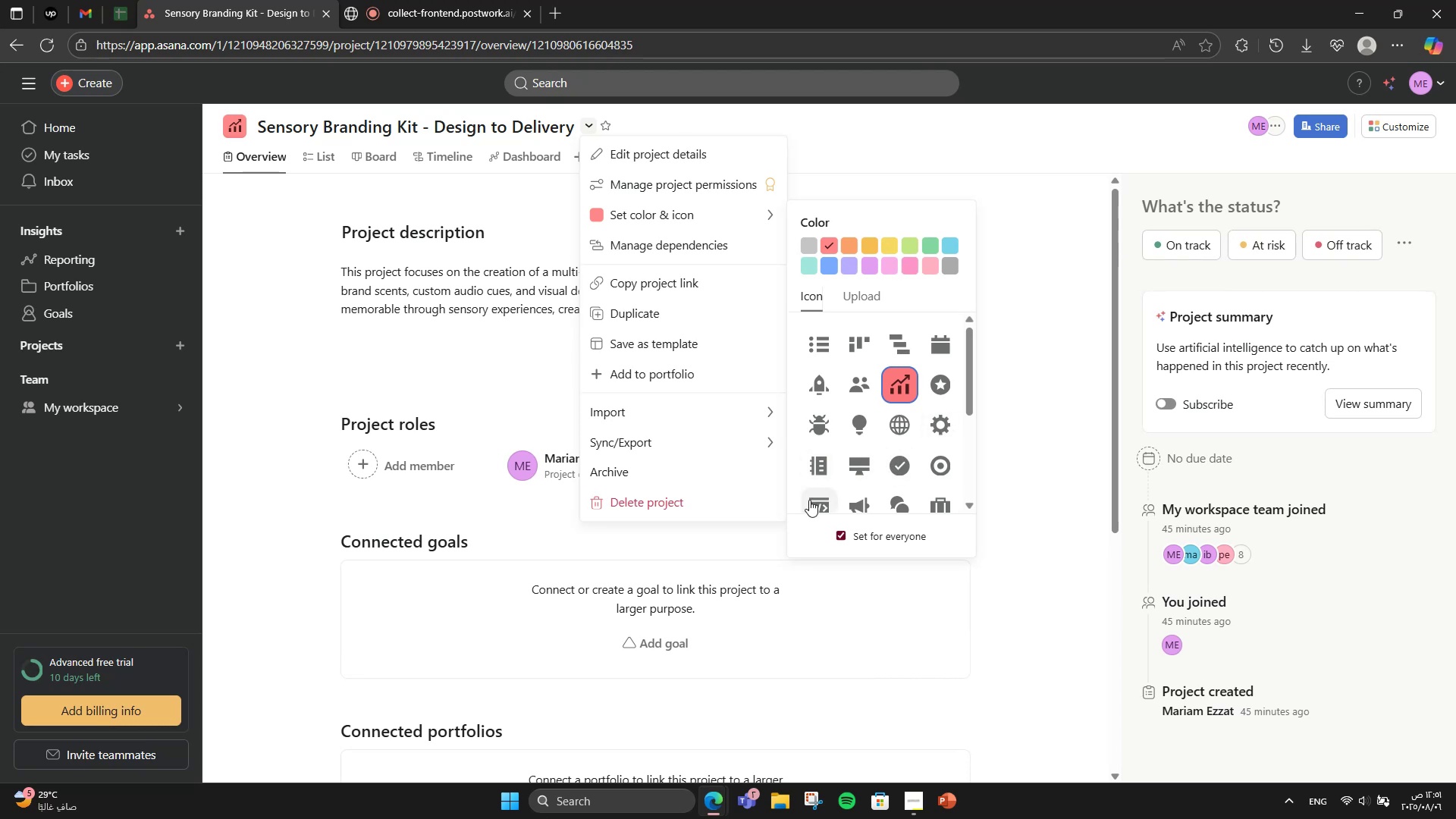 
left_click([248, 344])
 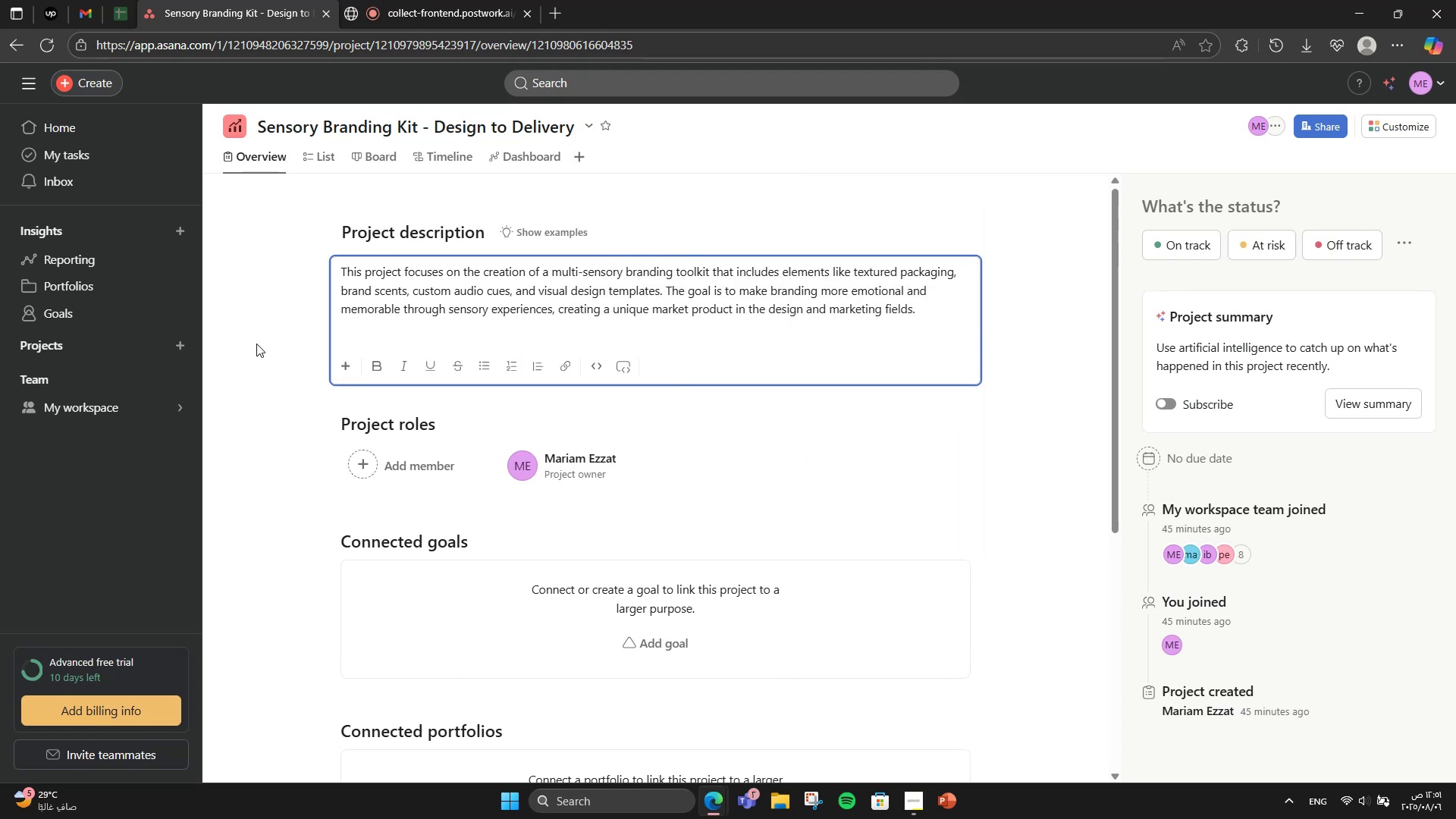 
scroll: coordinate [479, 398], scroll_direction: down, amount: 2.0
 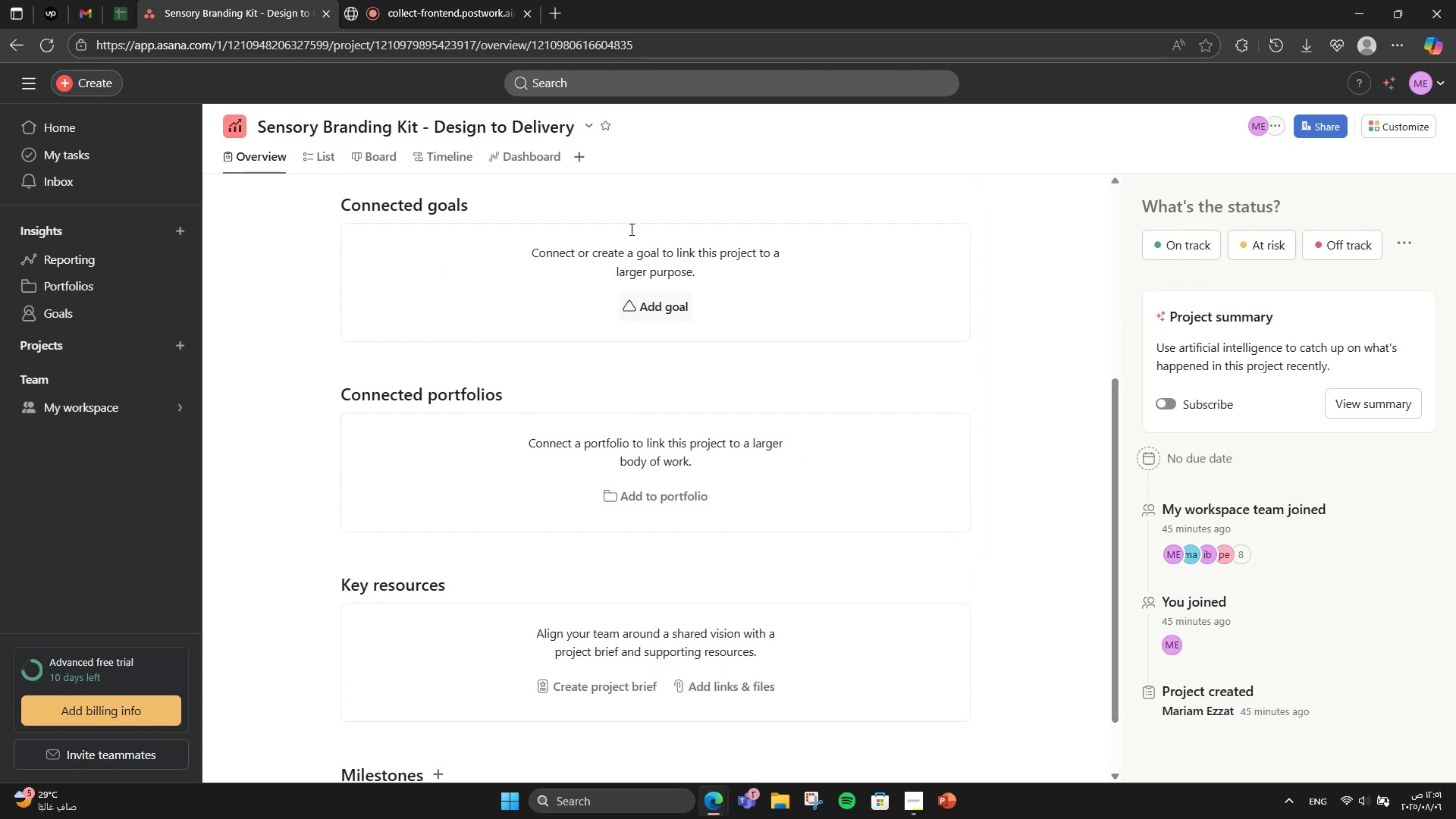 
left_click([386, 0])
 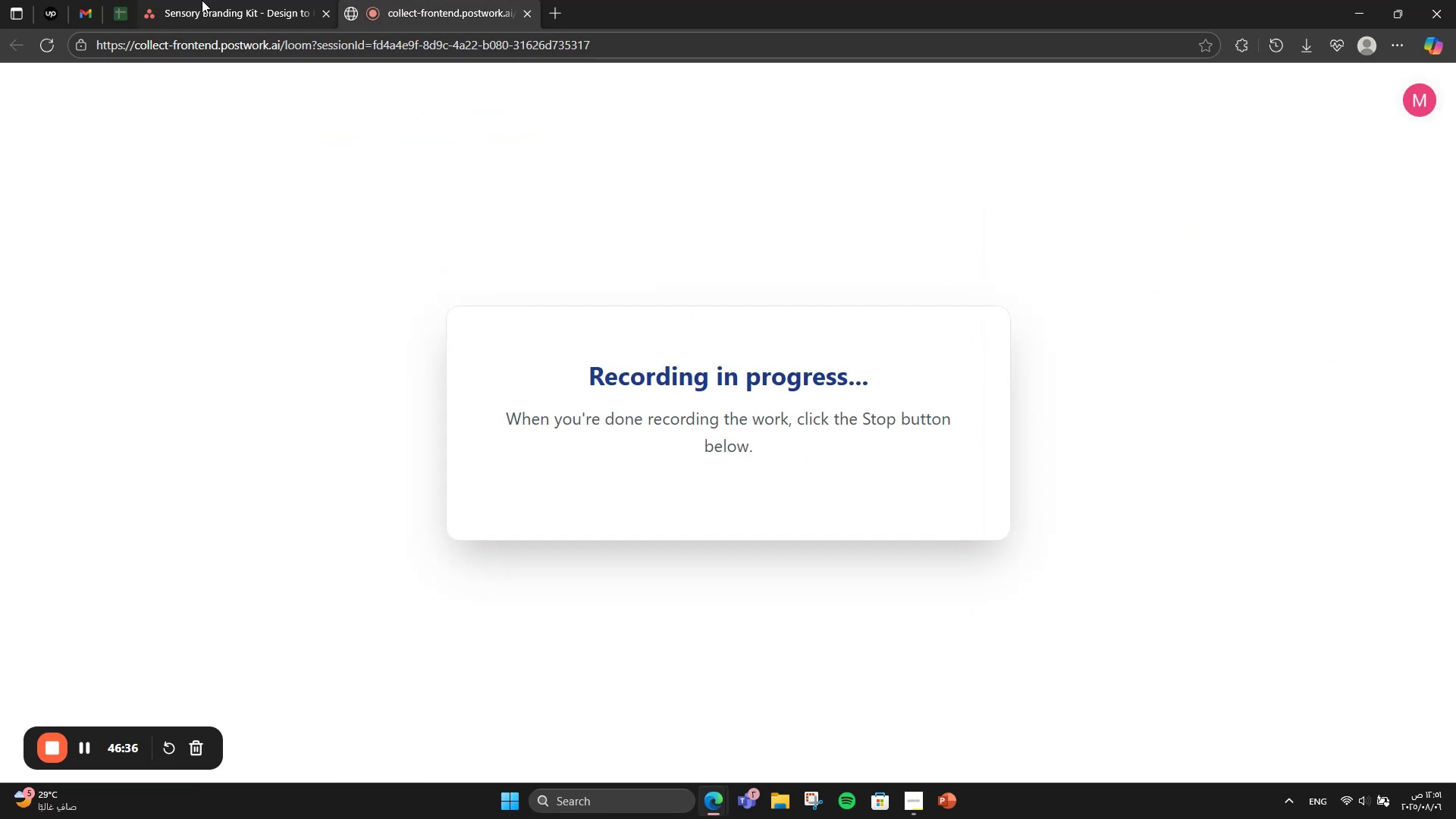 
left_click([202, 0])
 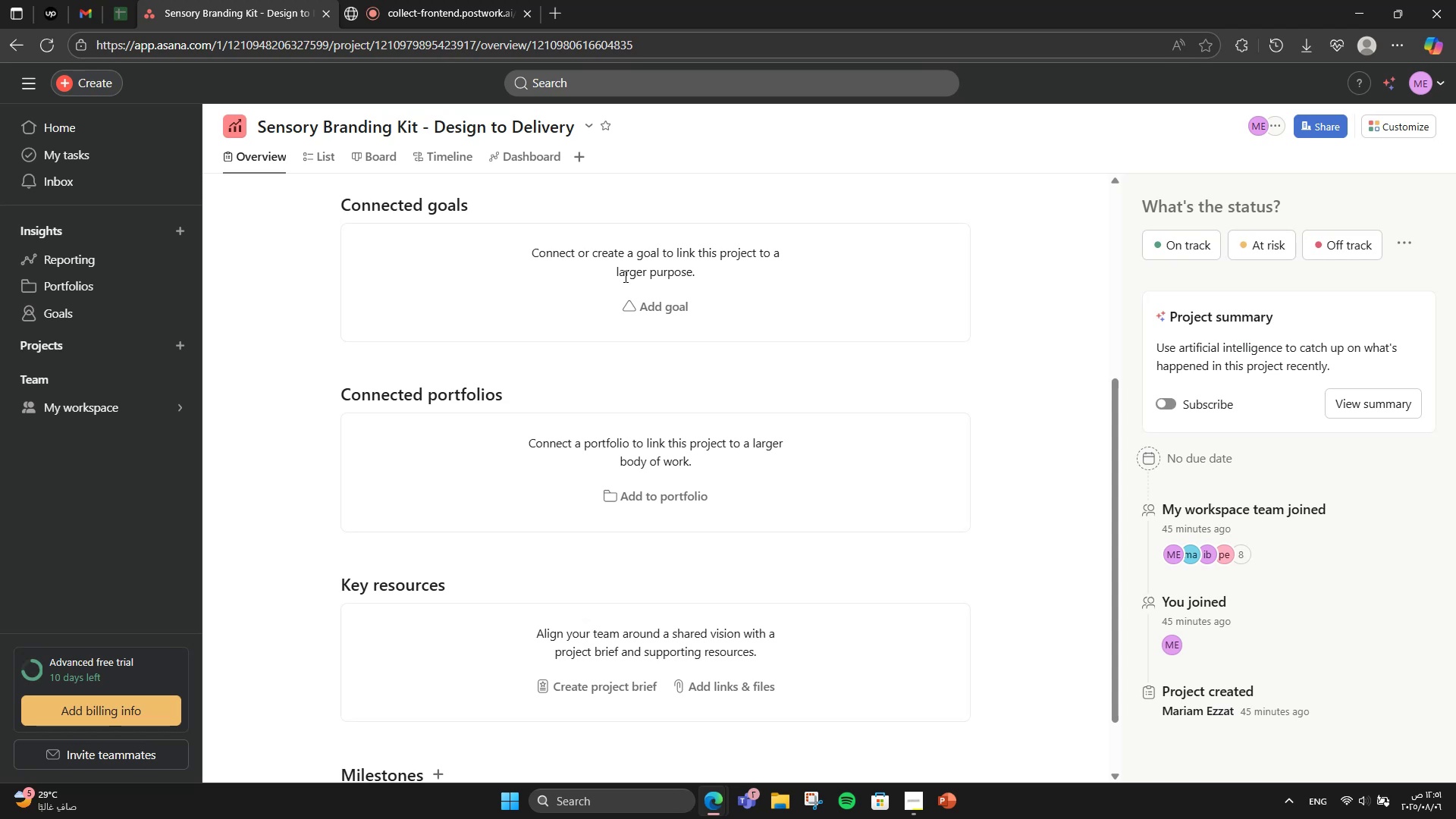 
wait(5.86)
 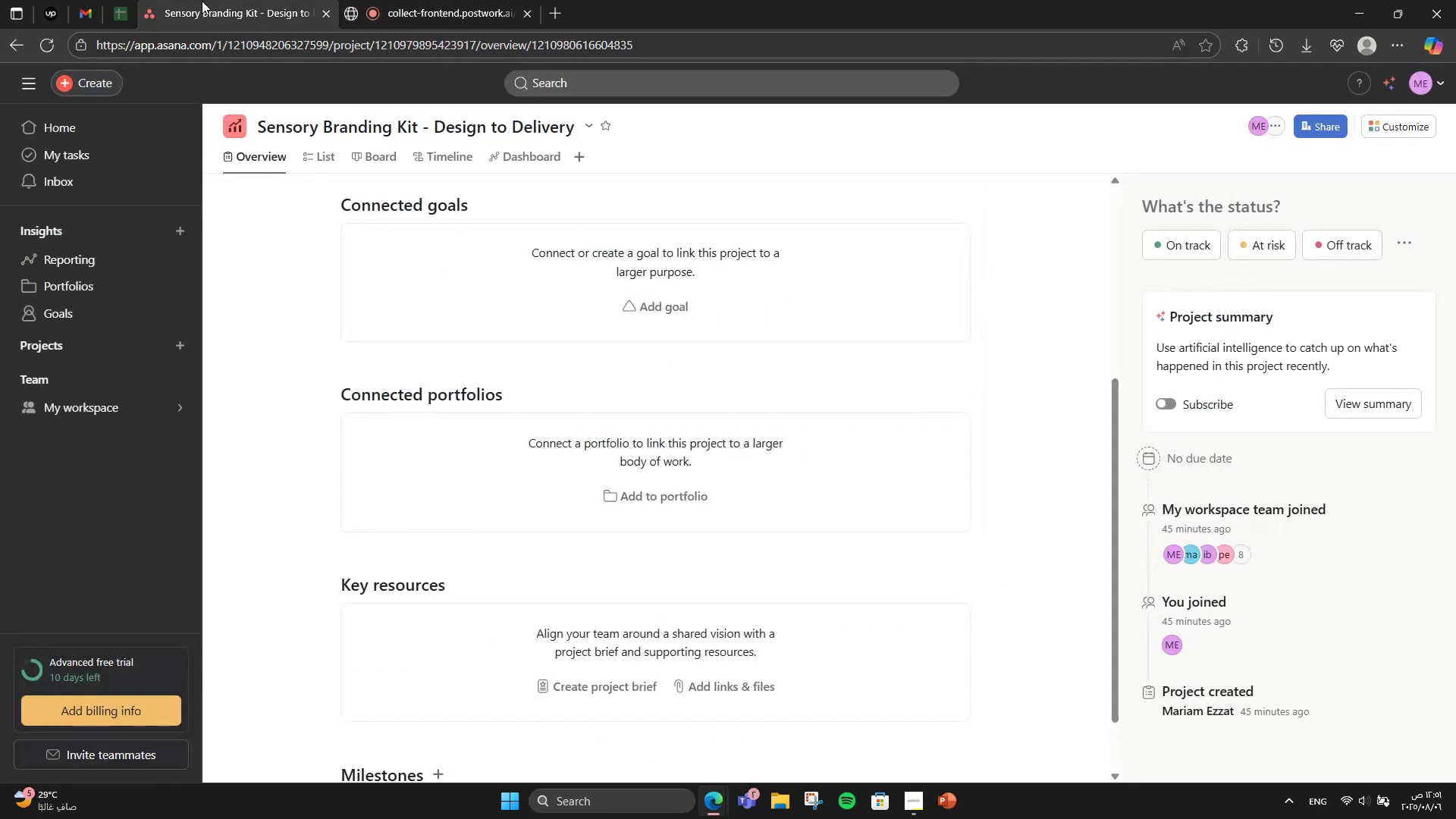 
left_click([653, 307])
 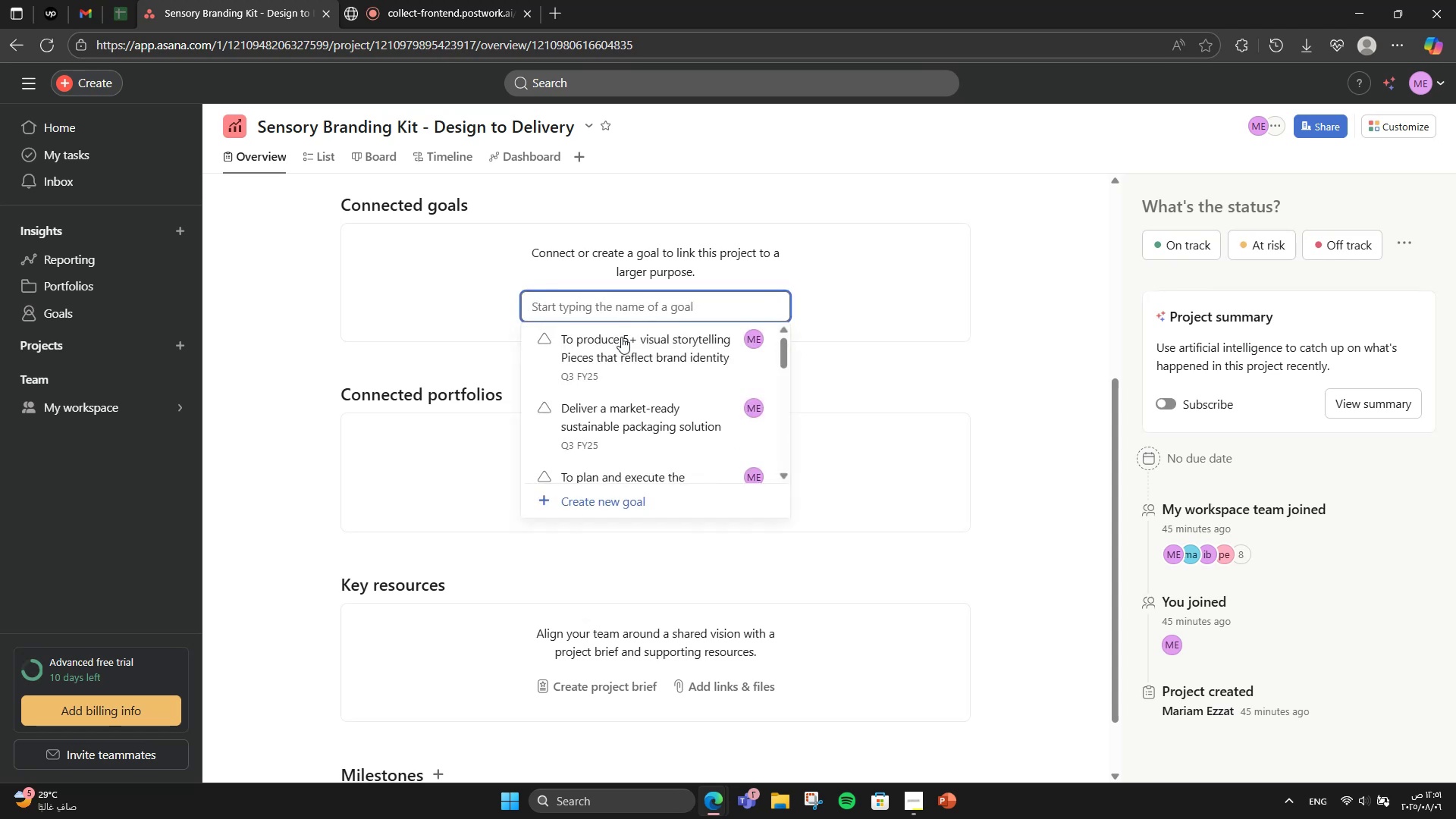 
left_click([583, 495])
 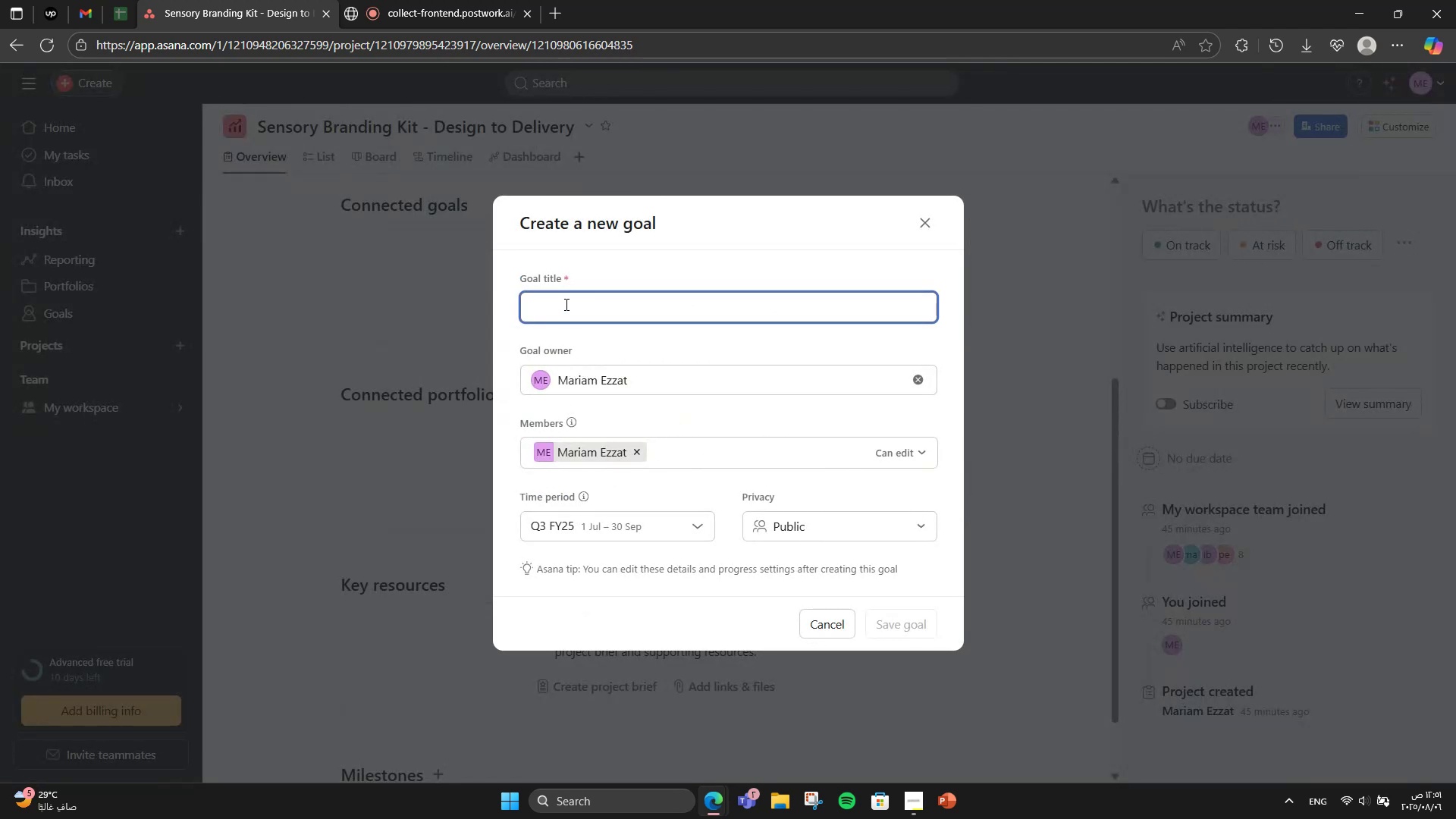 
wait(5.11)
 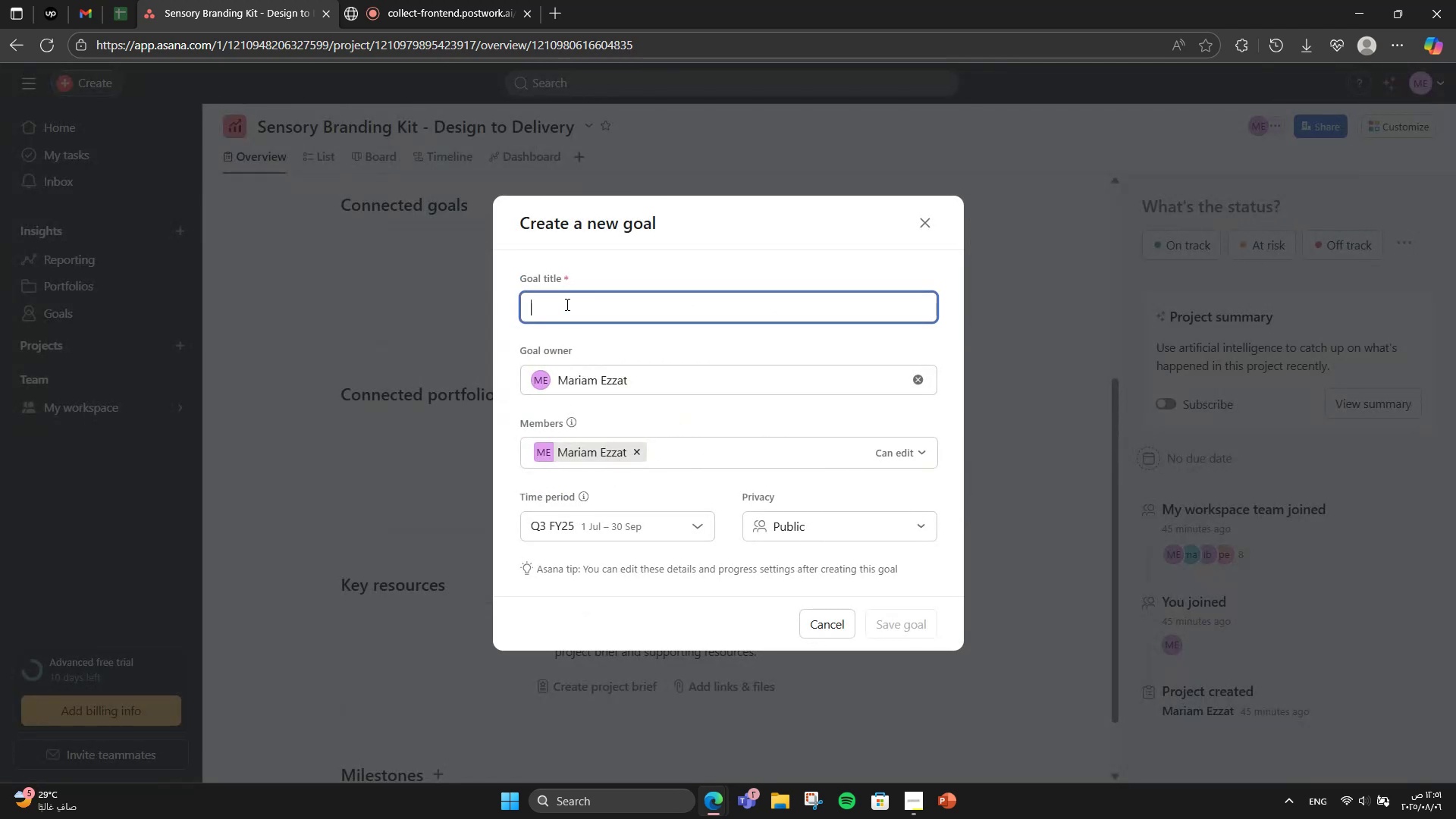 
type(T research )
key(Backspace)
type(, deisgn )
key(Backspace)
key(Backspace)
key(Backspace)
type(sign )
key(Backspace)
type(, and launch a multi-sensory branding kit that enhances customer emotional )
 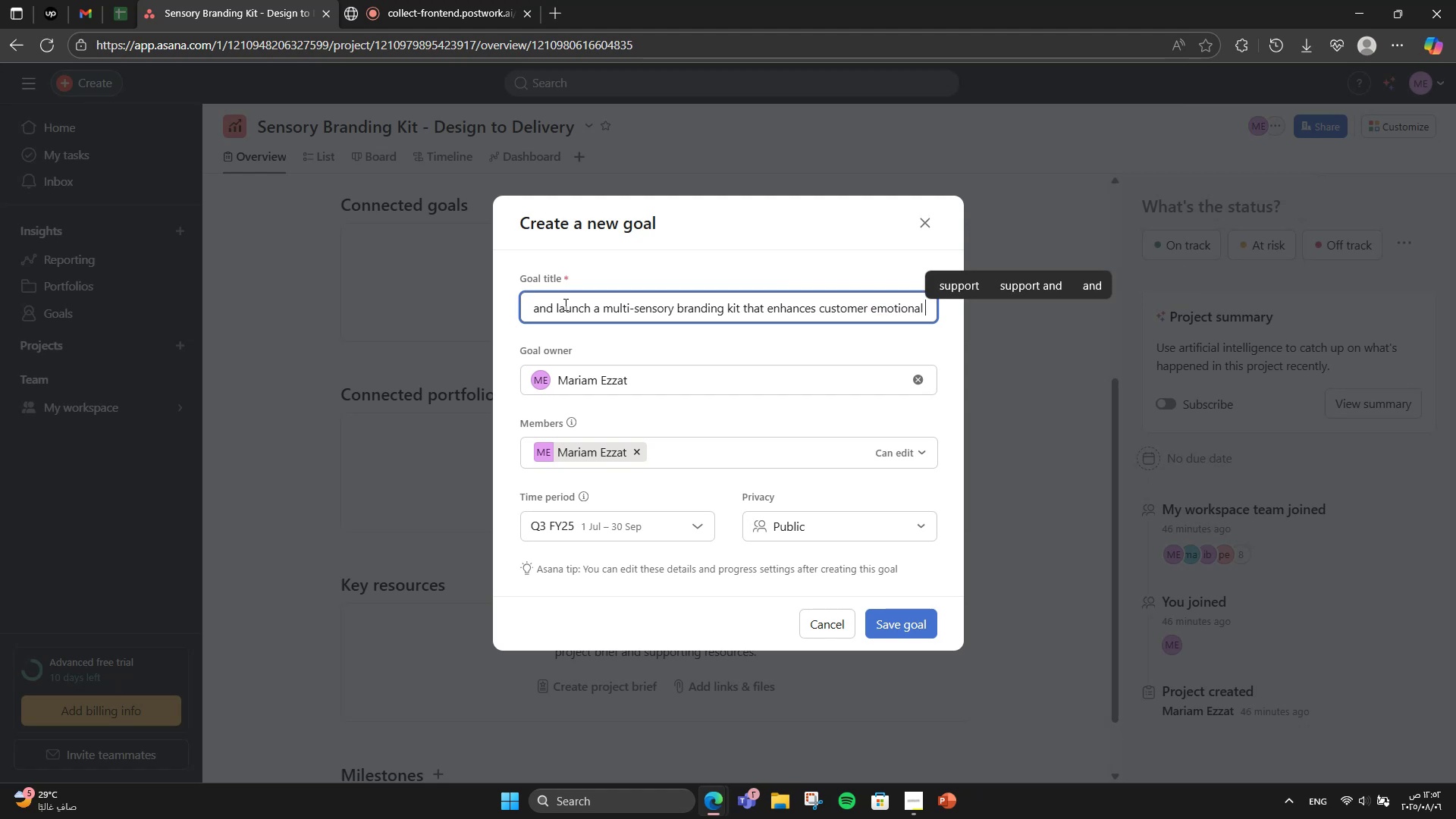 
type(engagement the)
key(Backspace)
type(rough sight )
key(Backspace)
type(, soi)
key(Backspace)
type(und )
key(Backspace)
type(, tp)
key(Backspace)
type(ouch )
key(Backspace)
type(, and scent )
key(Backspace)
type(. The kit will be)
 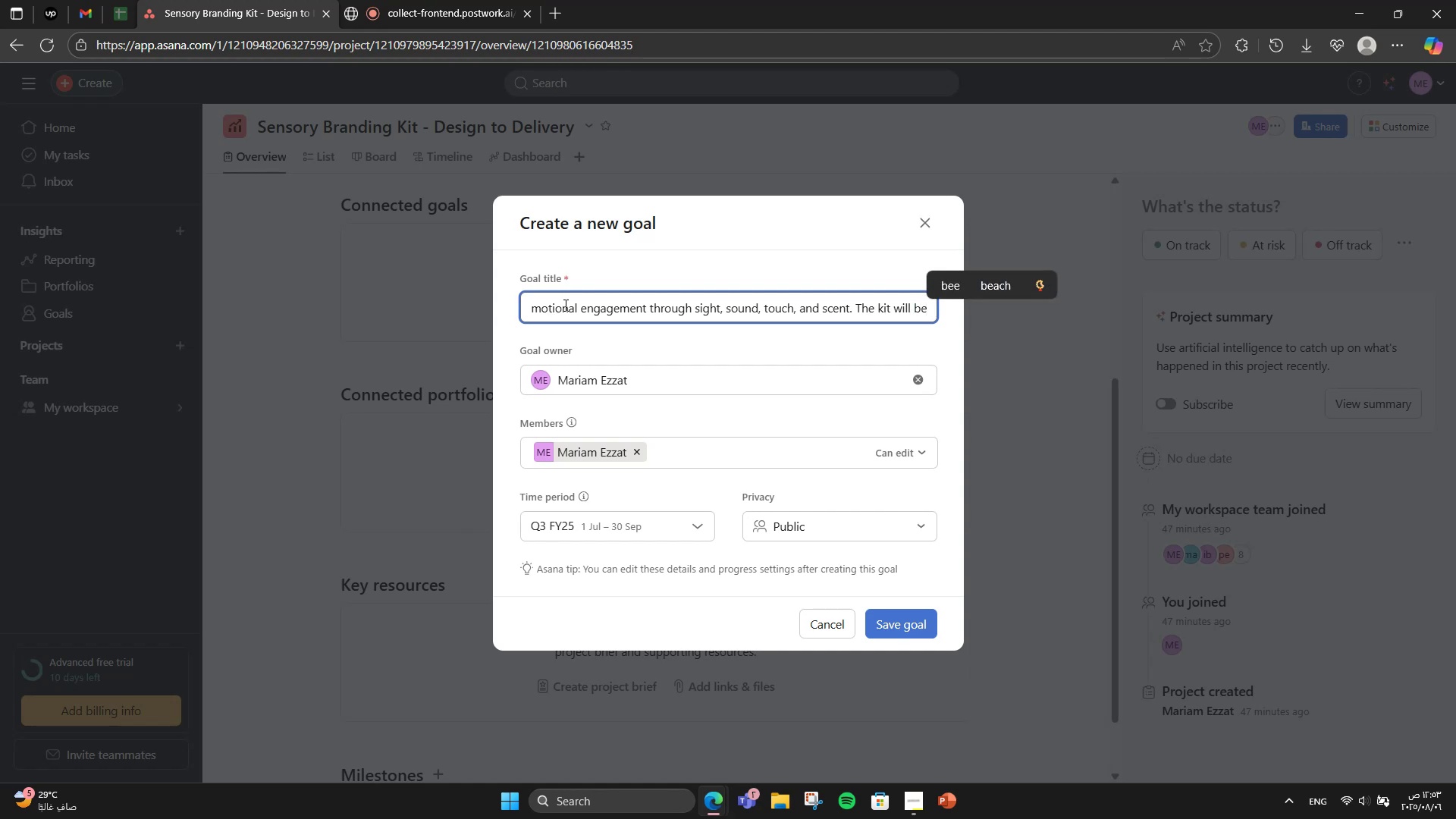 
type( used by )
 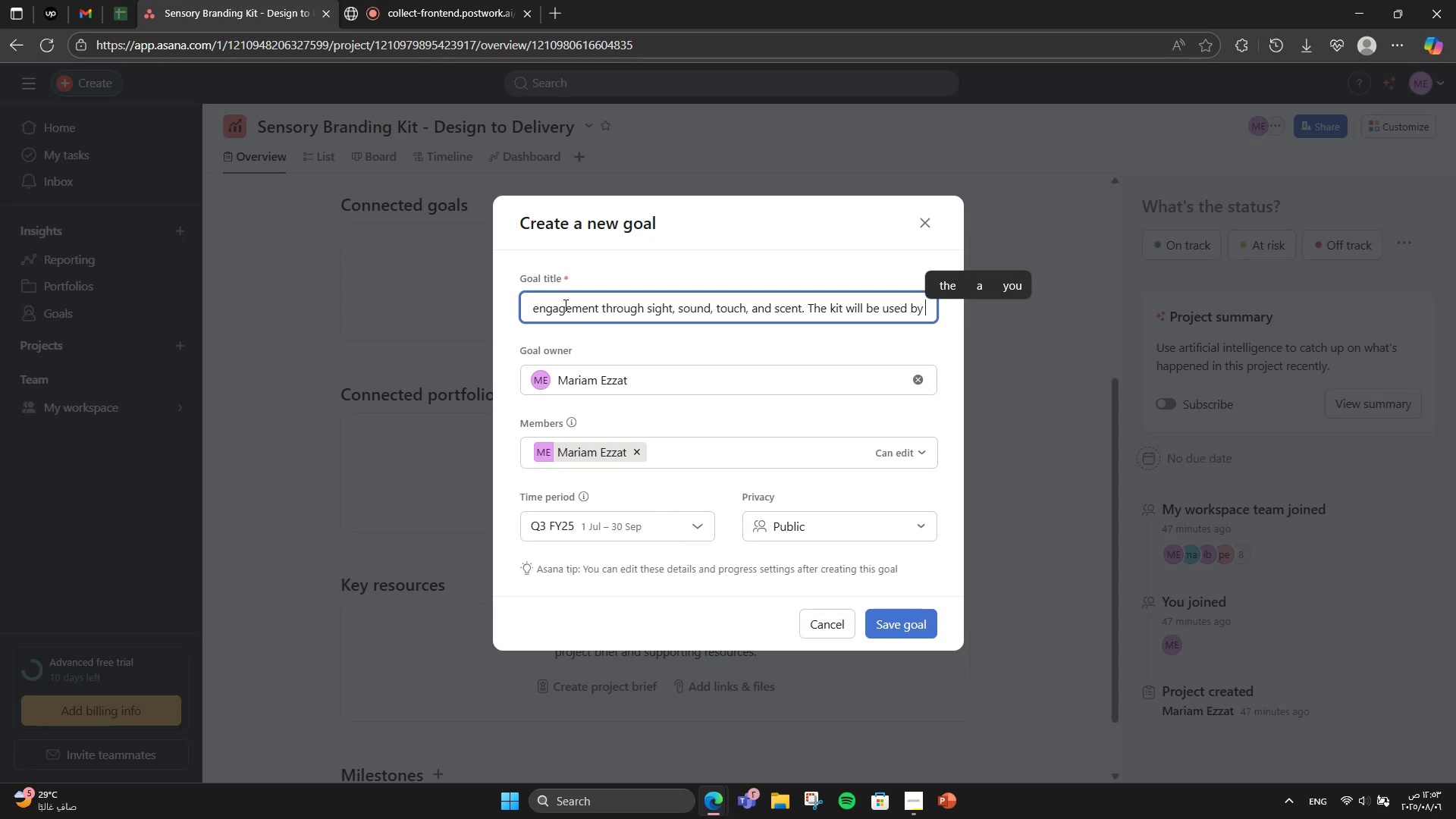 
type(brands in retail, hosbitality, and)
 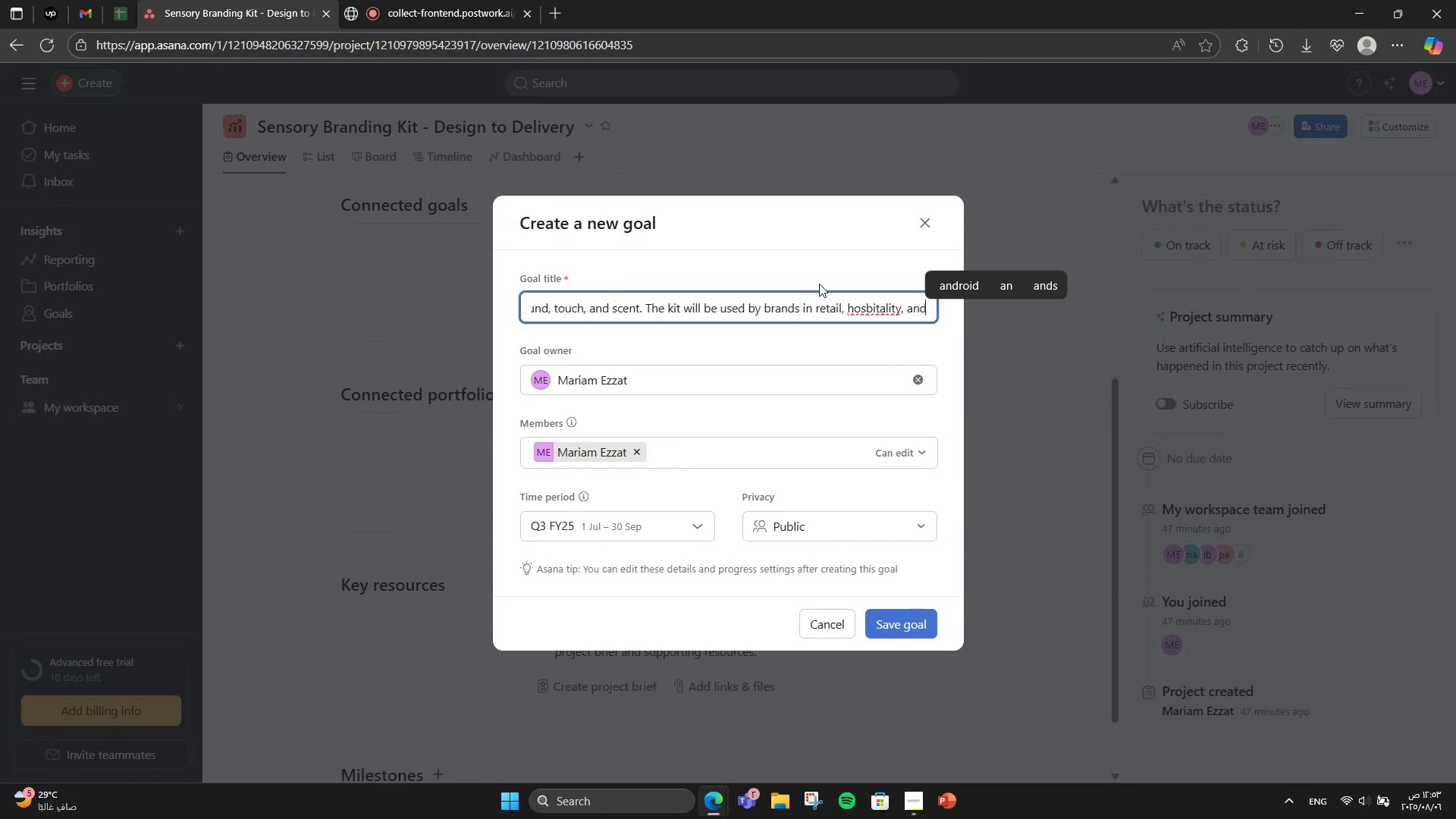 
right_click([878, 315])
 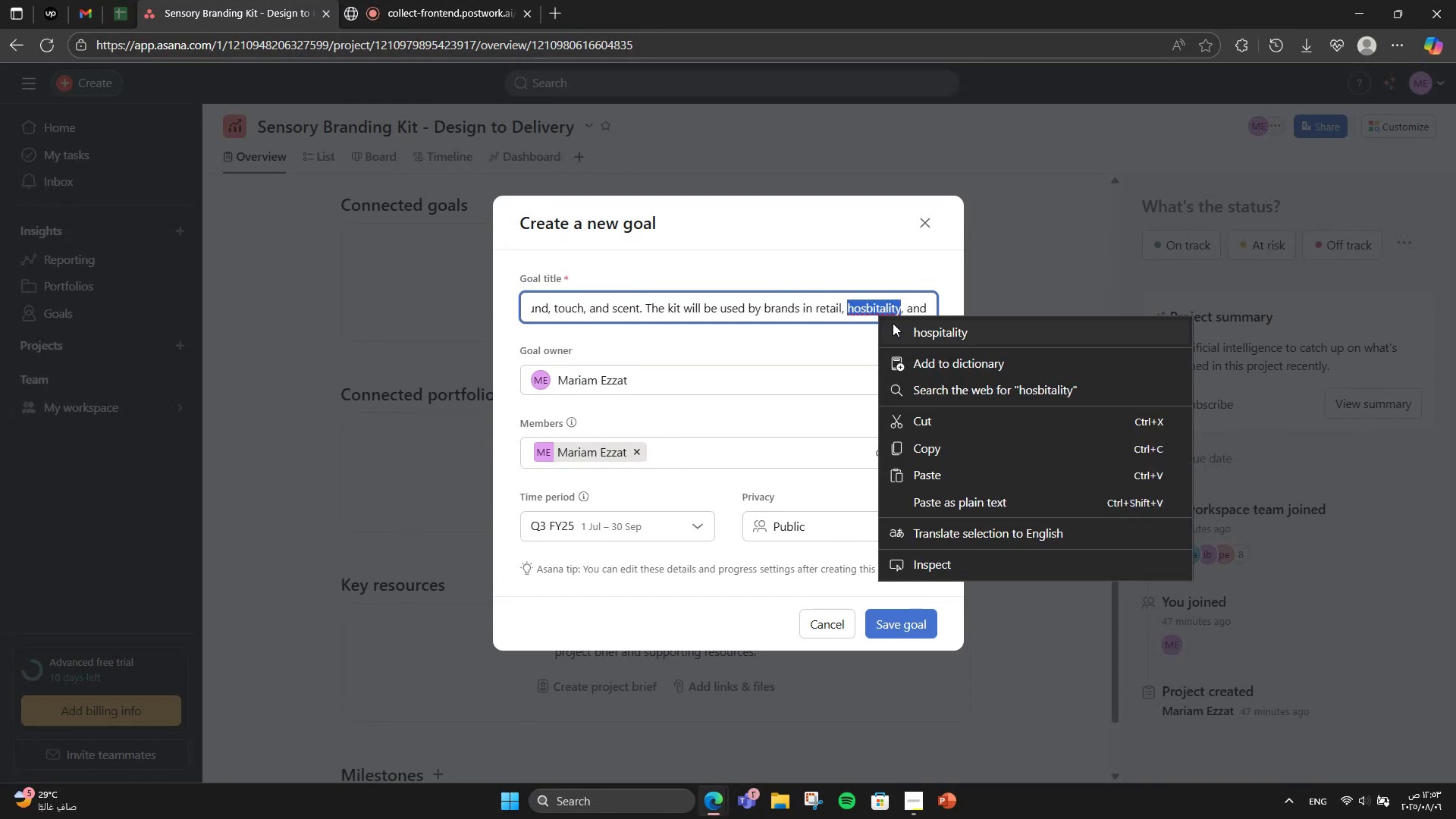 
left_click([894, 323])
 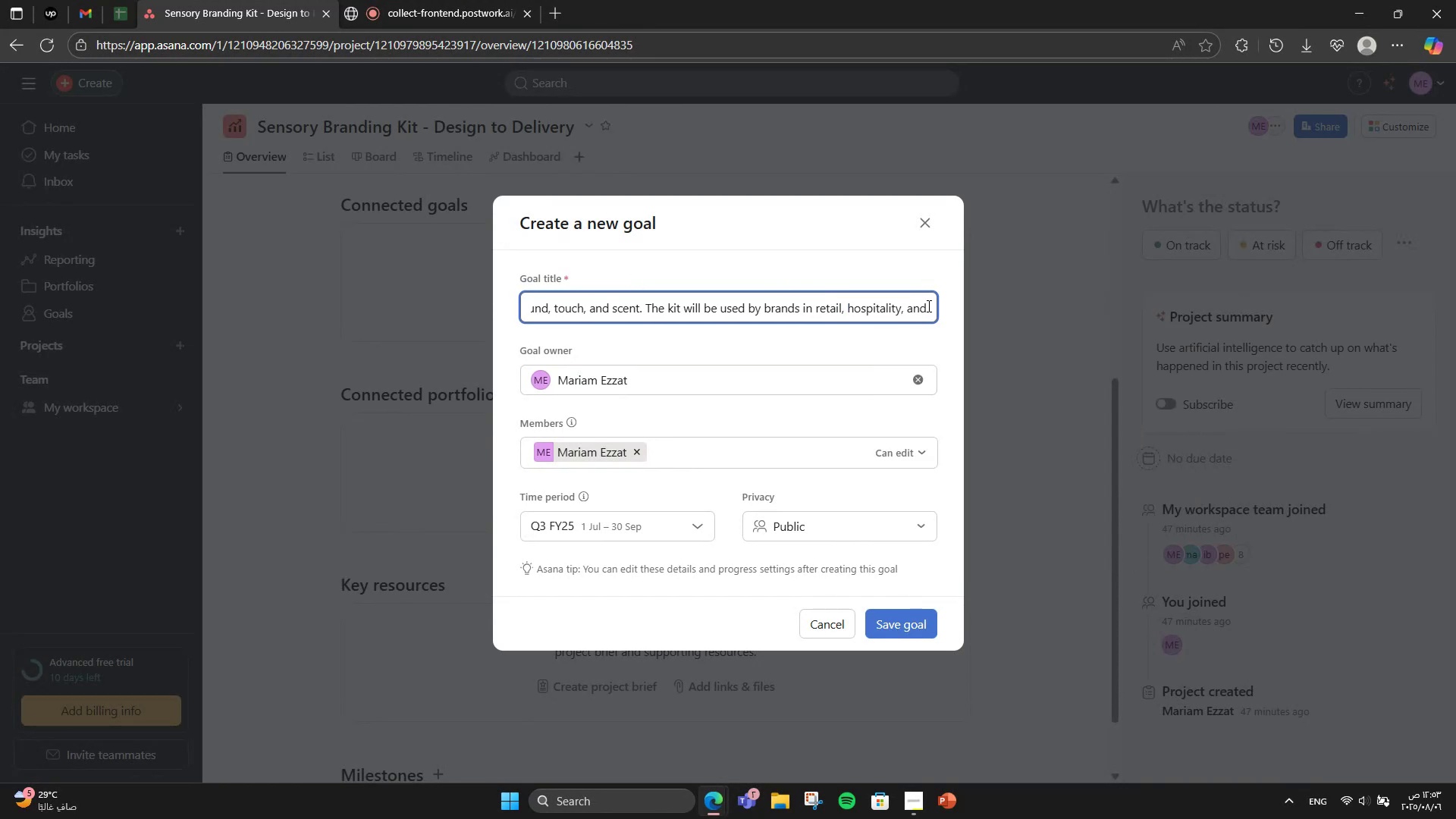 
left_click([927, 306])
 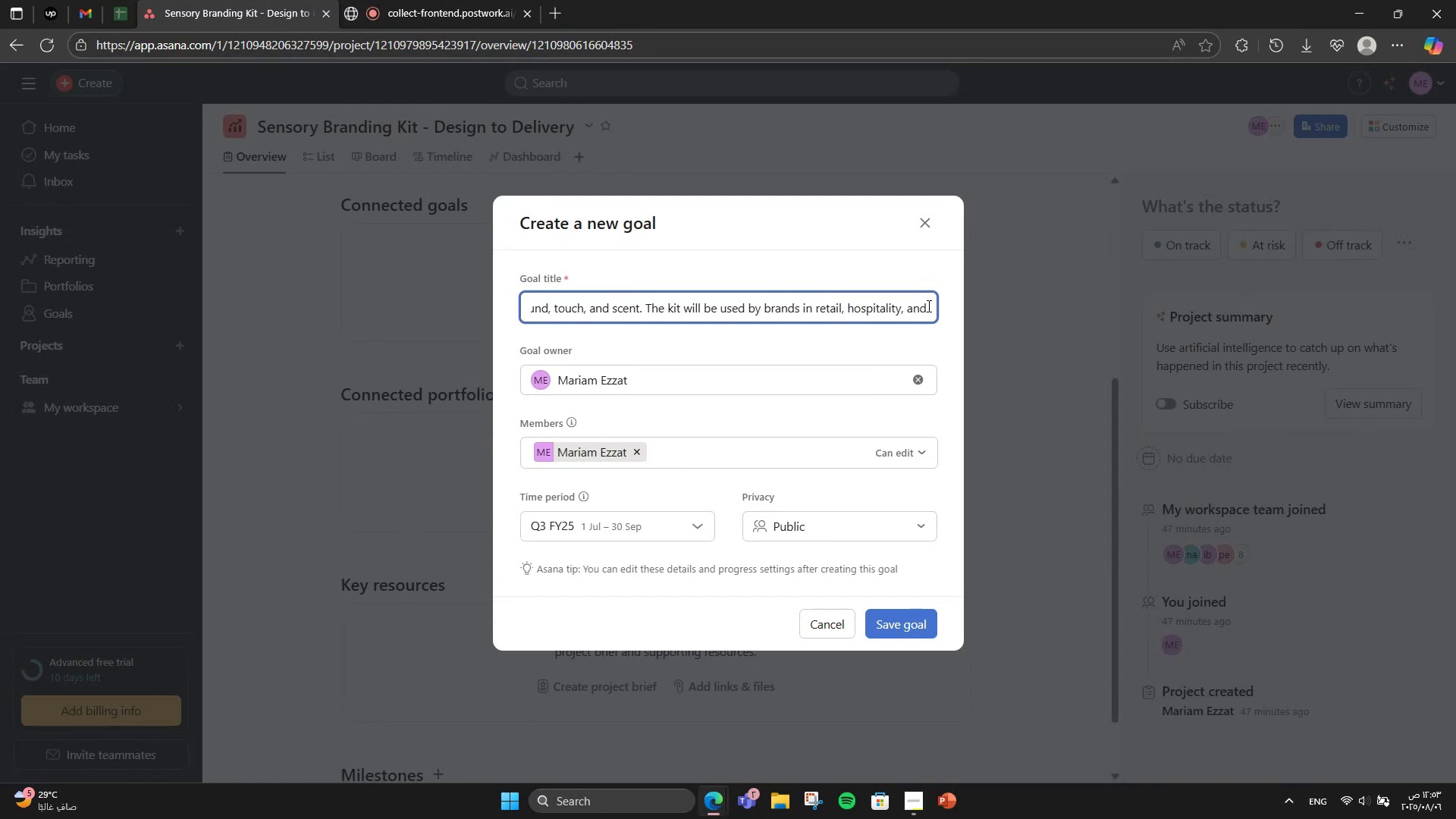 
type( events to offer immersive exper)
 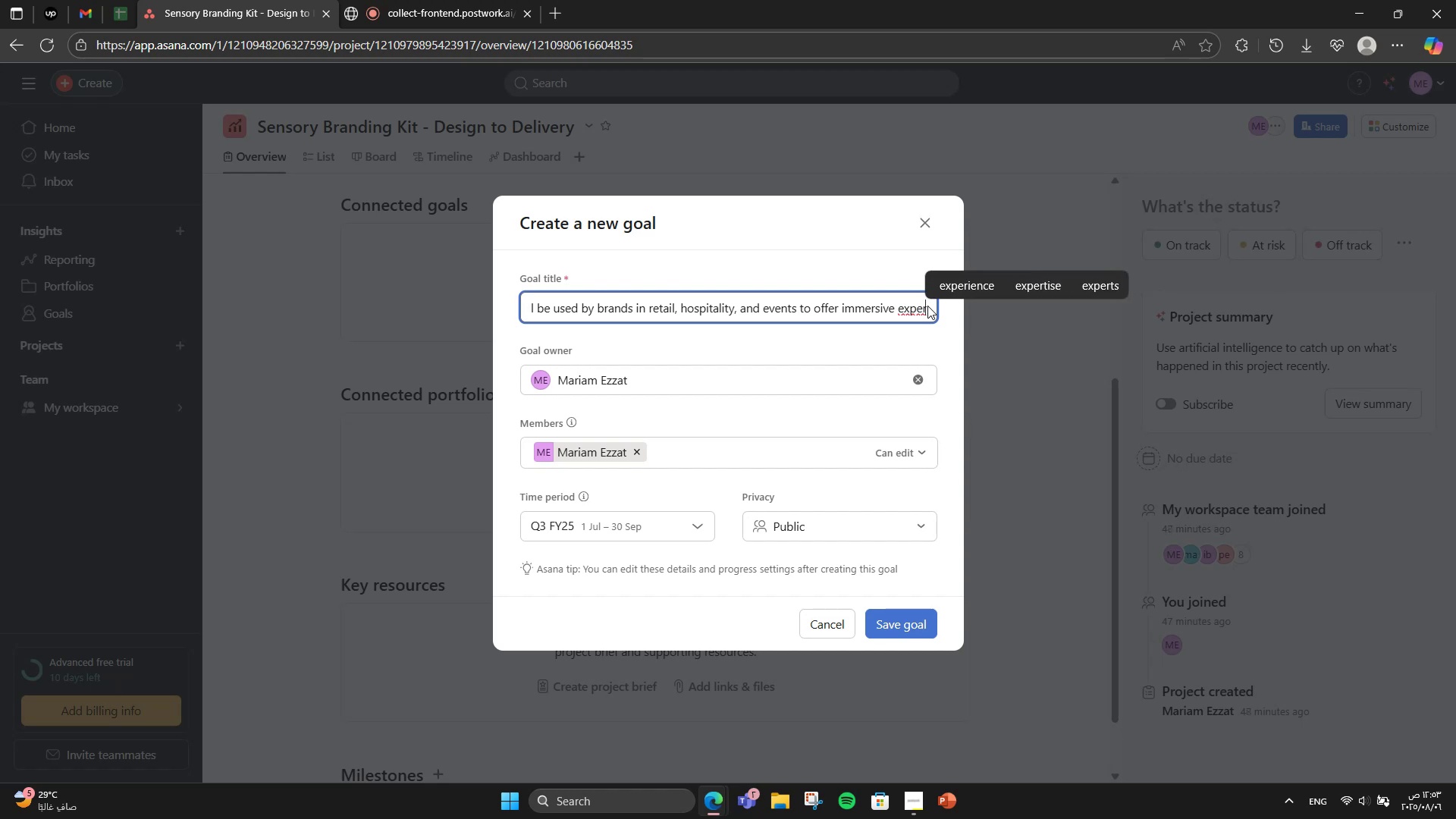 
type(iences.)
 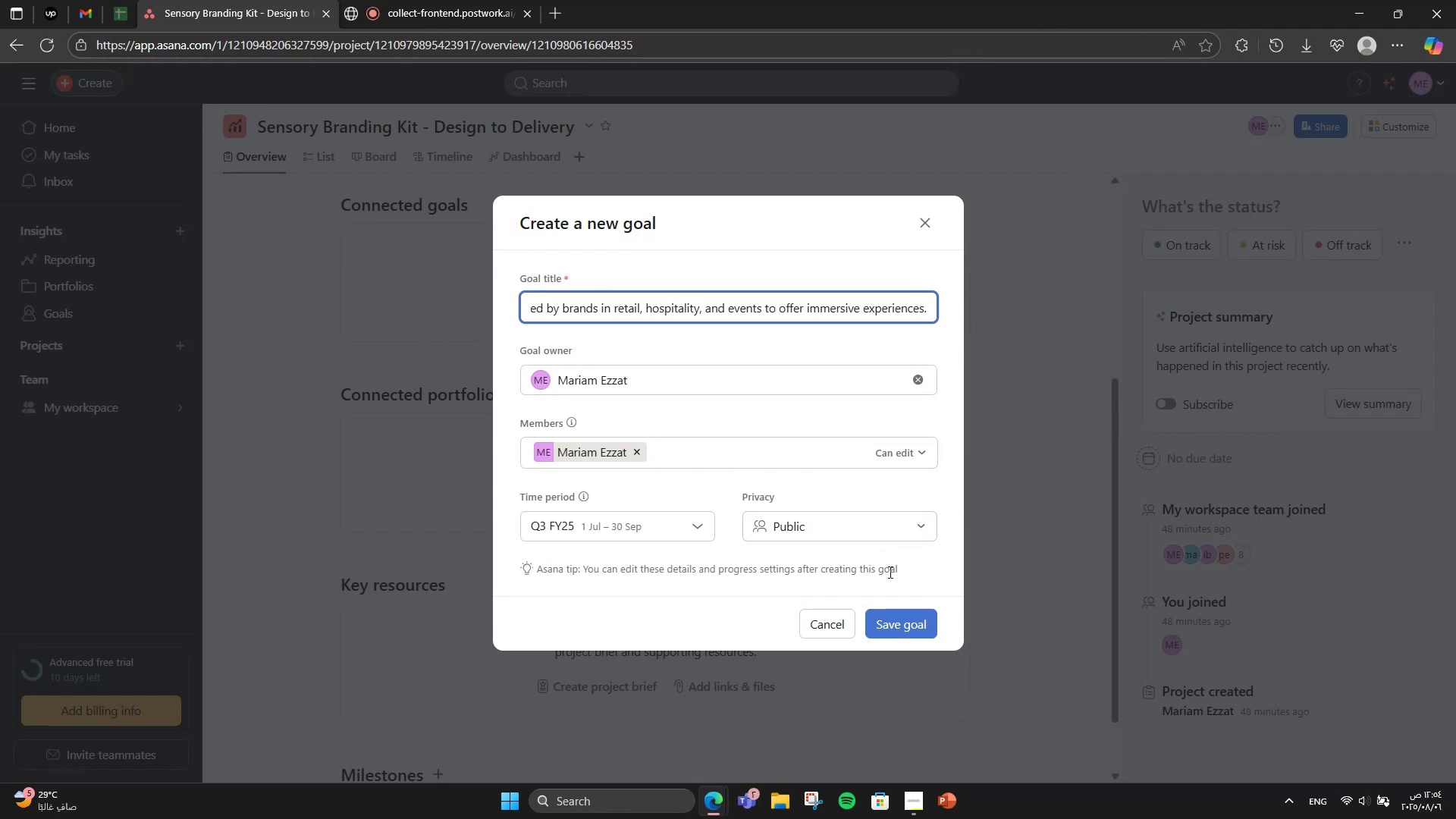 
left_click([912, 610])
 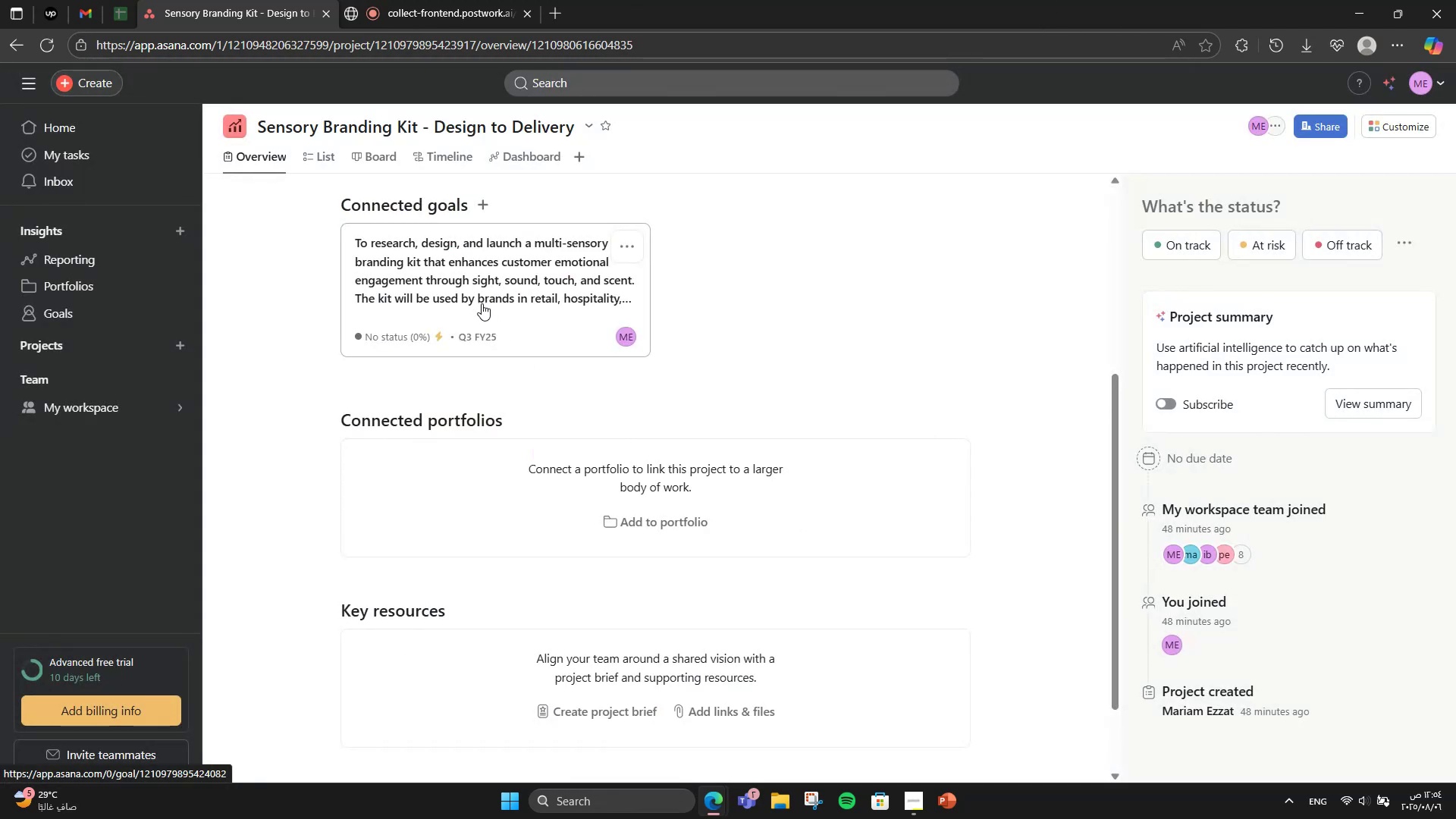 
scroll: coordinate [645, 371], scroll_direction: up, amount: 4.0
 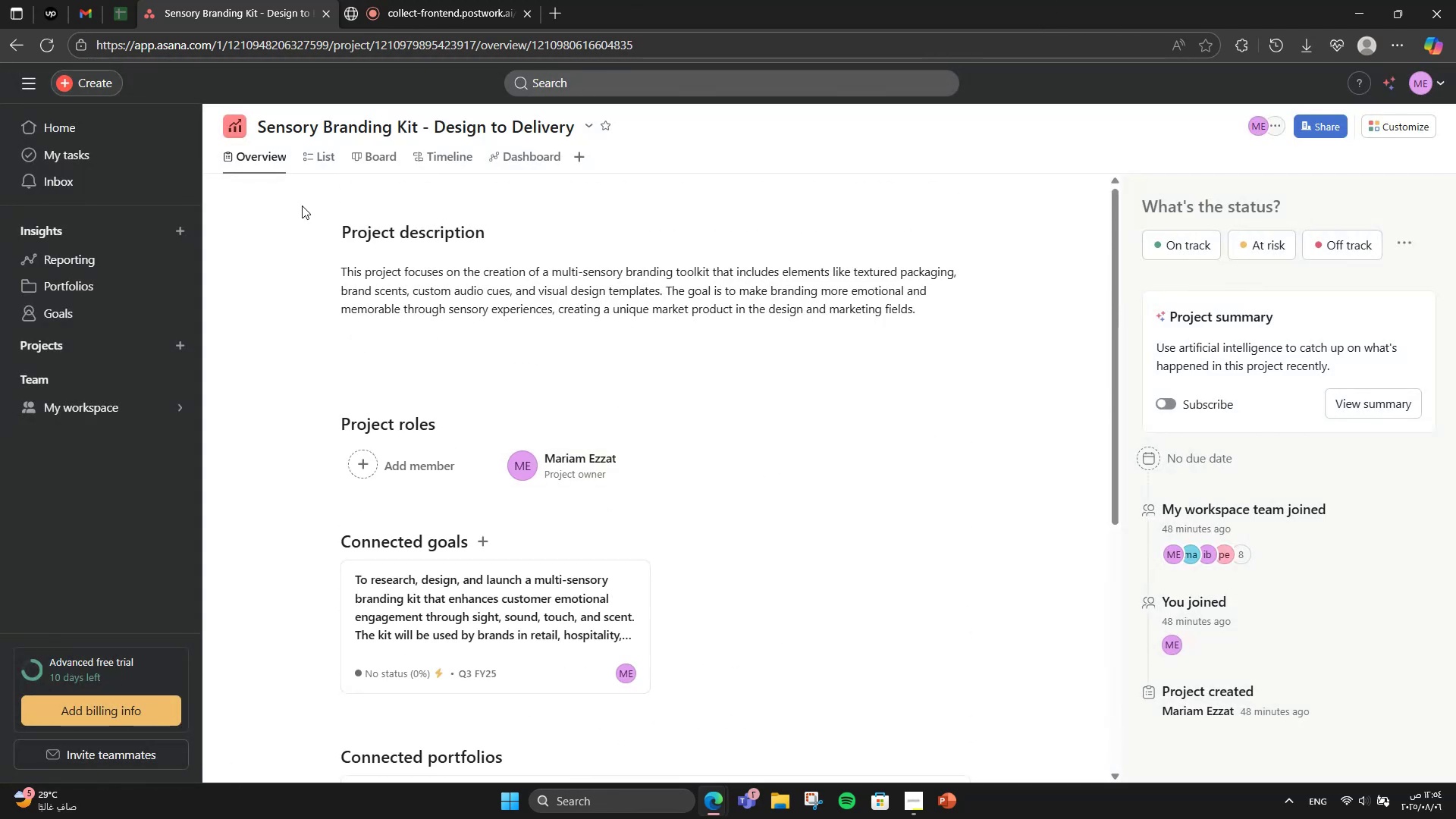 
left_click([312, 169])
 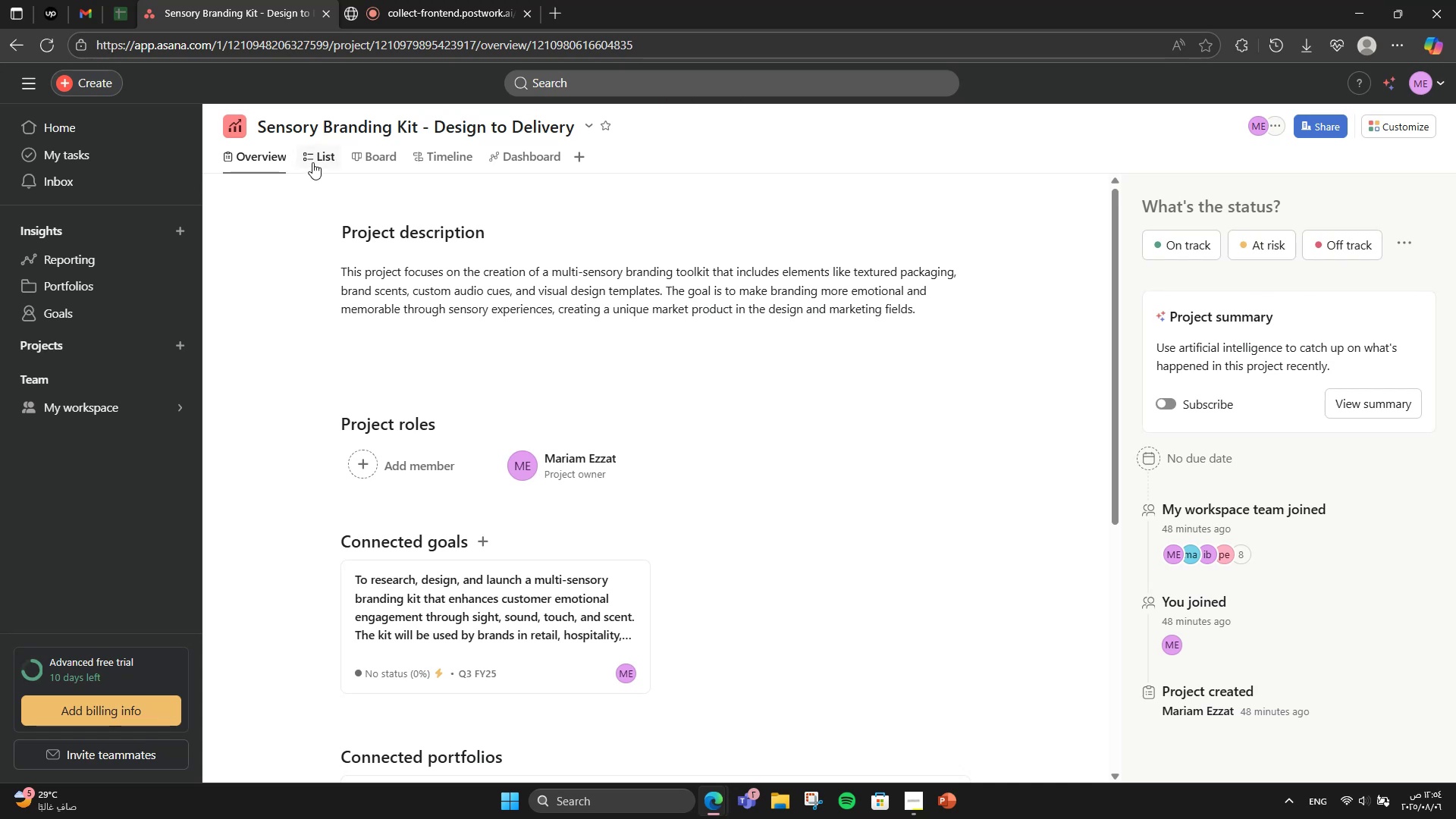 
left_click([312, 159])
 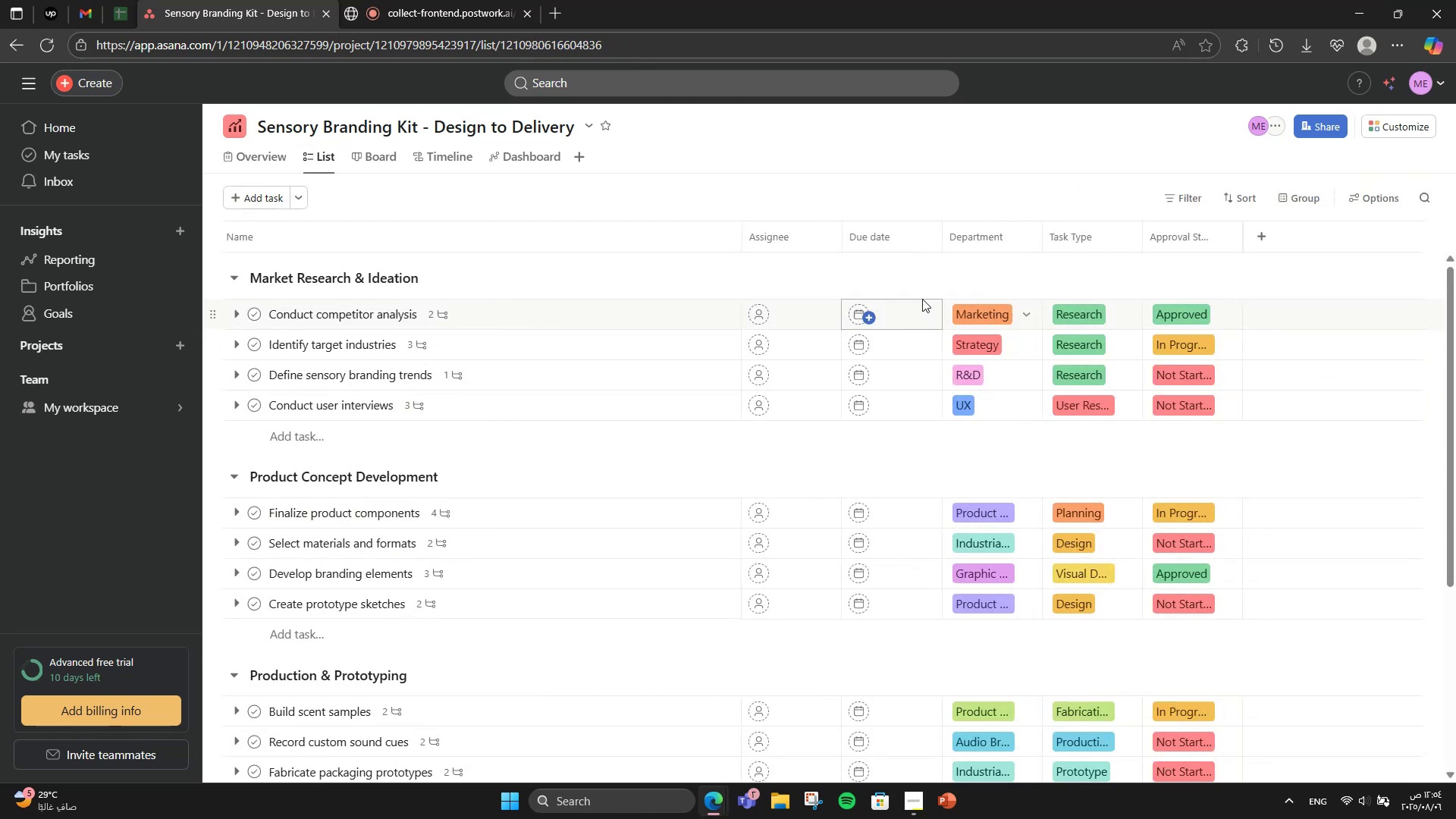 
left_click([884, 312])
 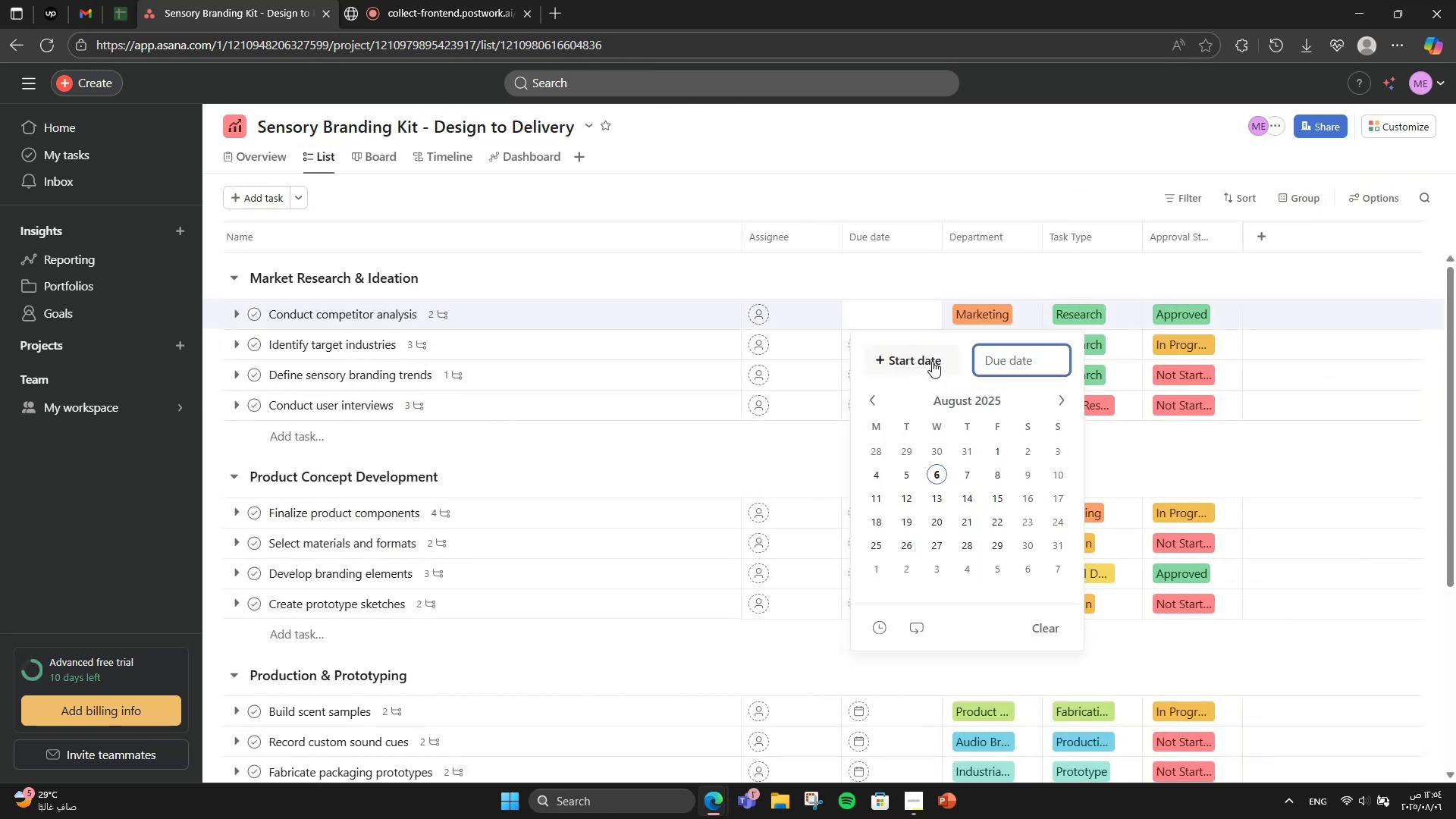 
left_click([932, 360])
 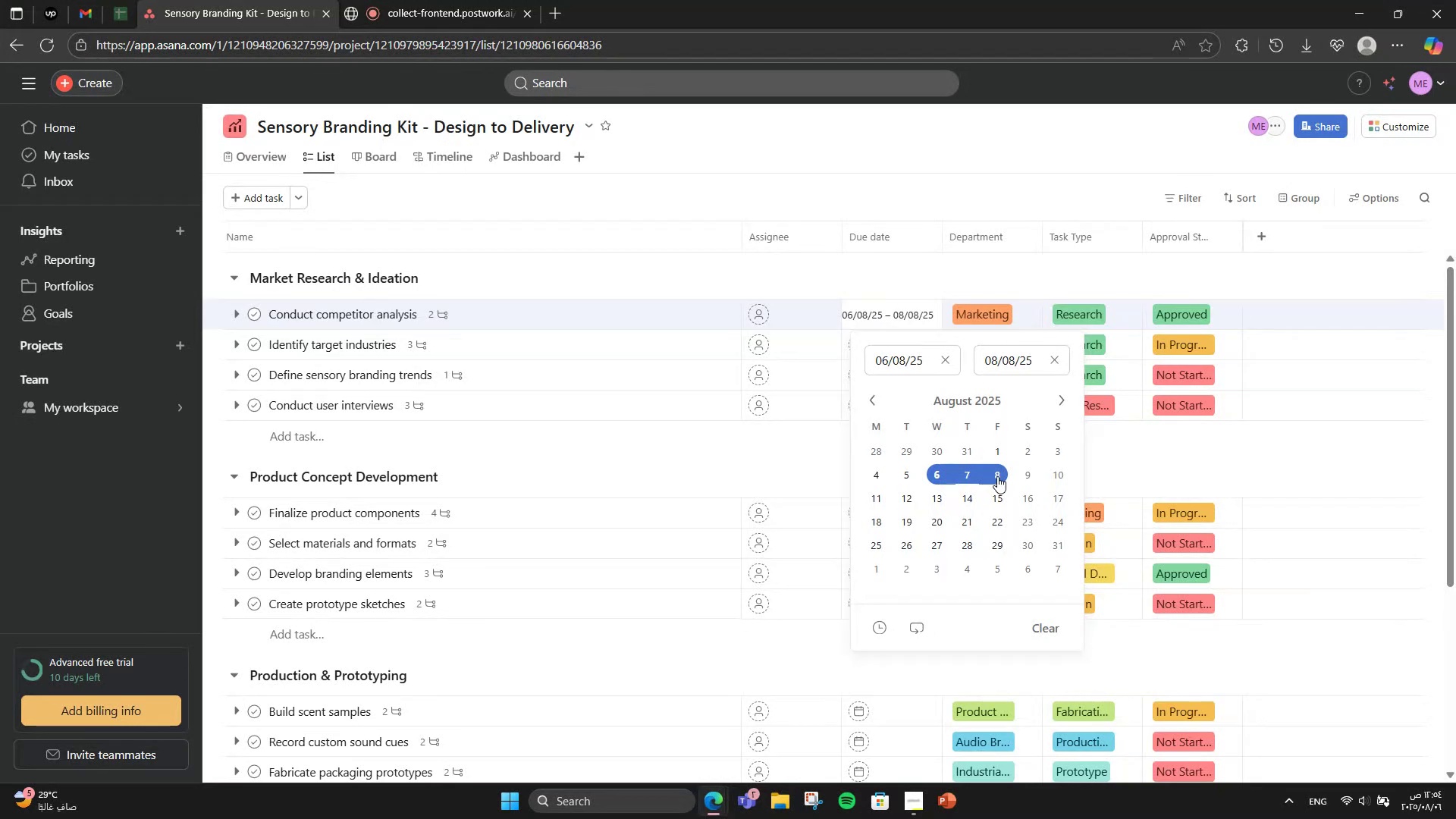 
left_click([806, 297])
 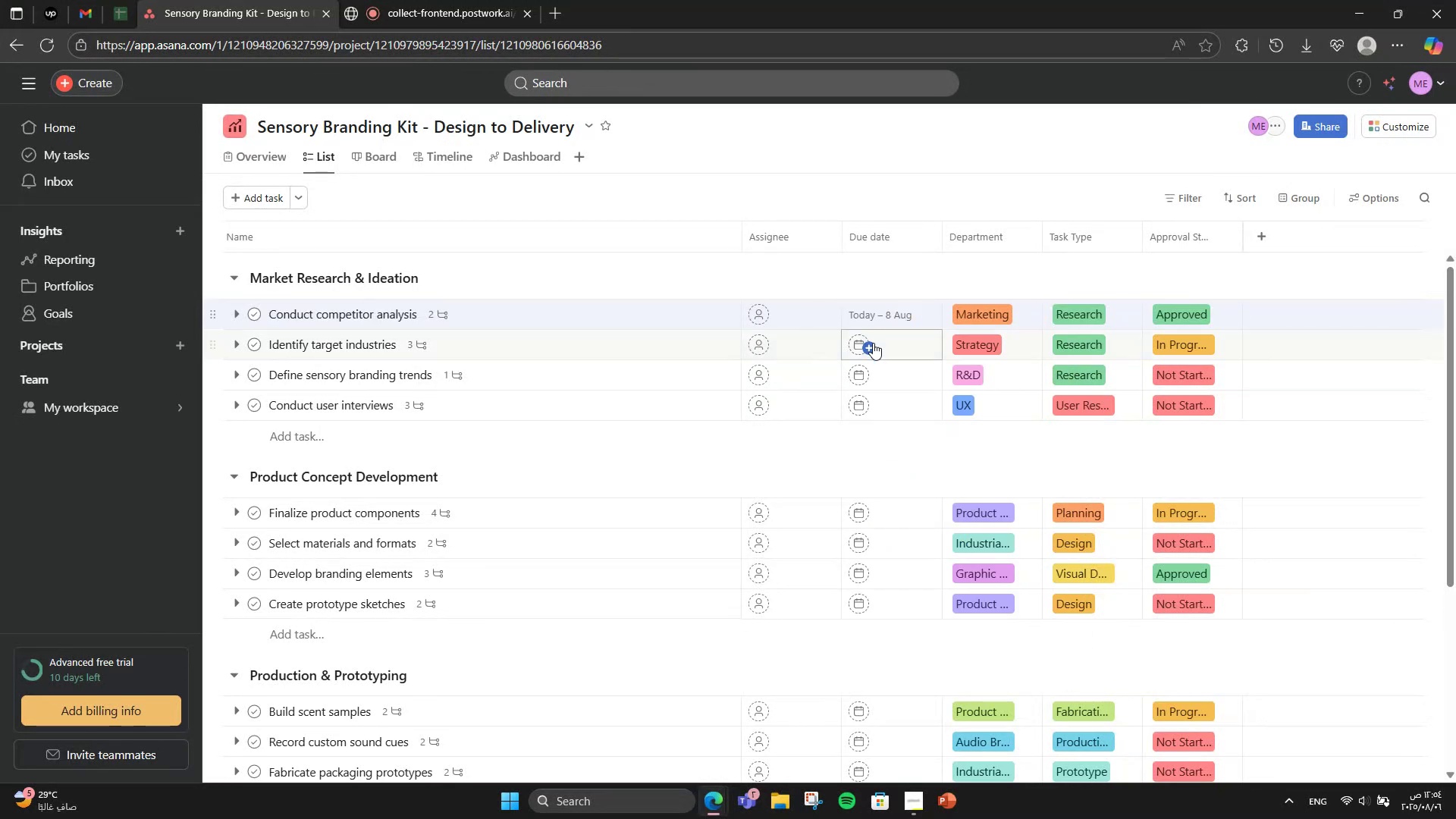 
left_click([874, 346])
 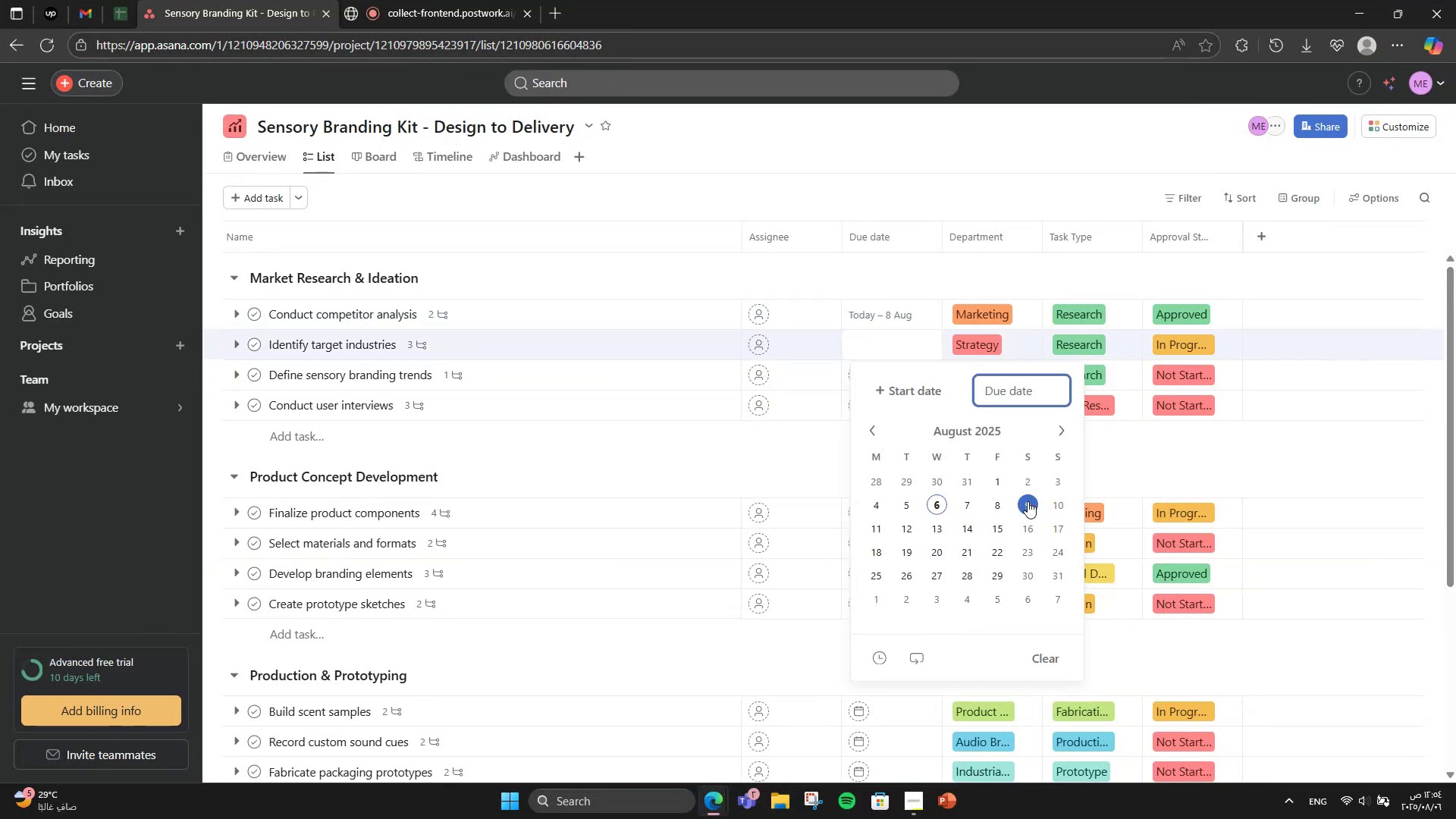 
wait(5.14)
 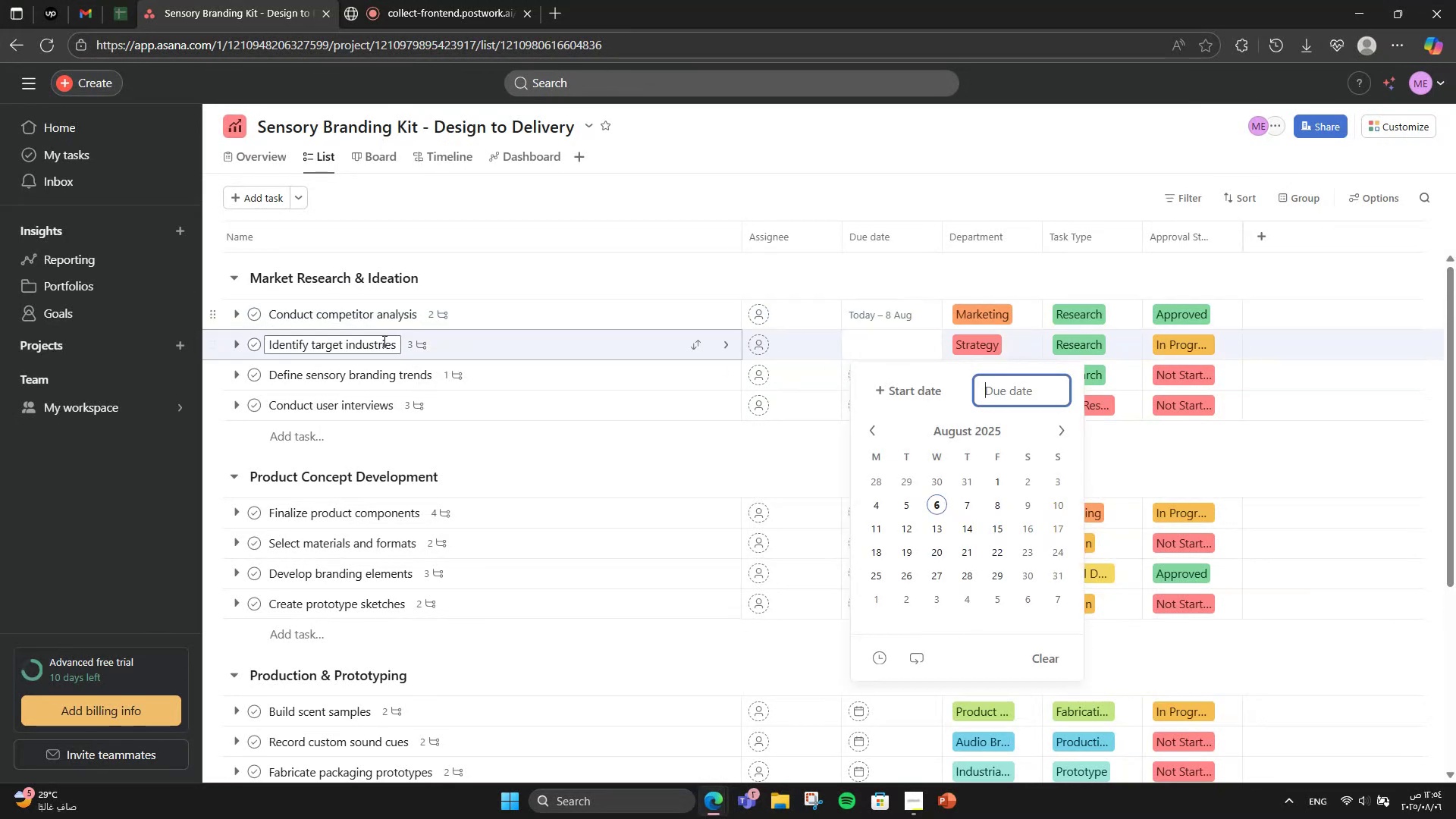 
double_click([885, 380])
 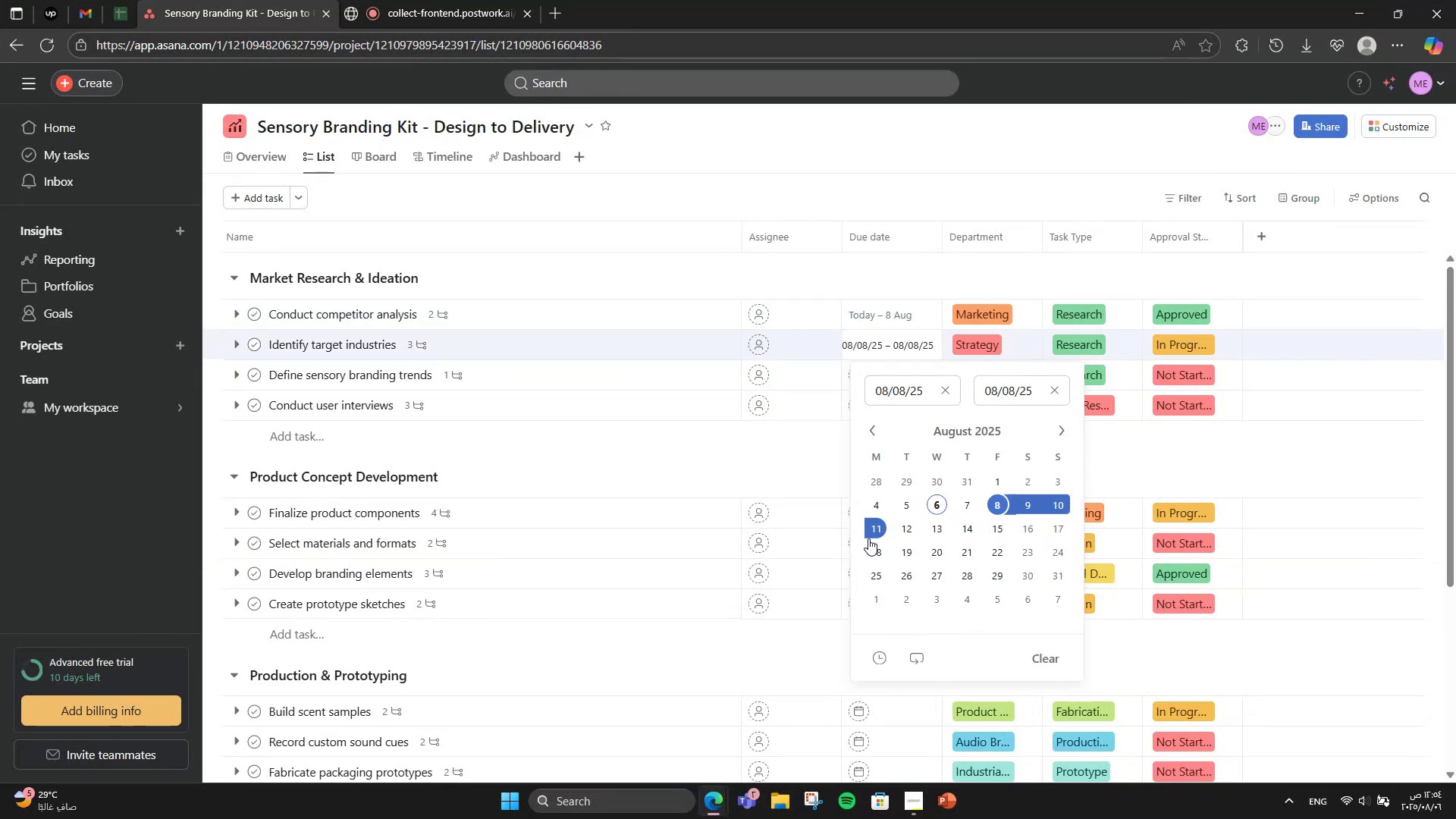 
left_click([1061, 501])
 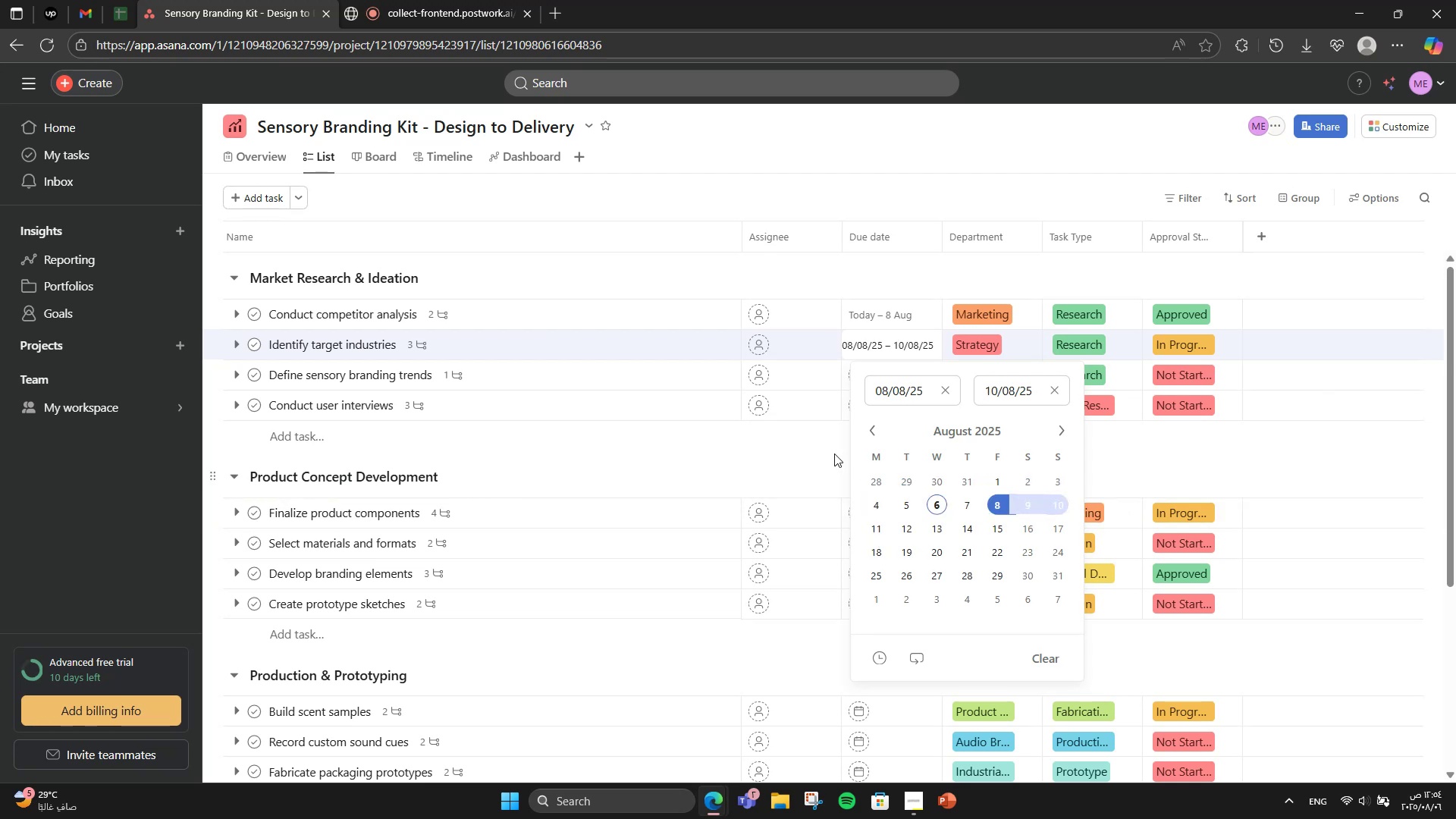 
left_click([821, 450])
 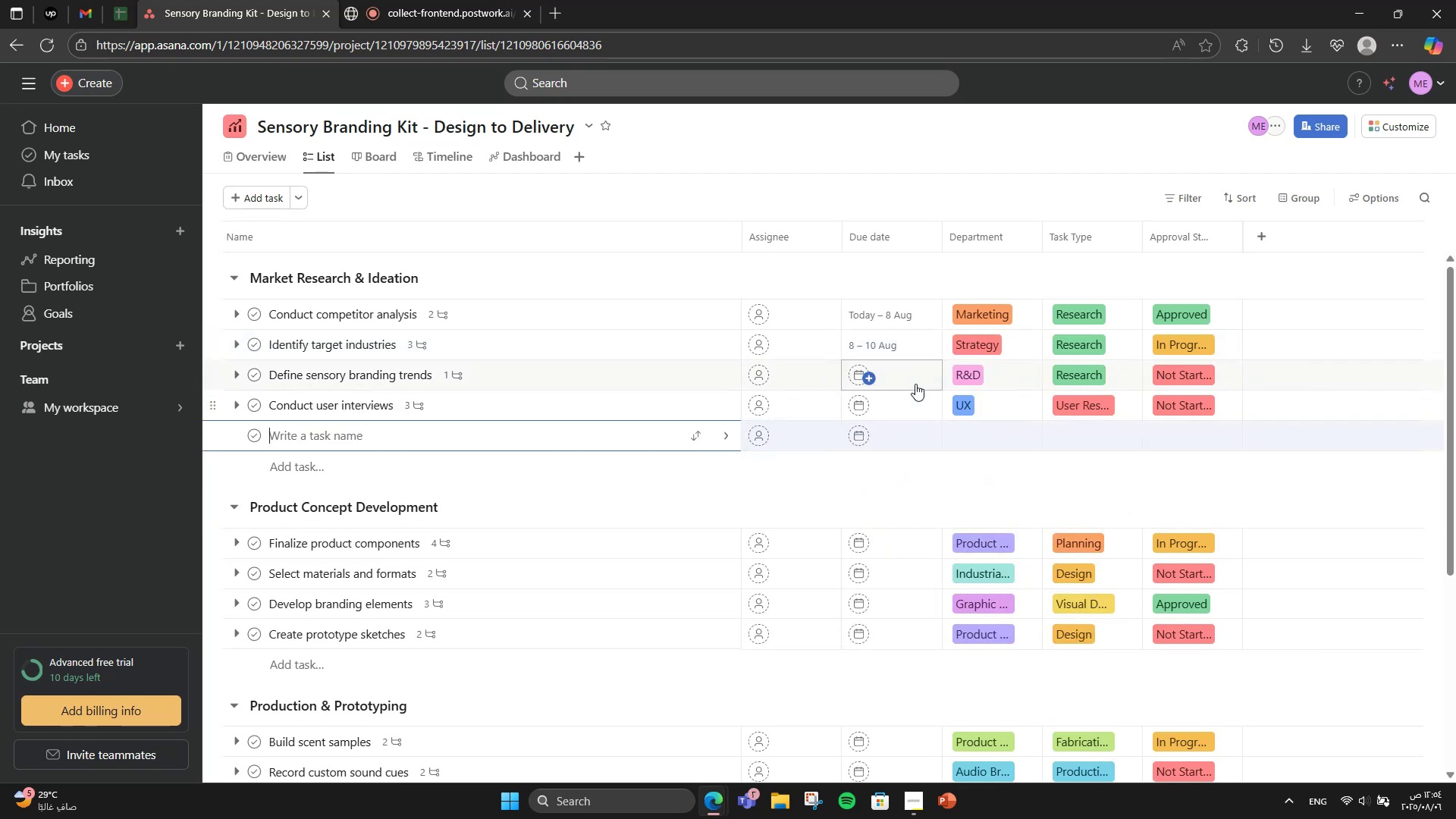 
left_click([915, 376])
 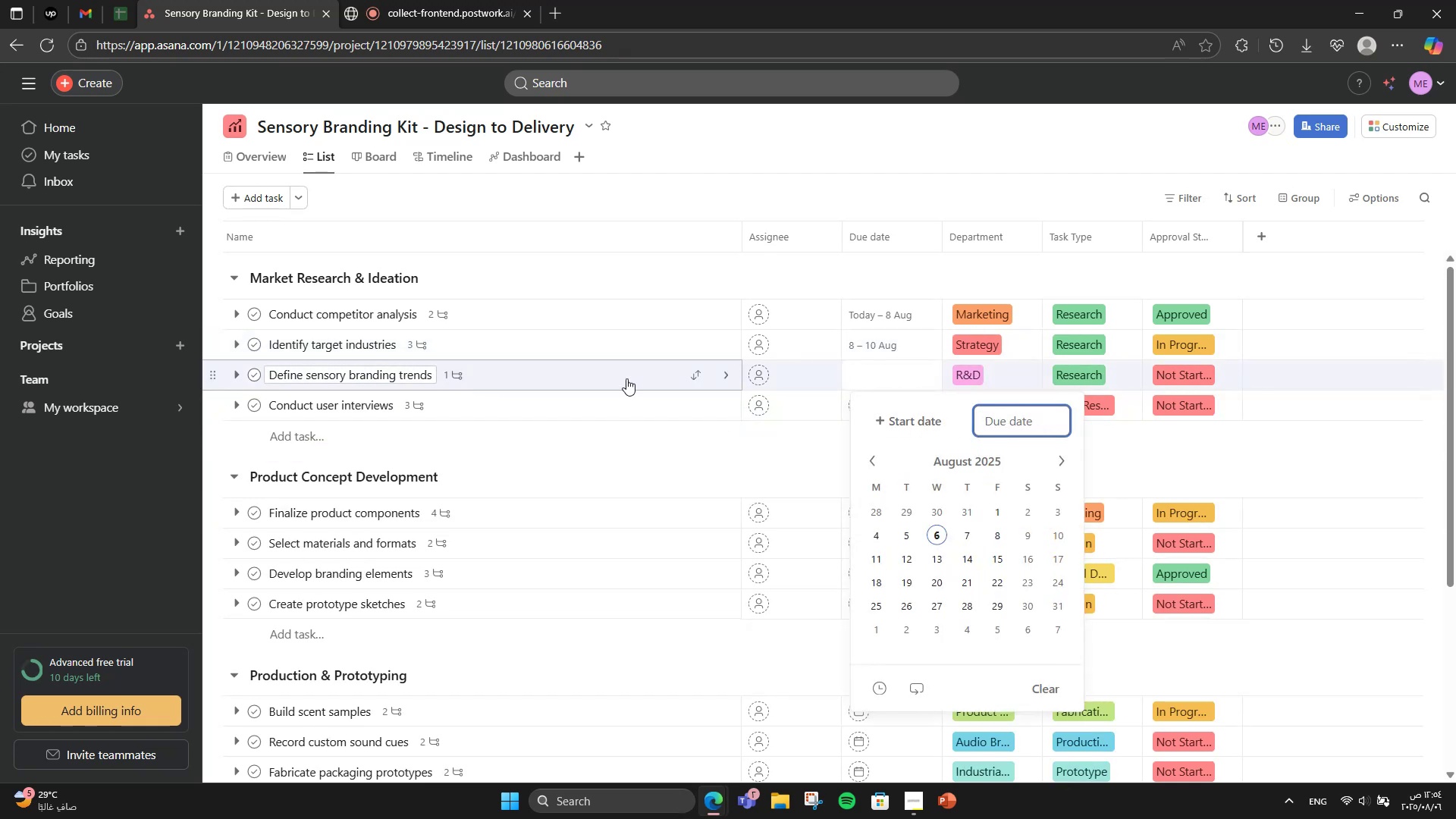 
left_click([908, 419])
 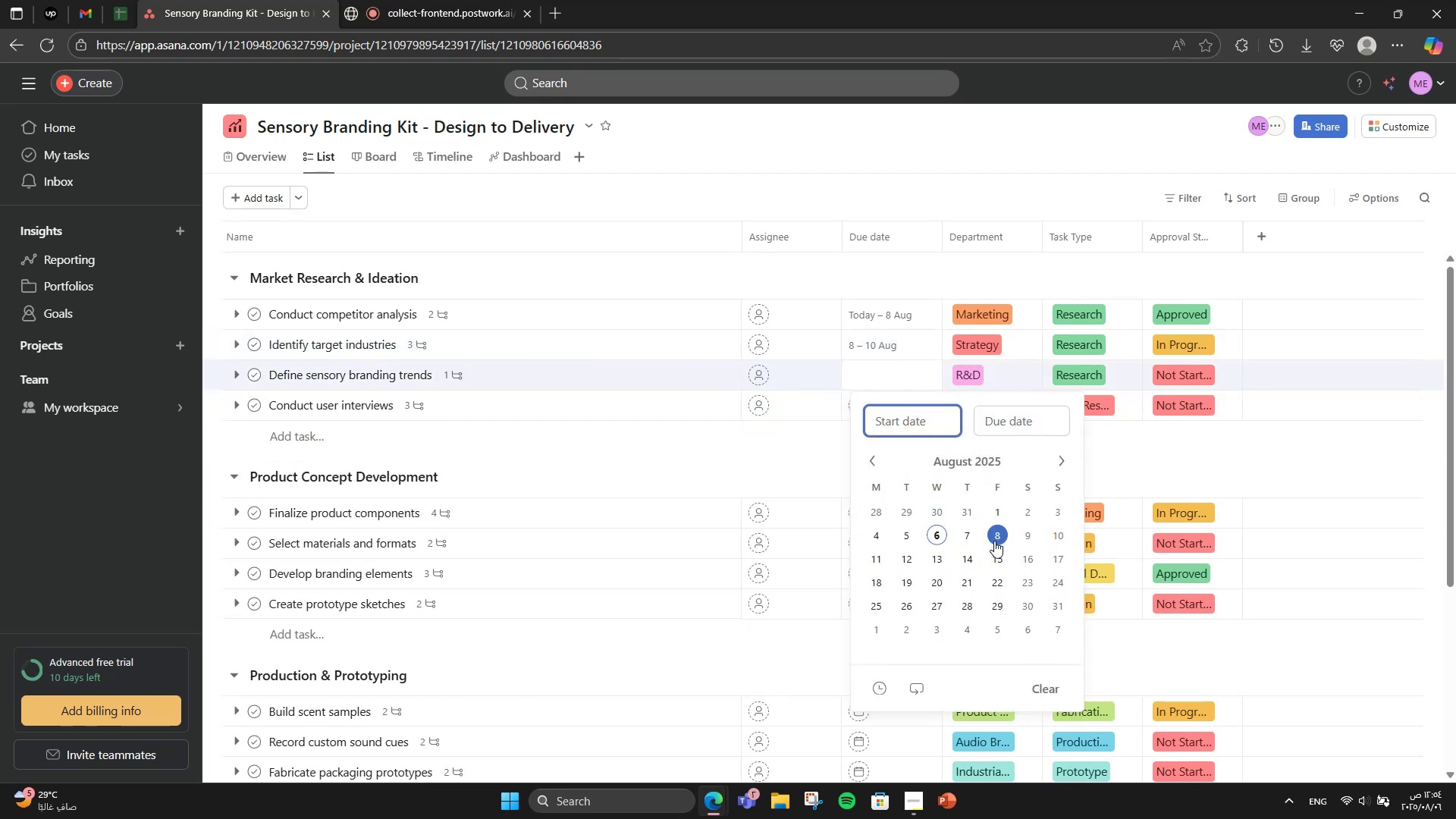 
left_click([1059, 530])
 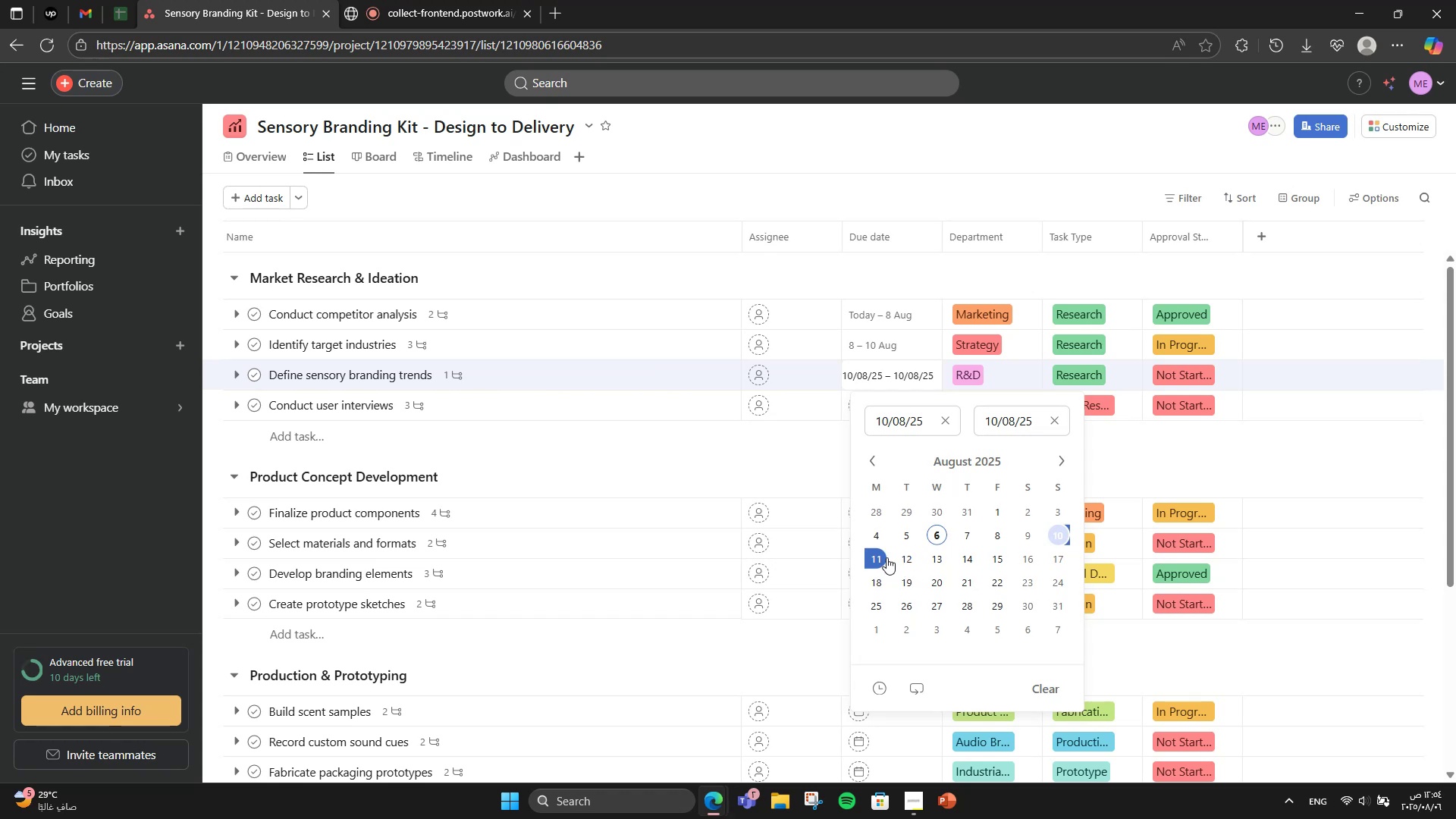 
left_click([886, 557])
 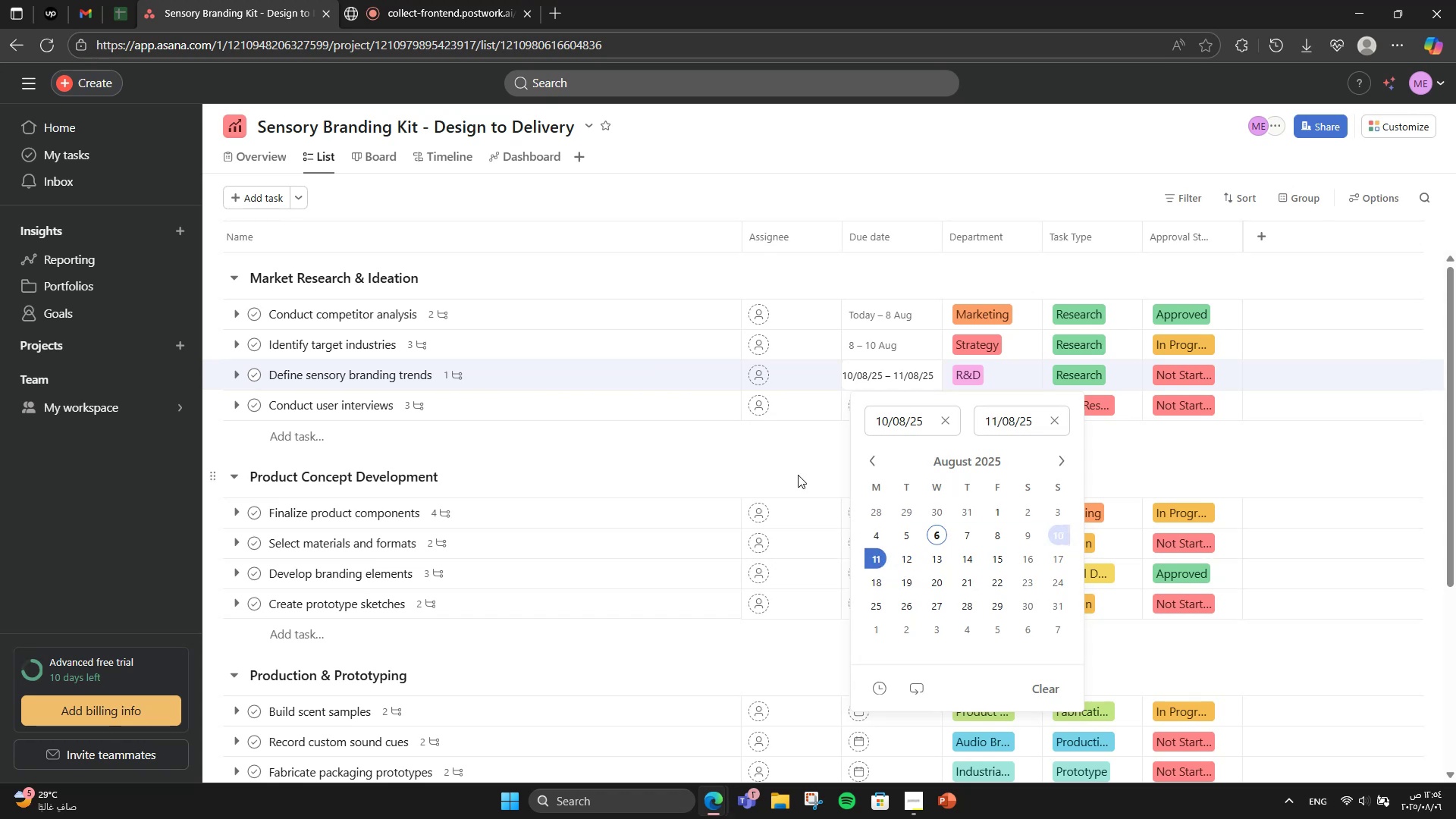 
left_click([798, 475])
 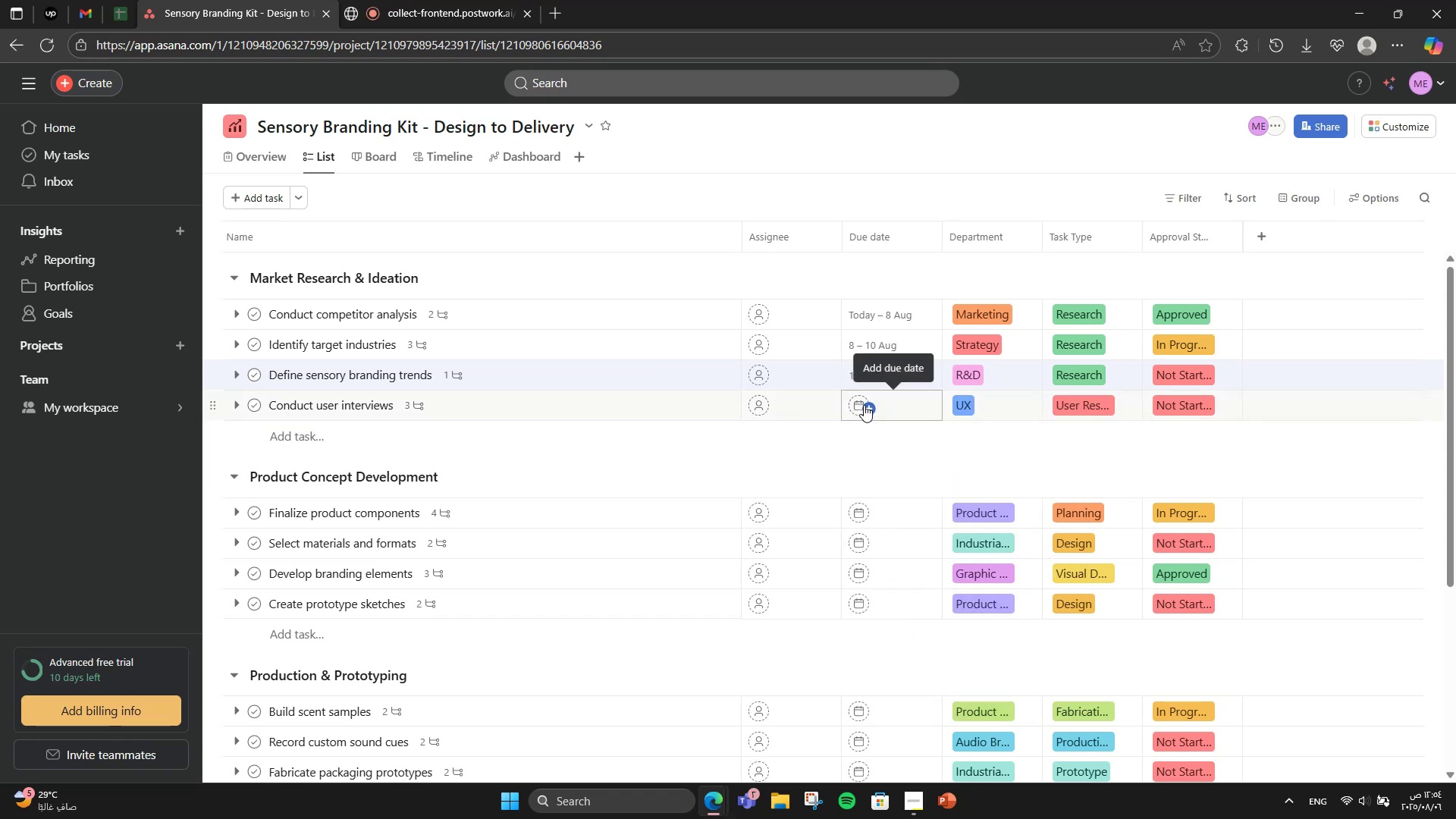 
left_click([864, 405])
 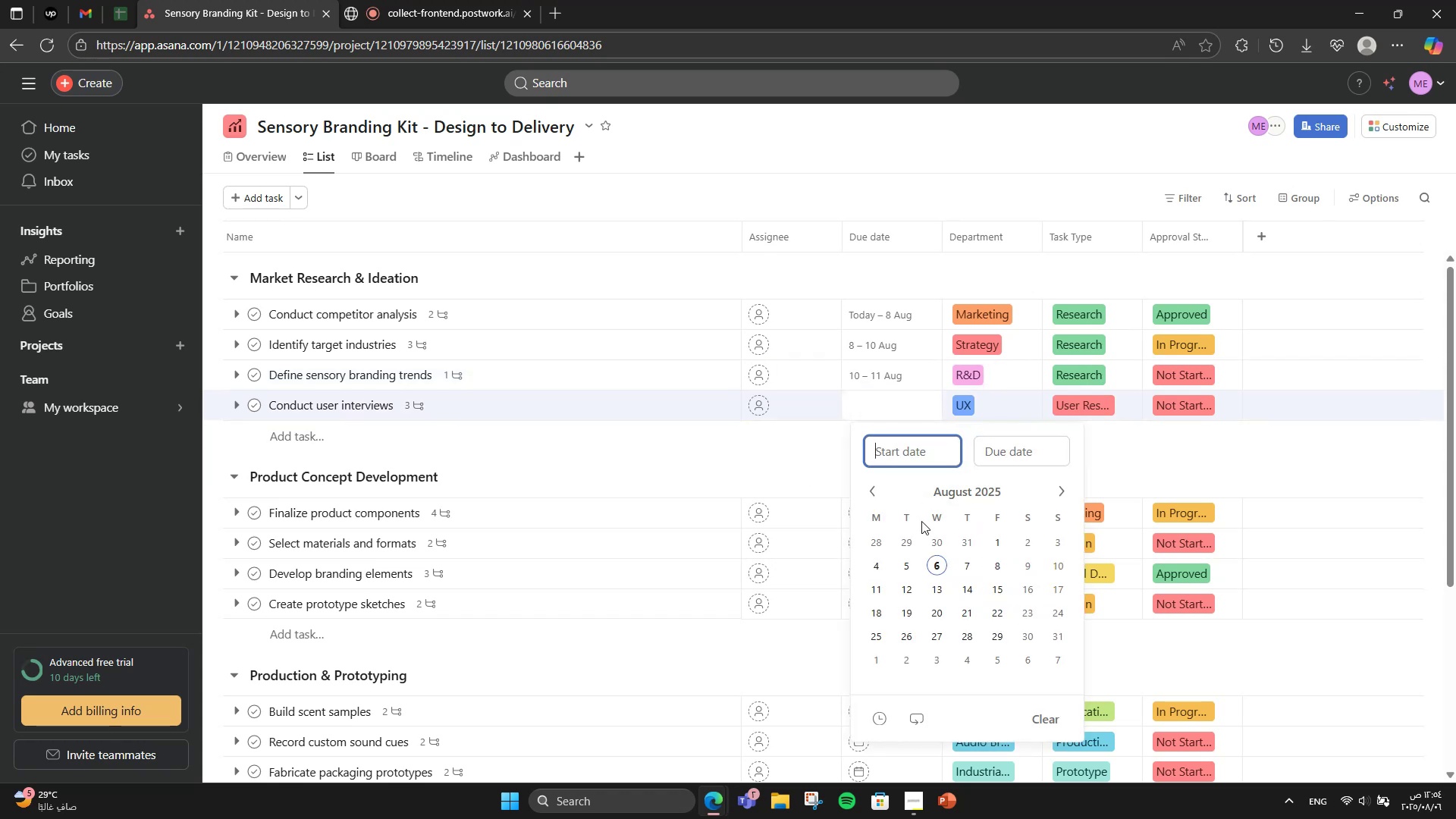 
left_click([909, 589])
 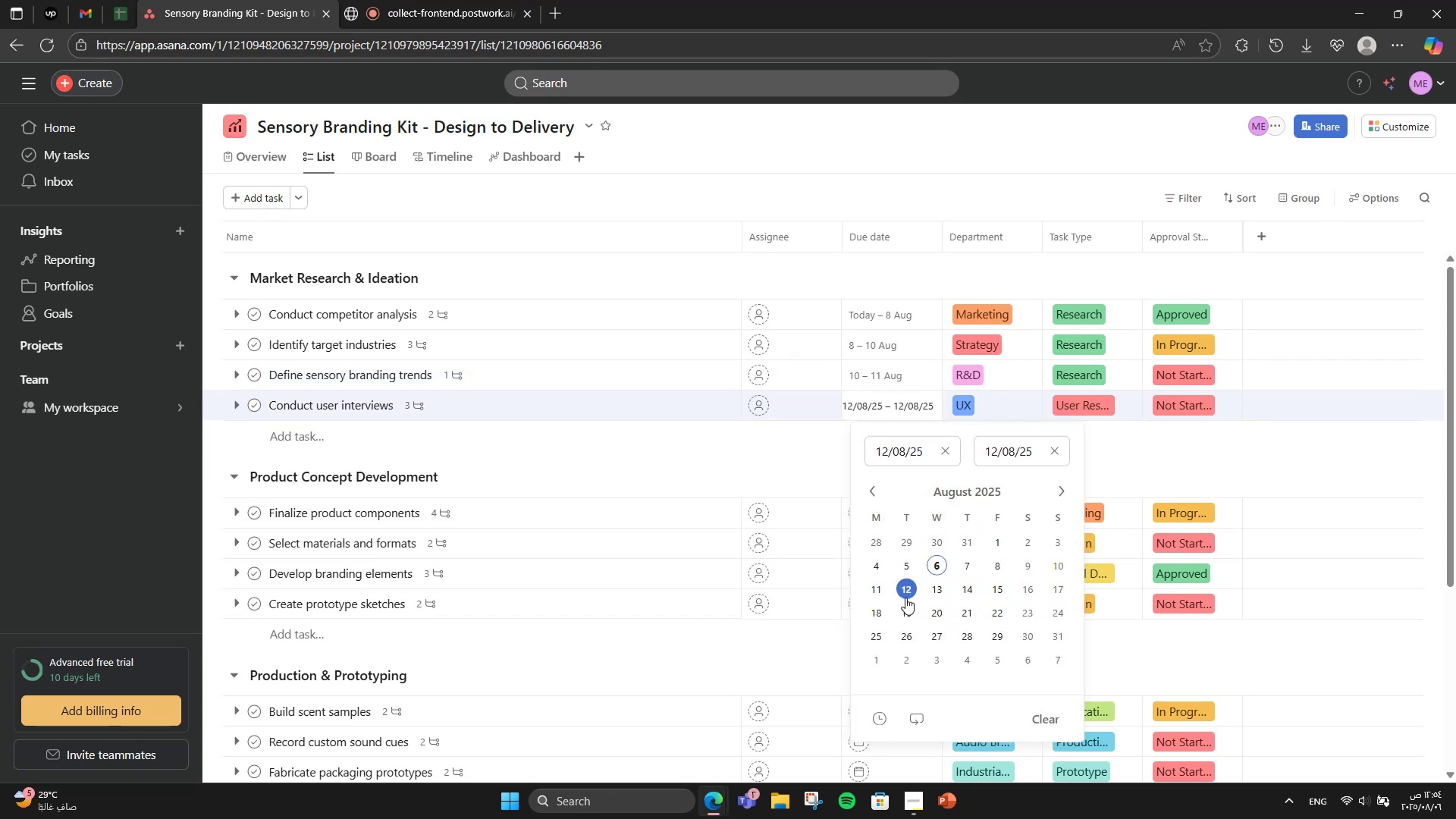 
left_click([905, 603])
 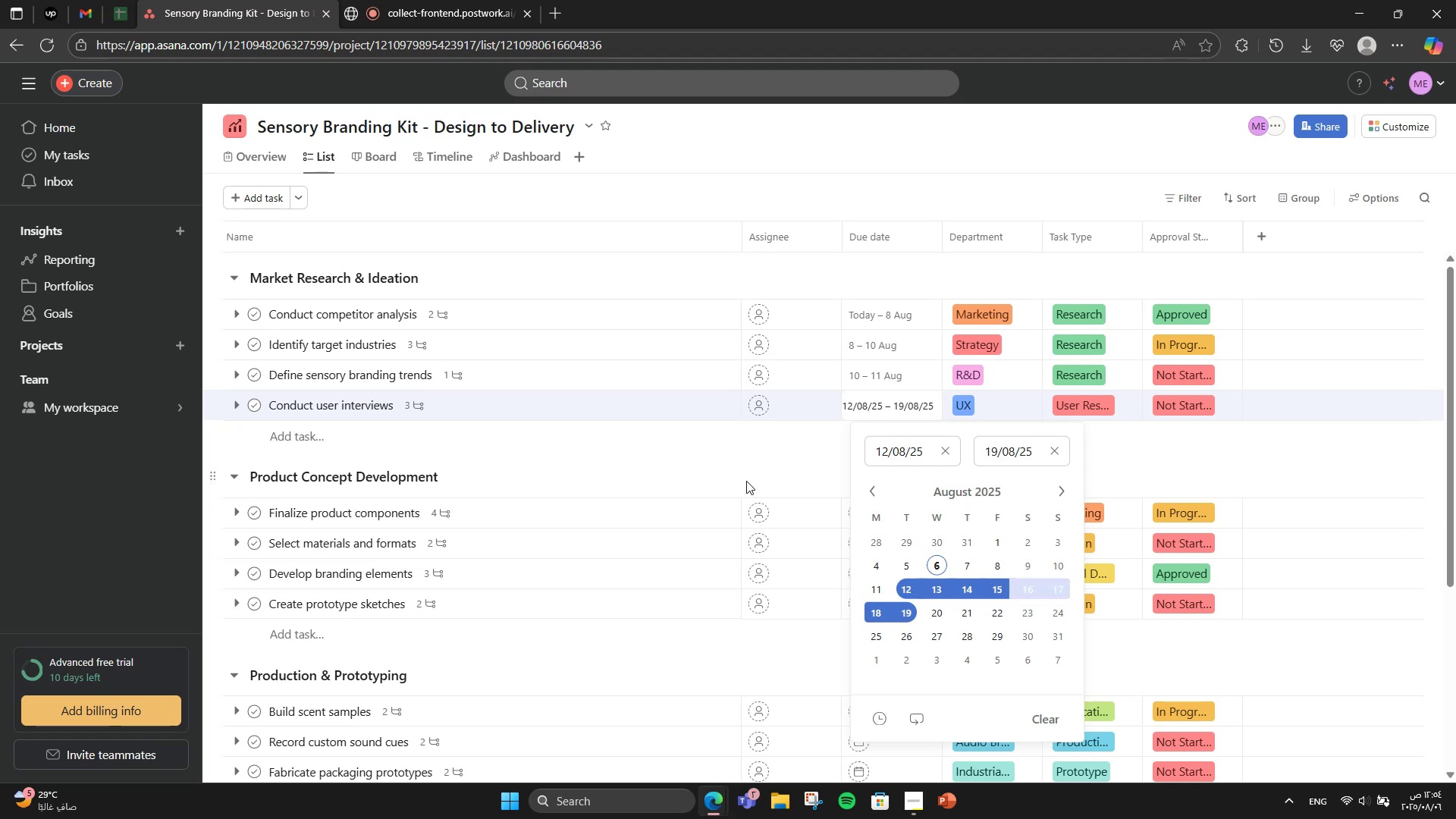 
left_click([746, 481])
 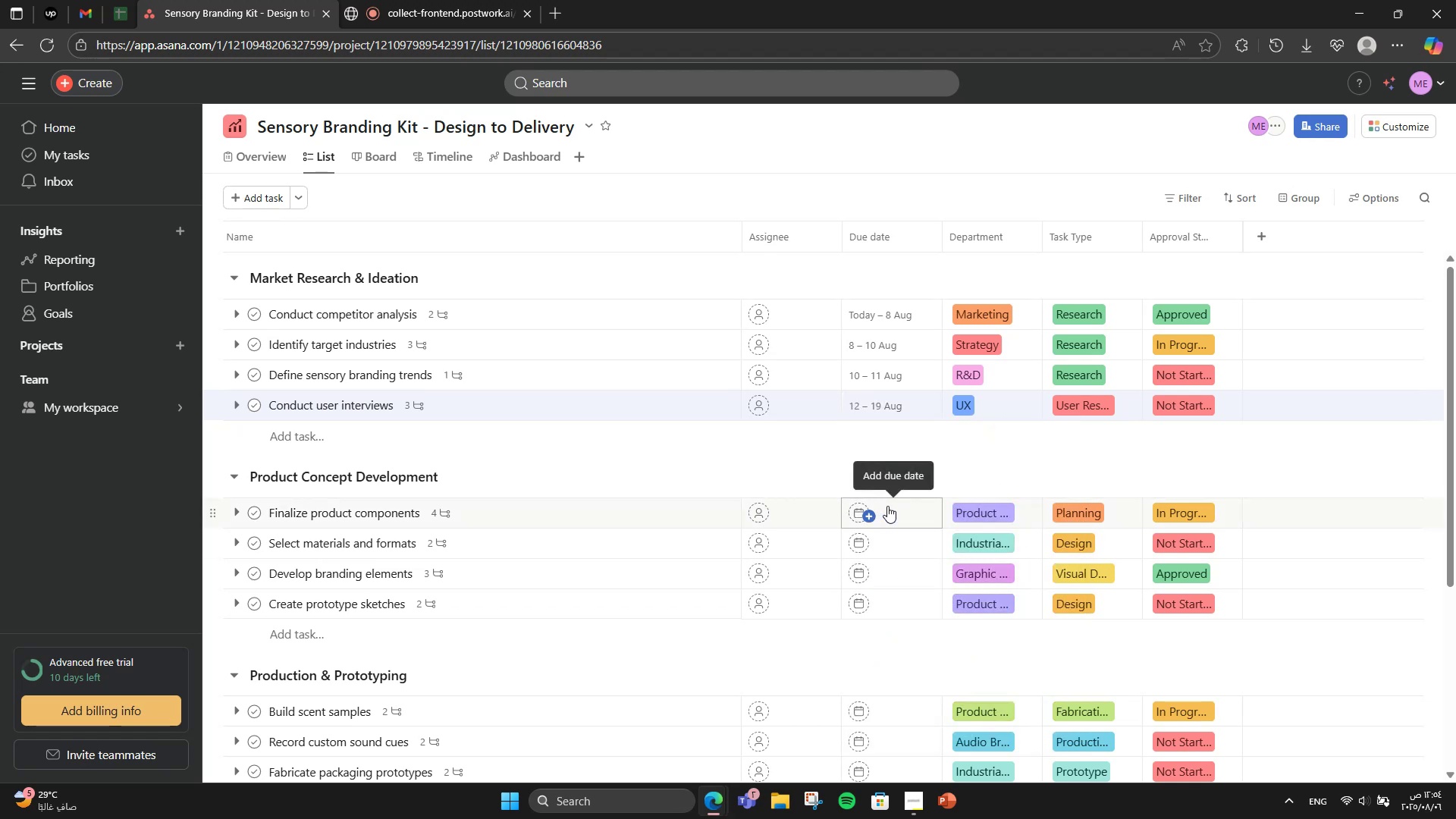 
left_click([887, 506])
 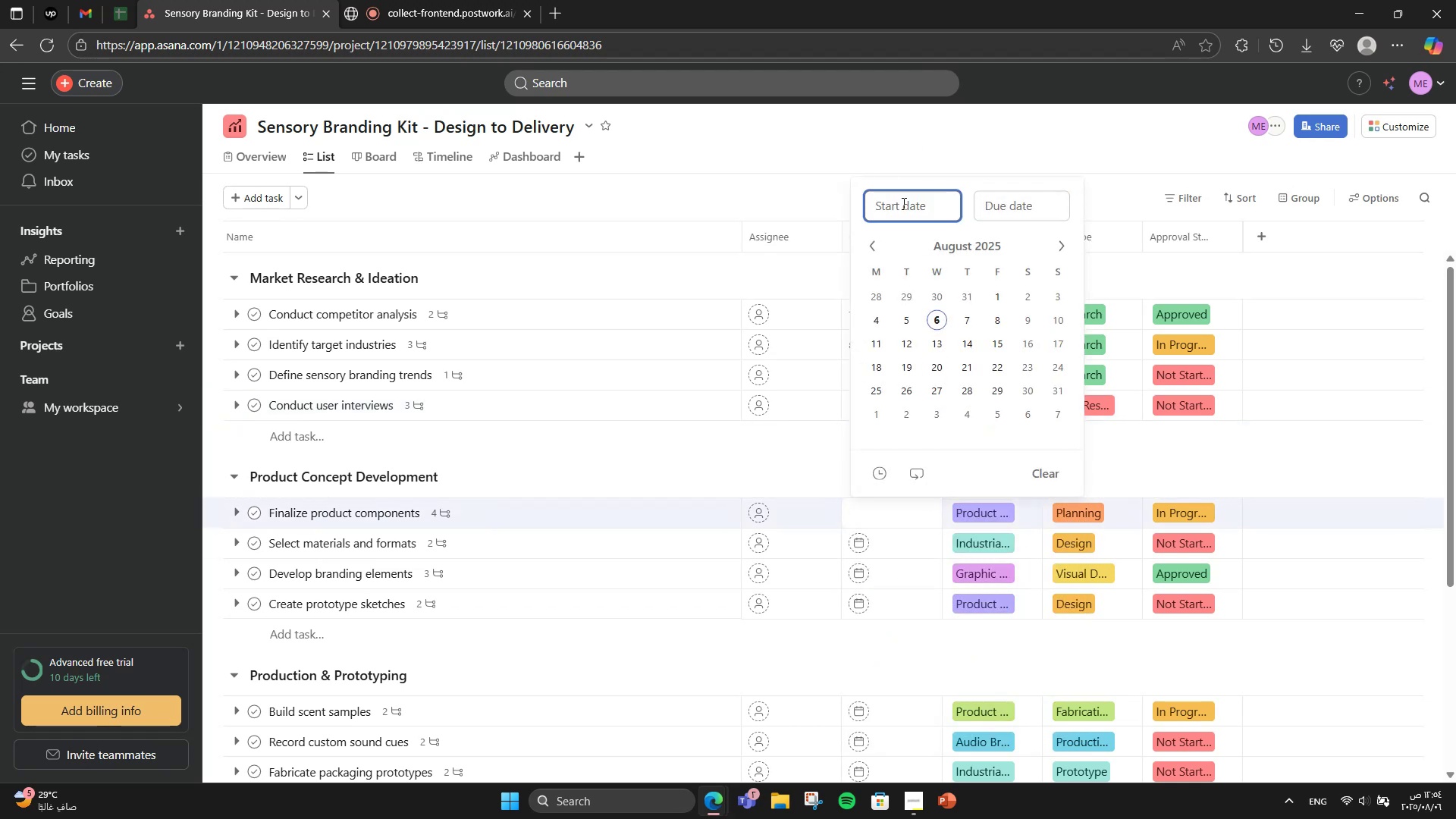 
left_click([787, 457])
 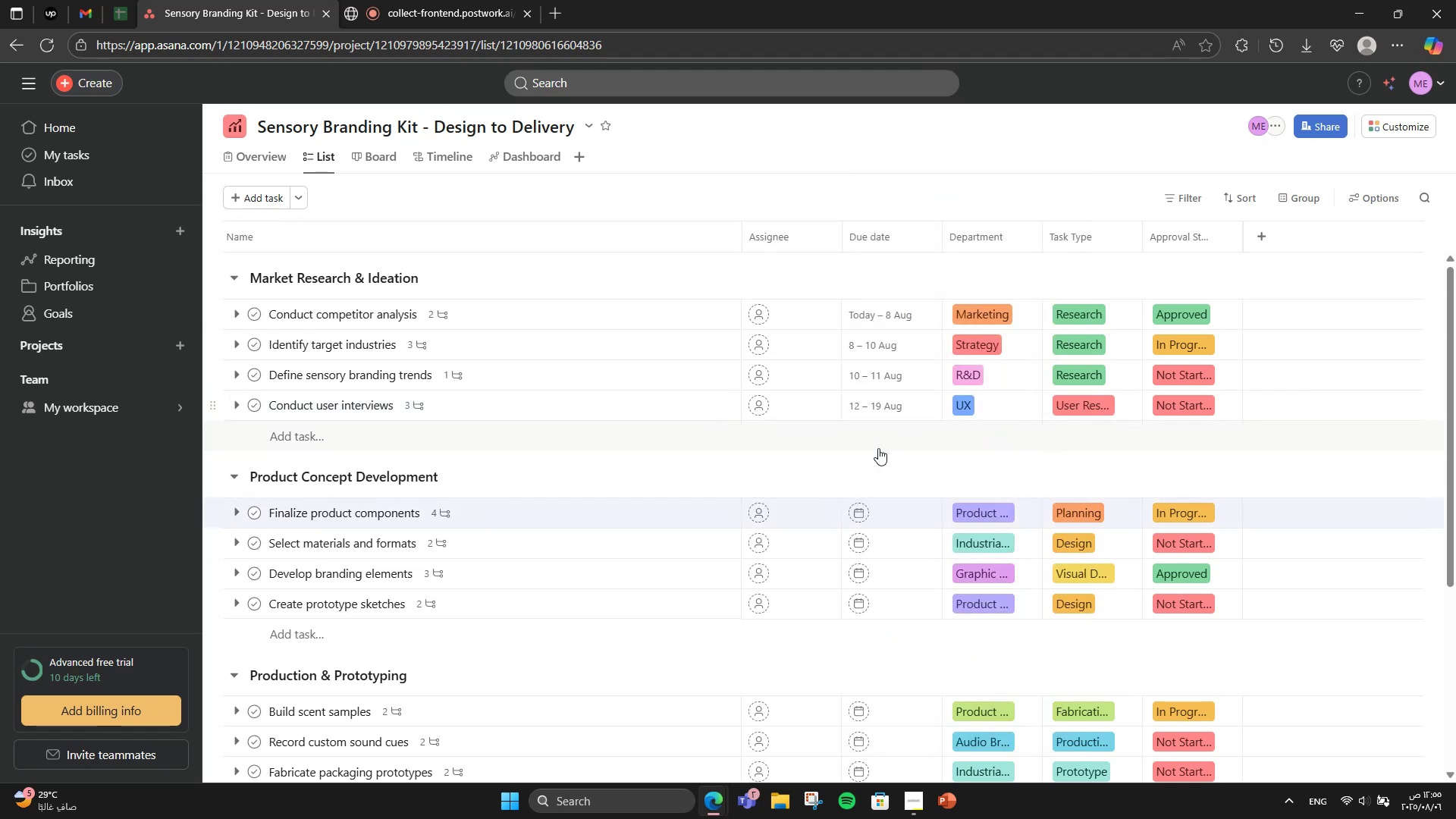 
left_click([888, 525])
 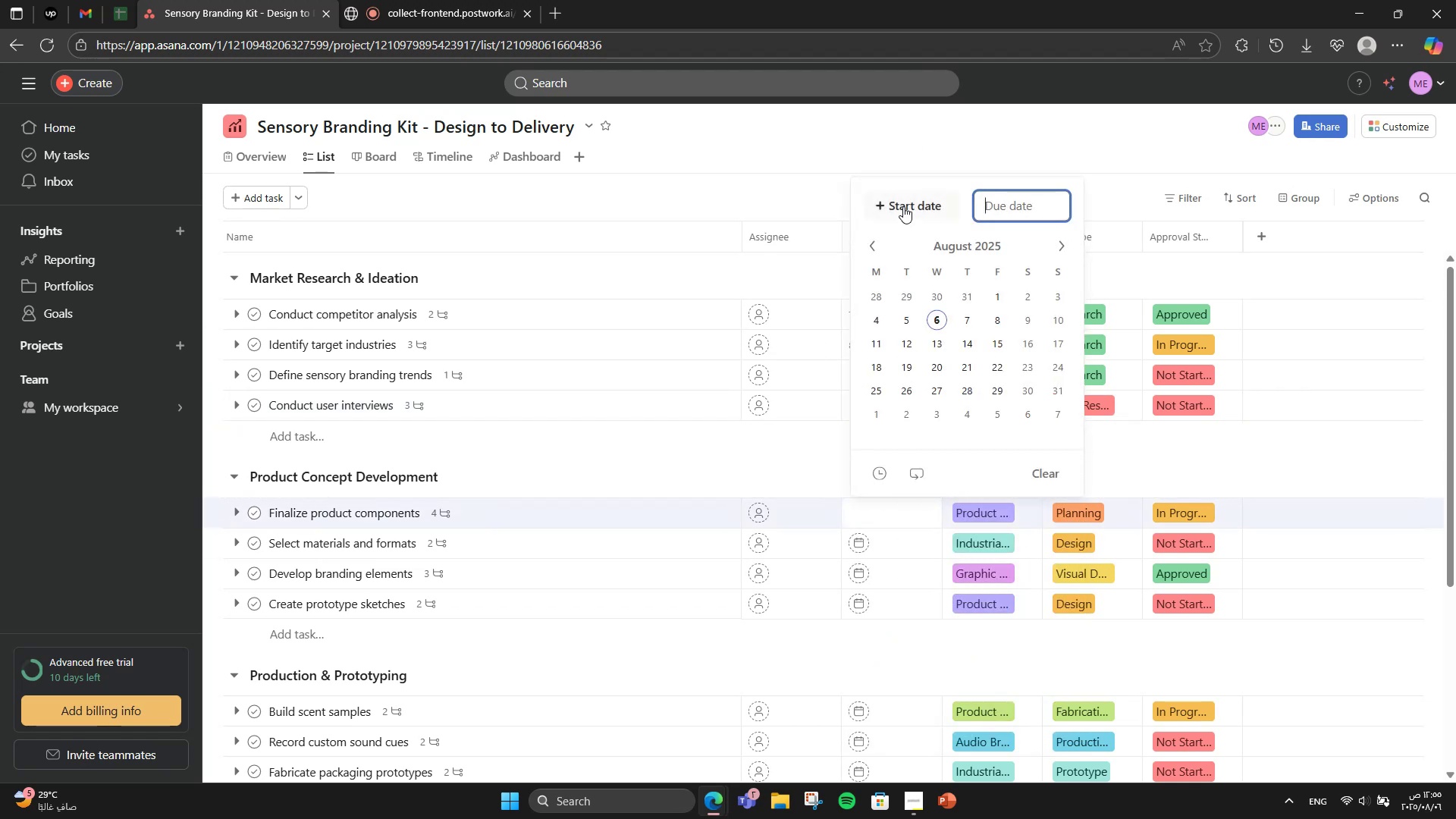 
left_click([903, 206])
 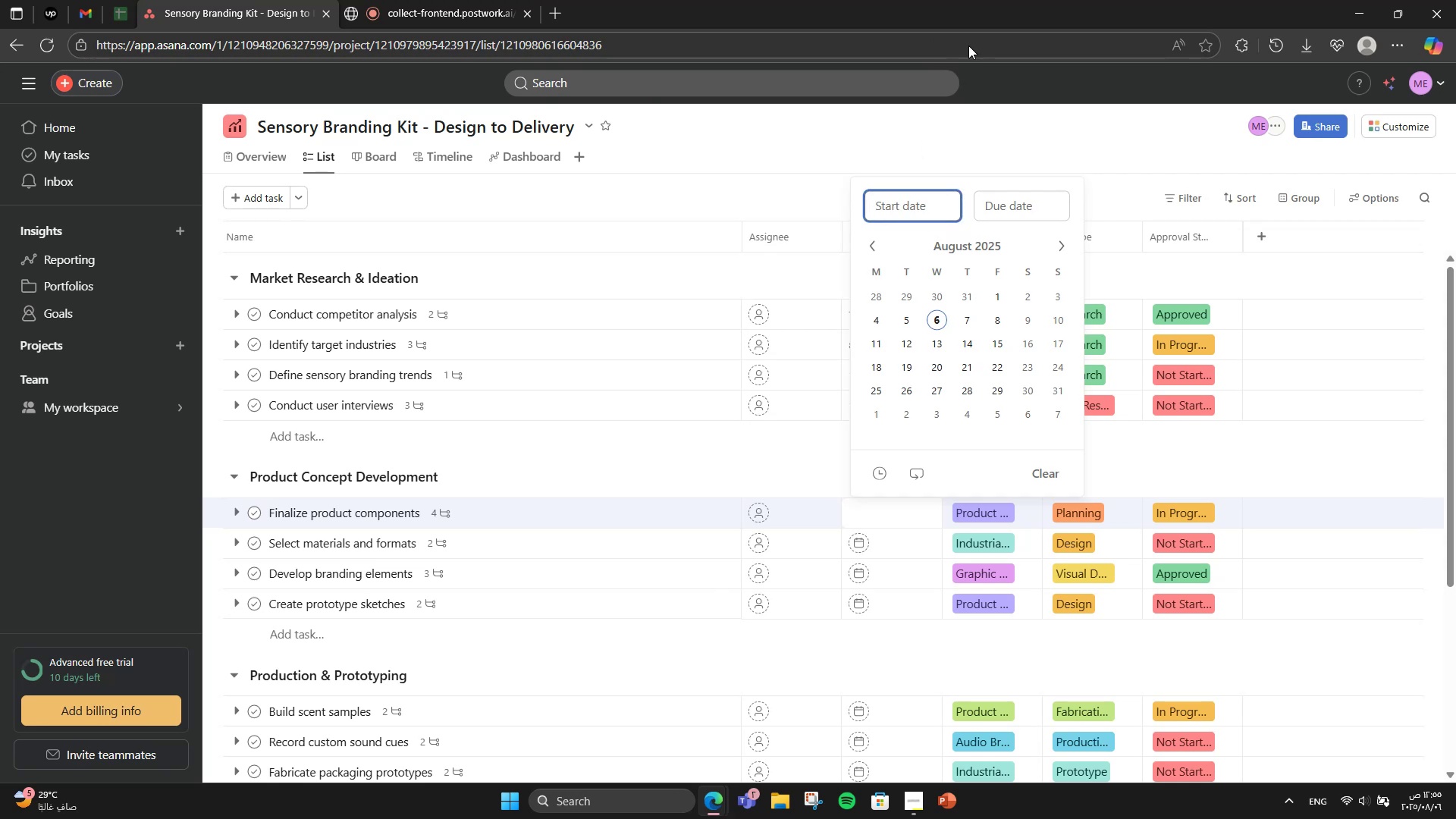 
wait(6.5)
 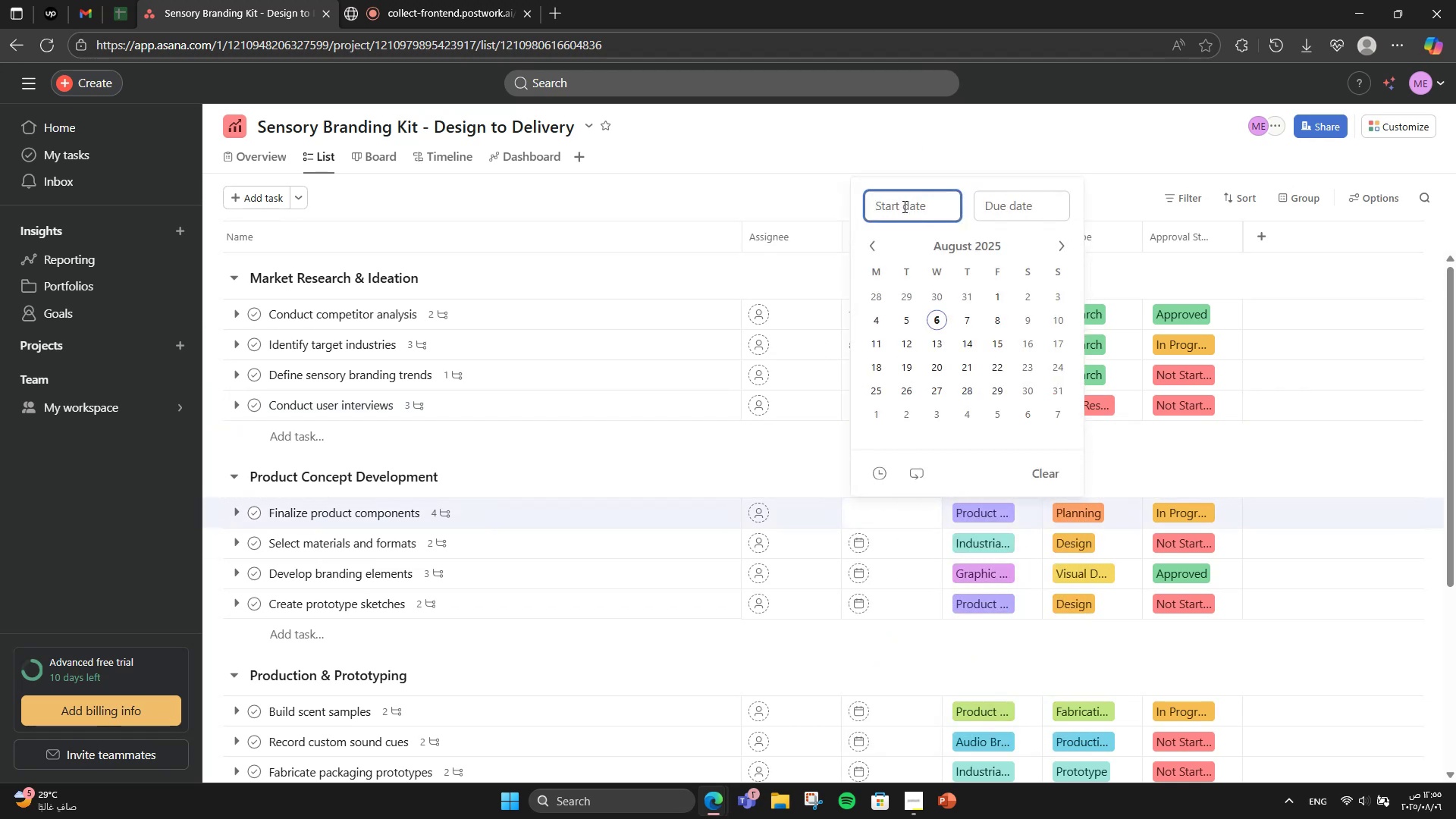 
left_click([918, 369])
 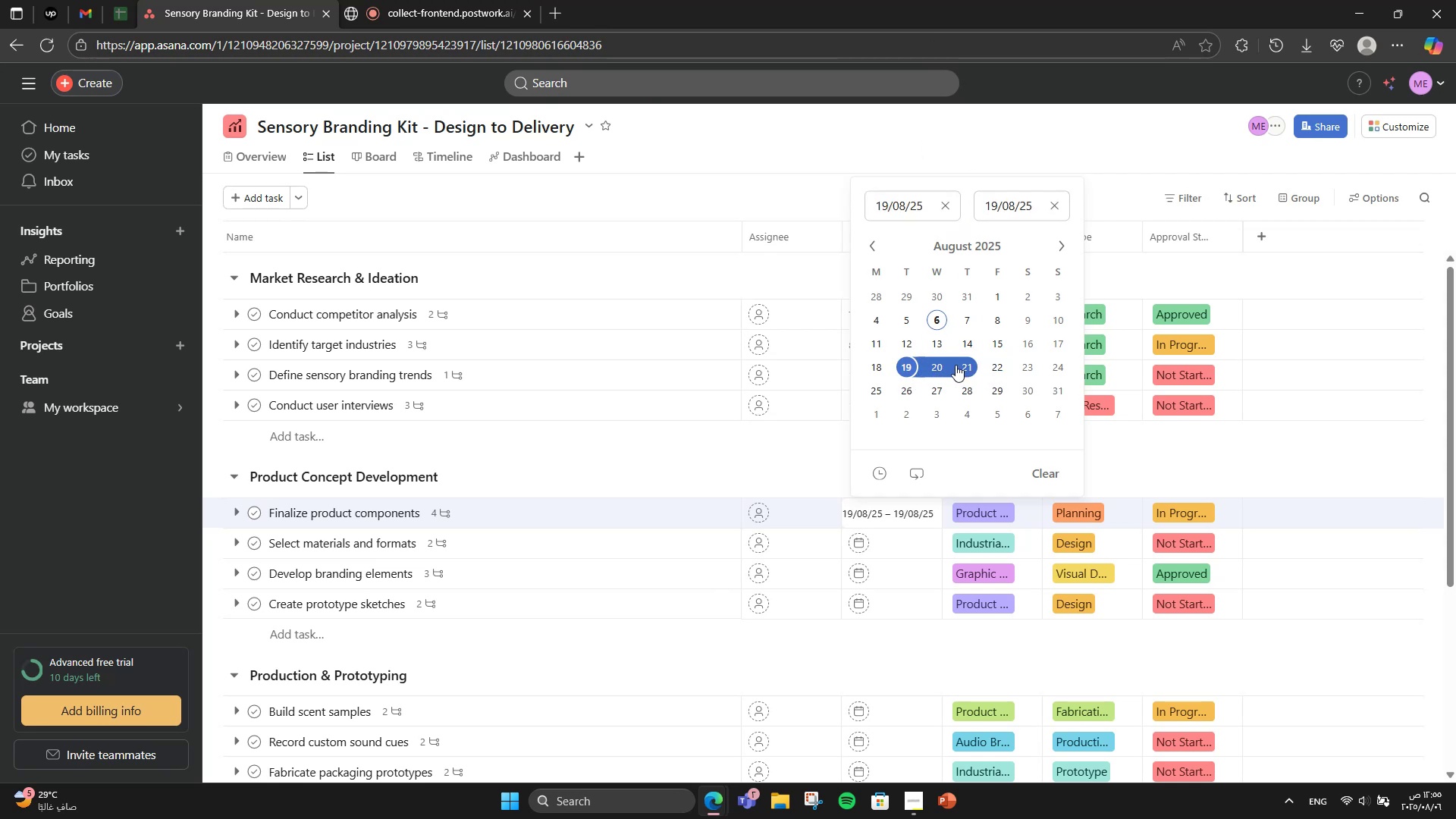 
left_click([993, 372])
 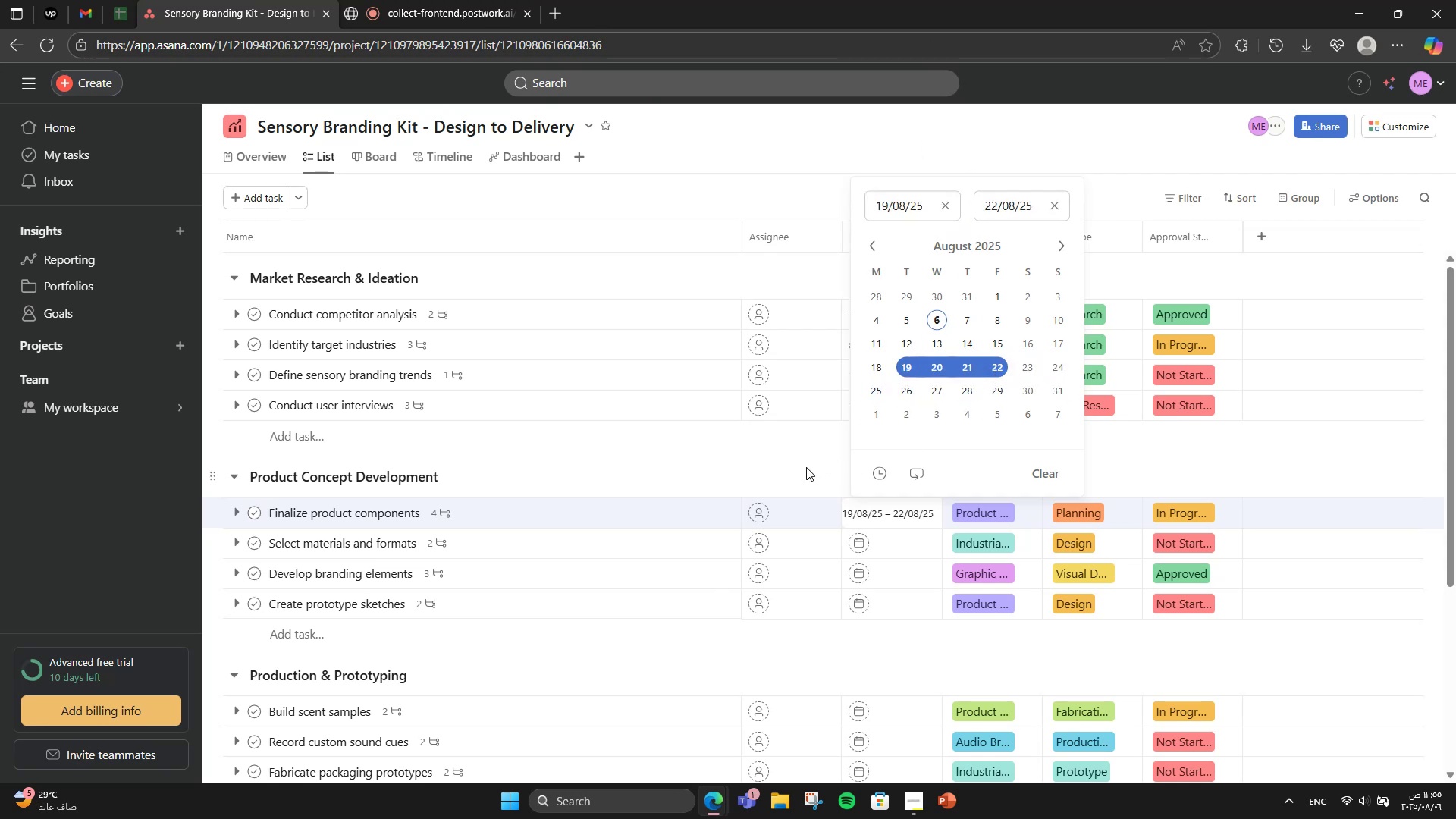 
left_click([804, 468])
 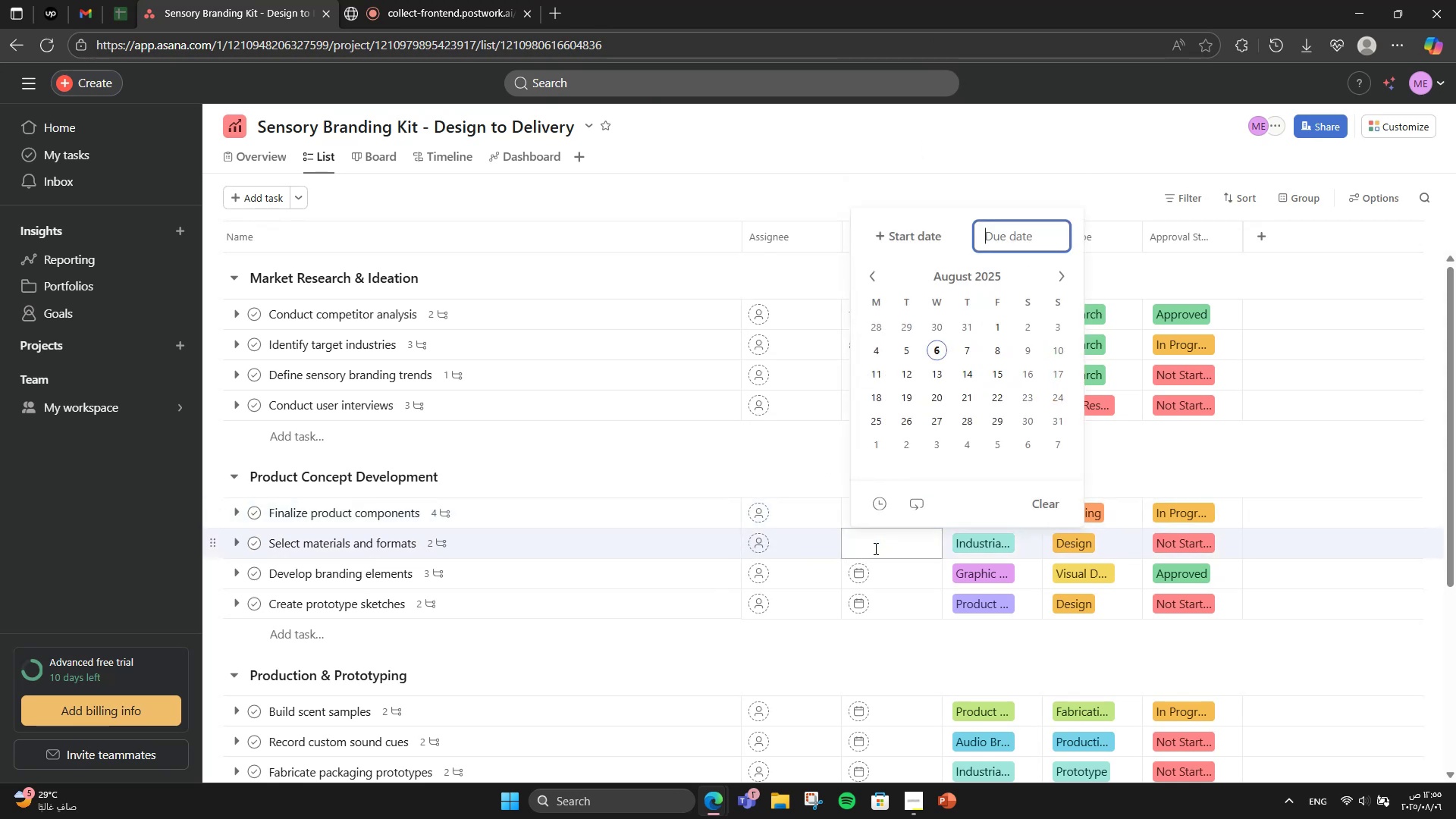 
left_click([930, 237])
 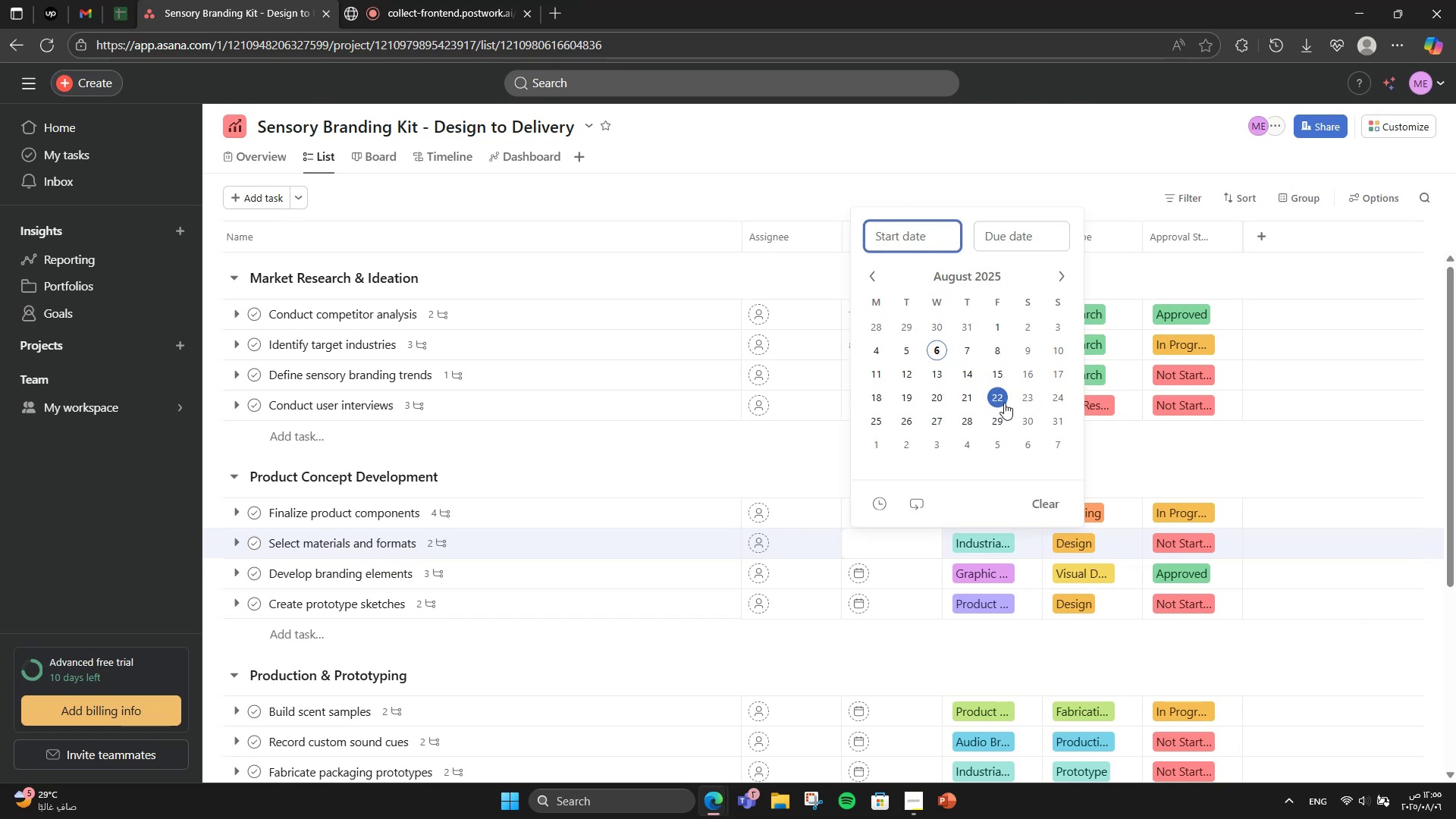 
left_click([1000, 403])
 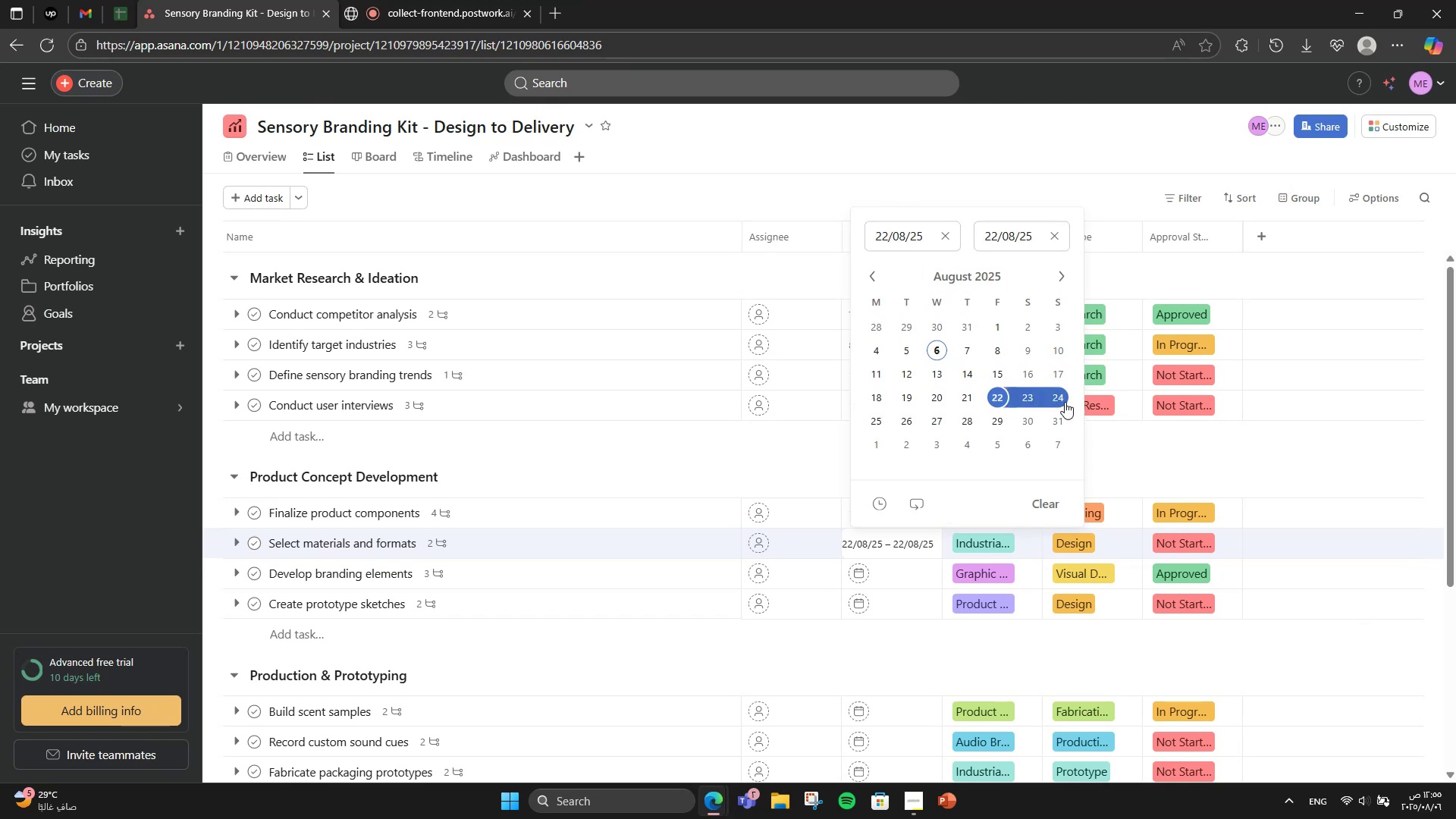 
left_click([1065, 402])
 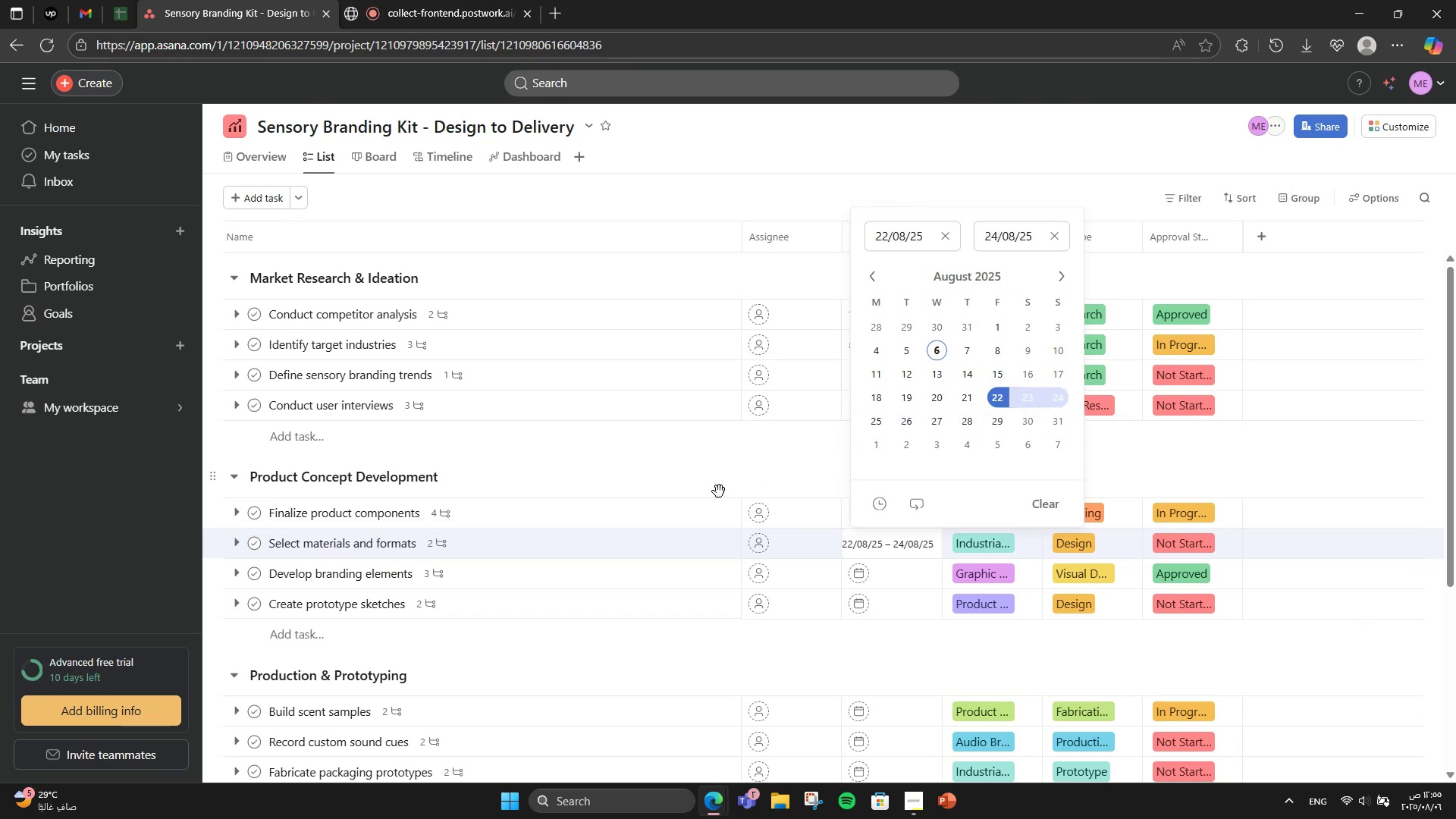 
left_click([727, 479])
 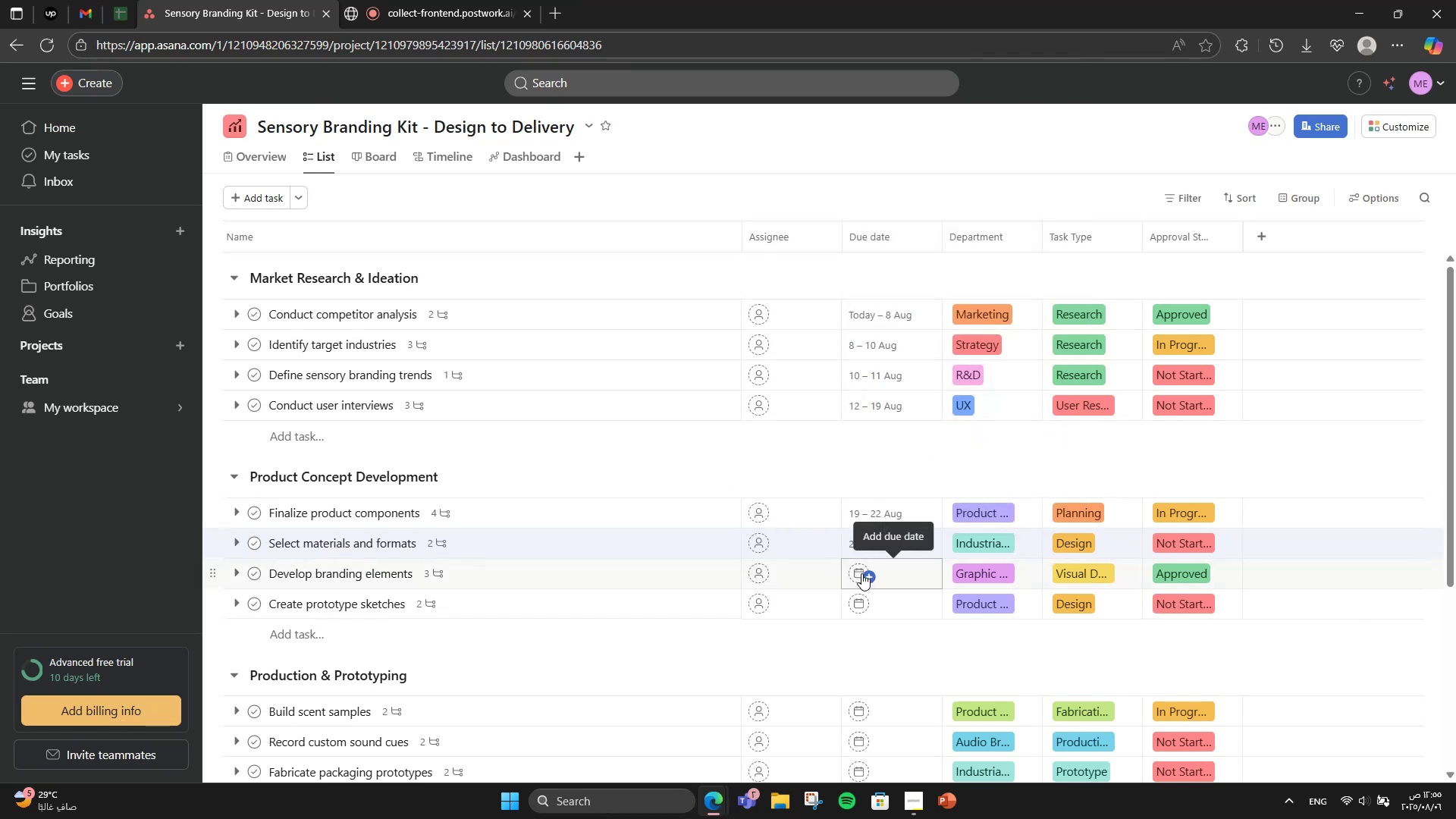 
left_click([861, 573])
 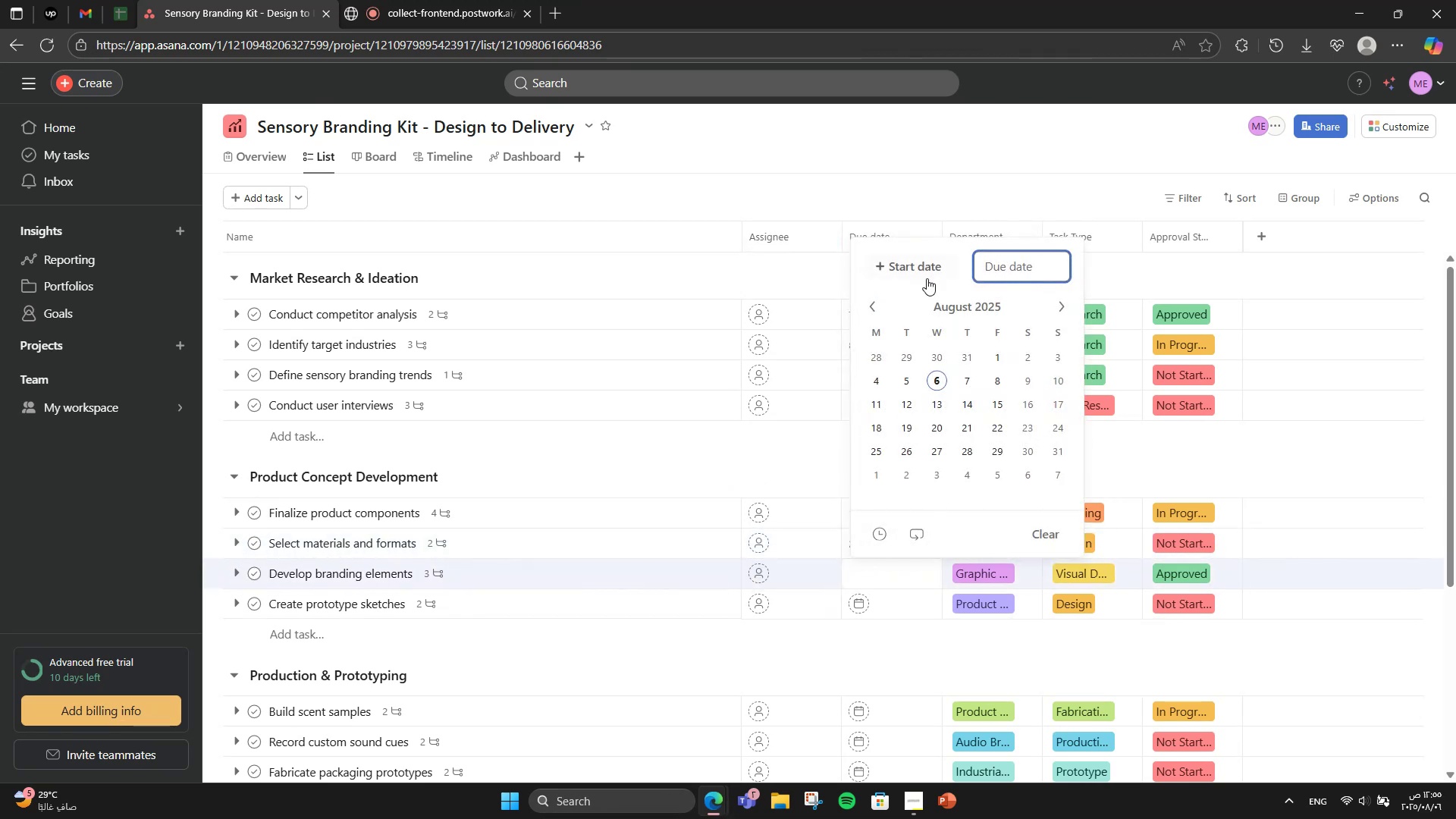 
left_click([928, 272])
 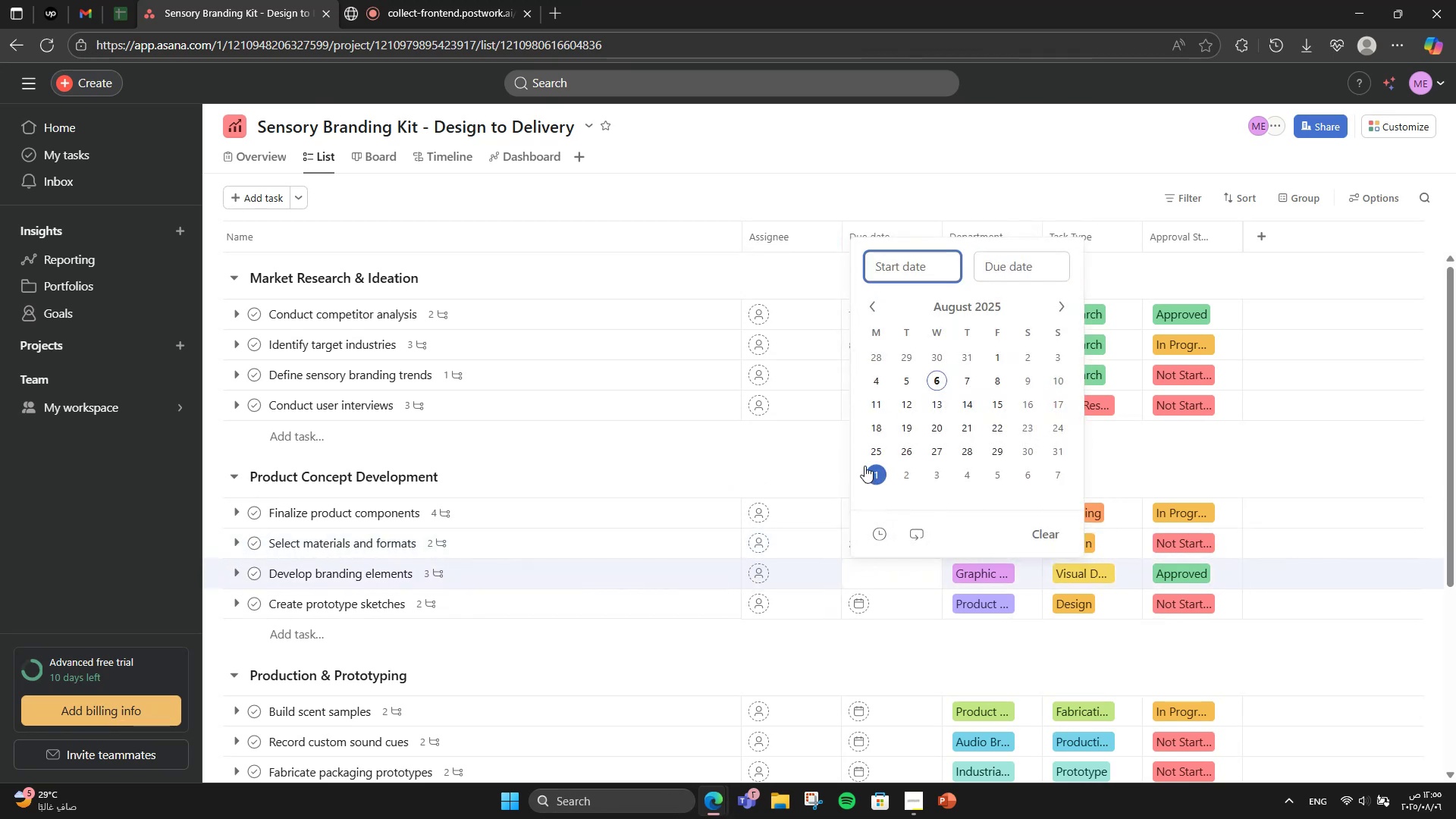 
left_click([872, 455])
 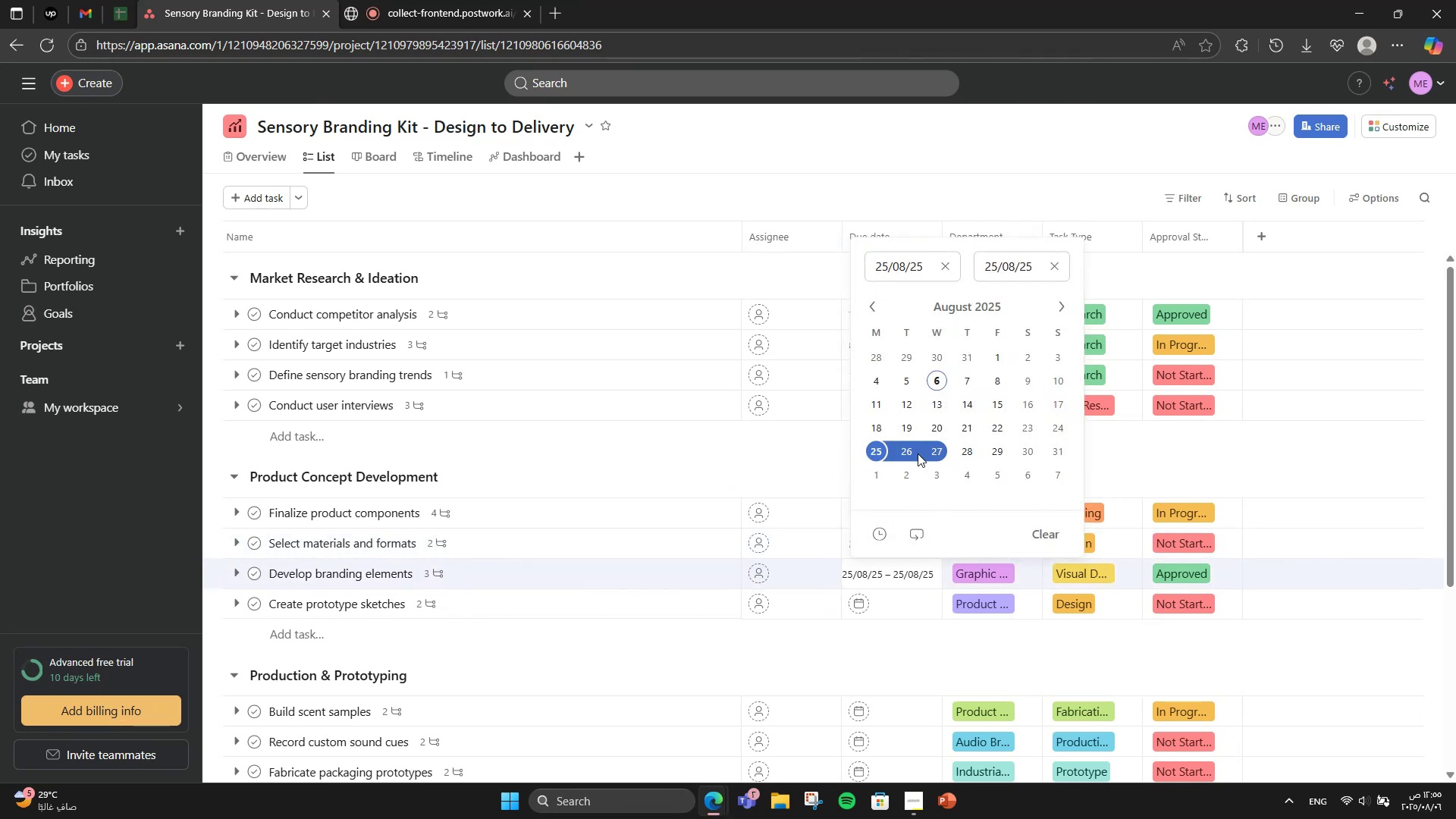 
double_click([783, 463])
 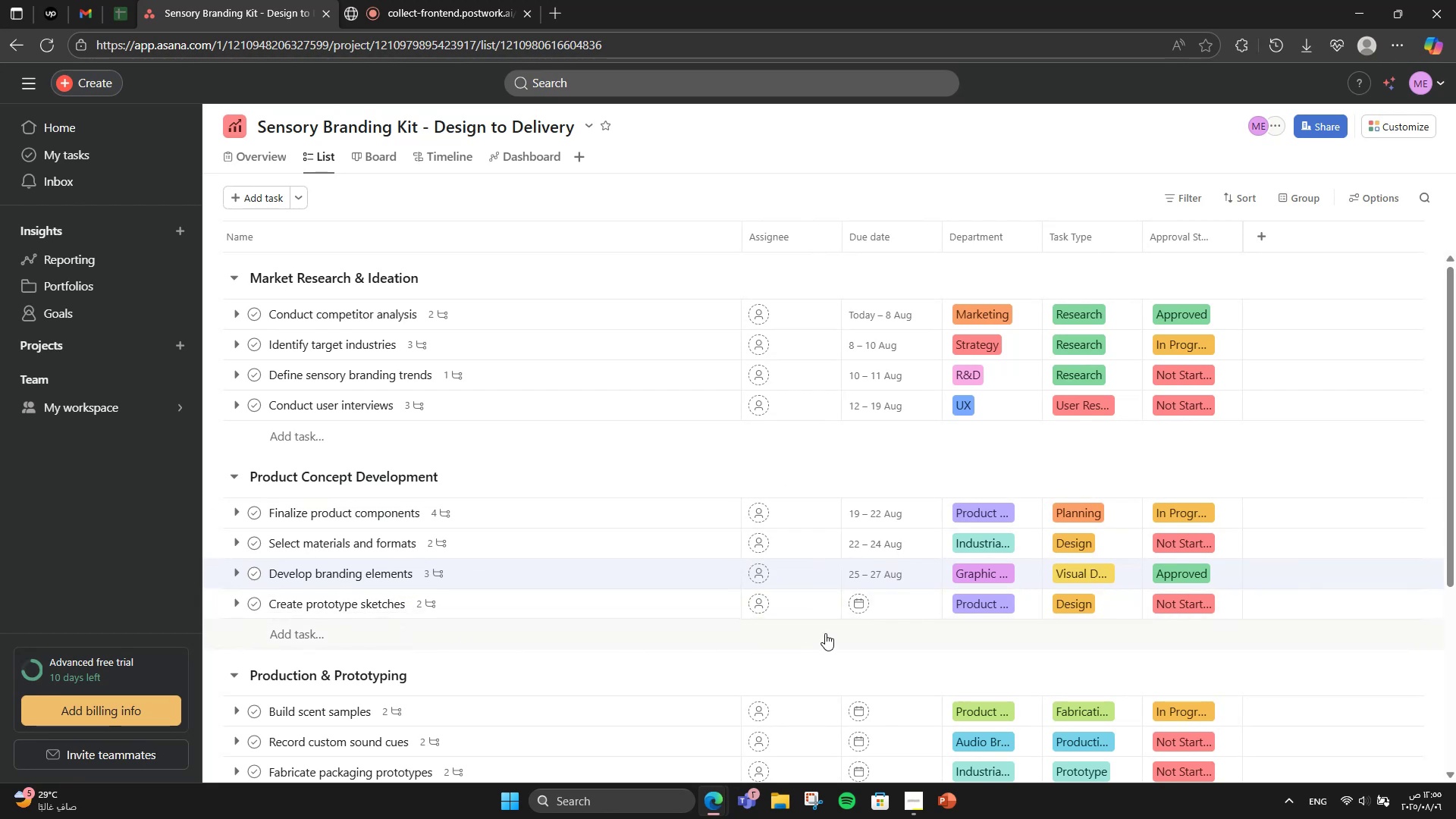 
left_click([890, 613])
 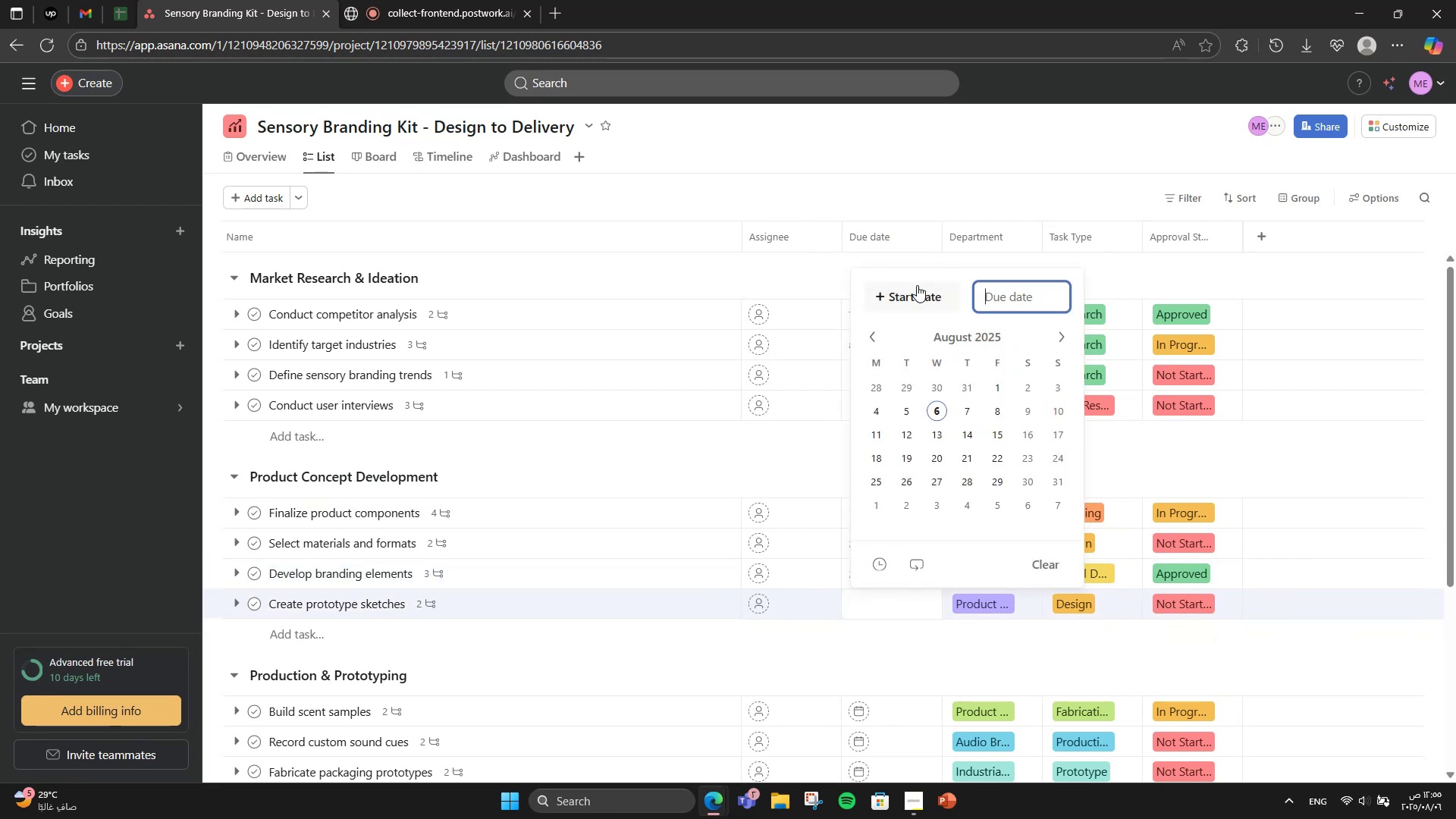 
double_click([918, 305])
 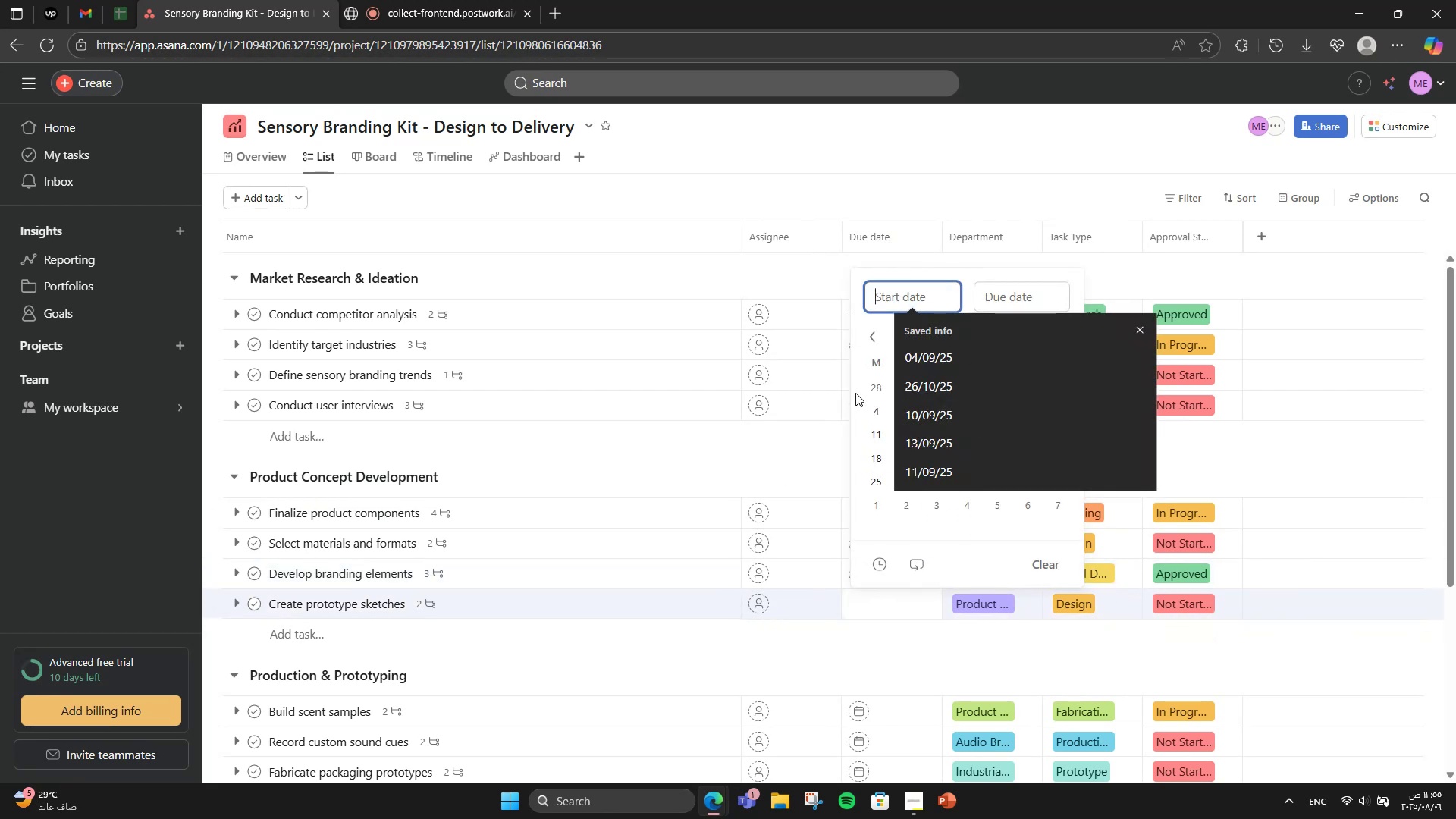 
left_click([855, 391])
 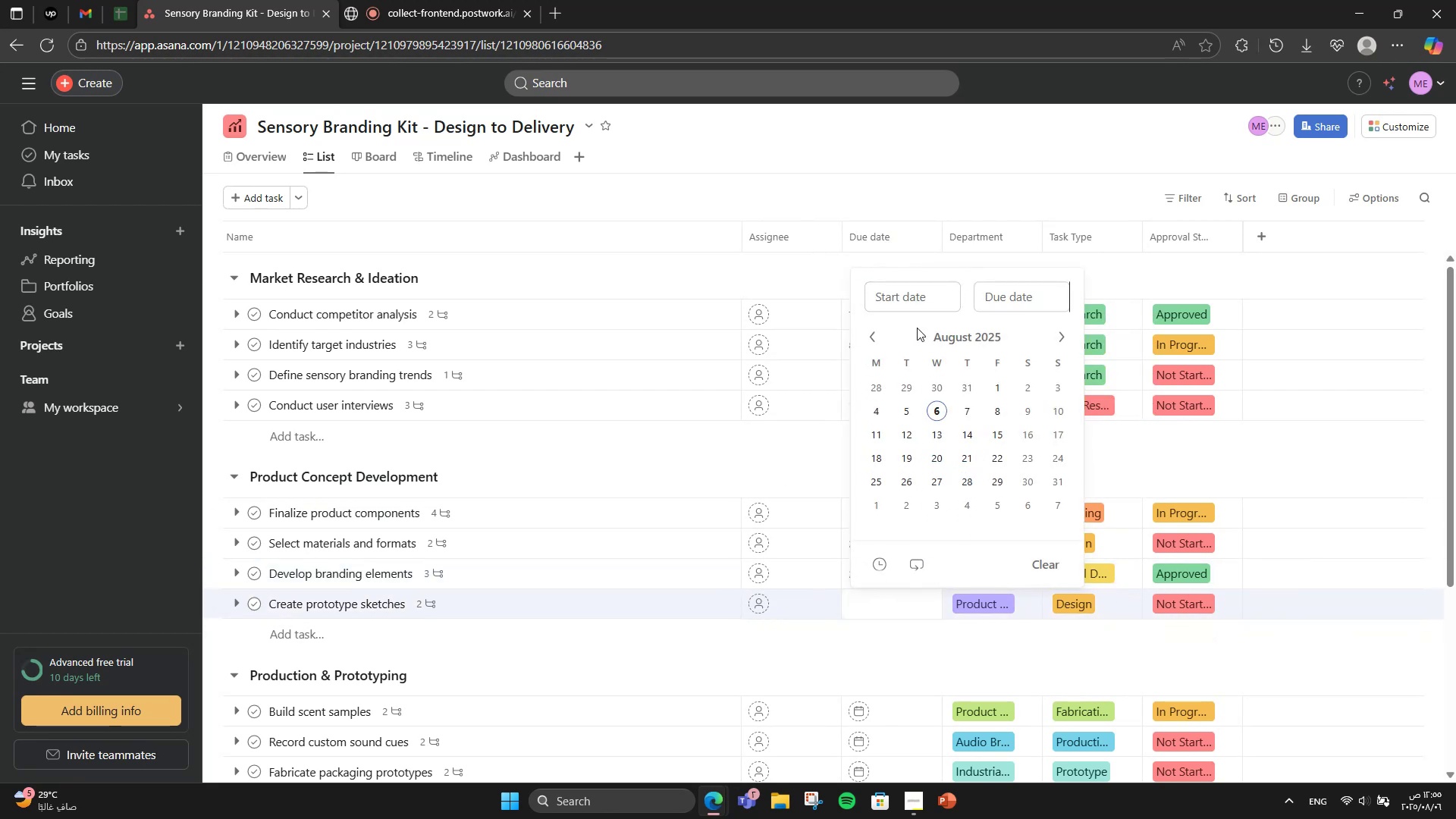 
left_click([917, 284])
 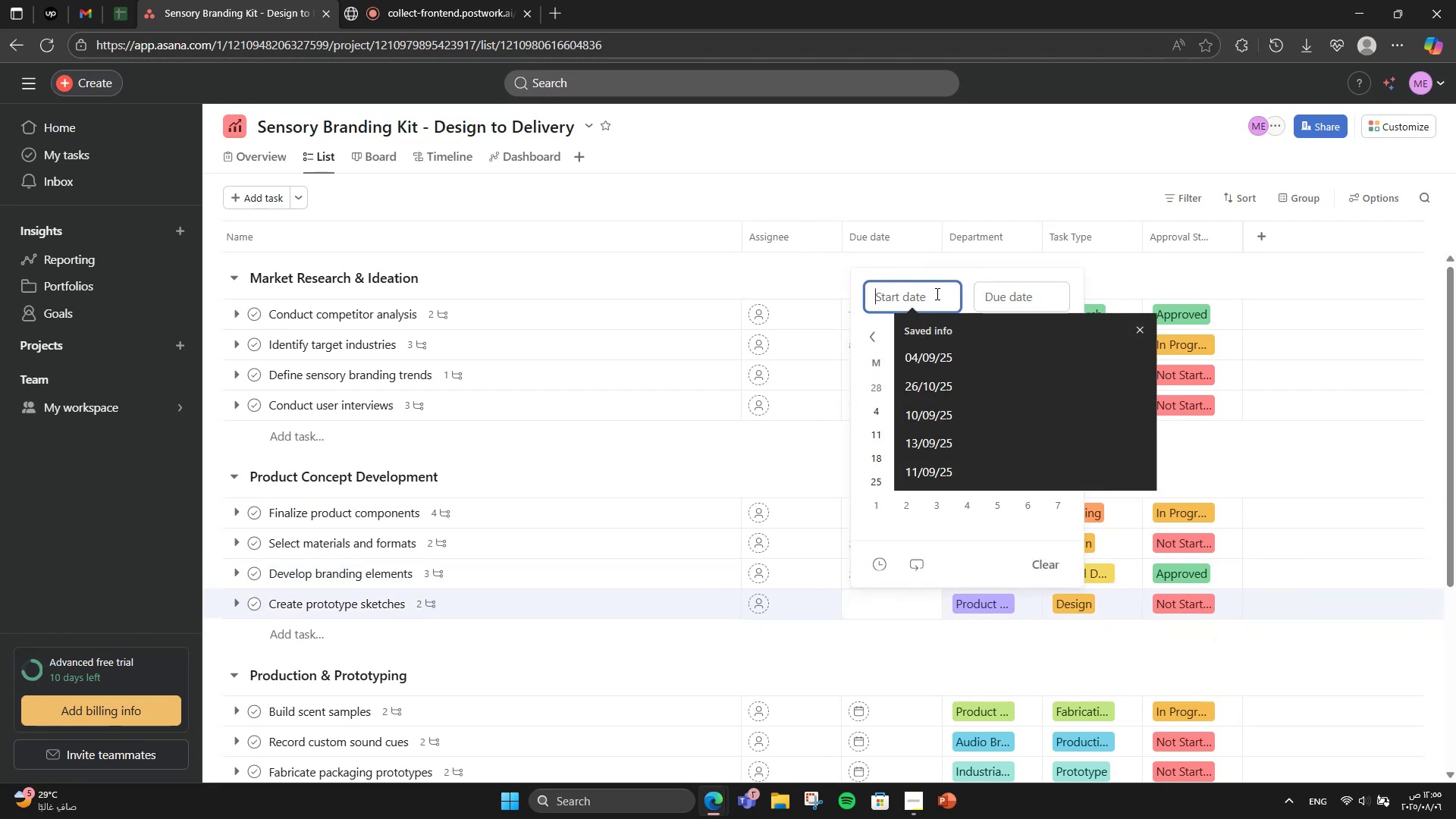 
left_click([927, 278])
 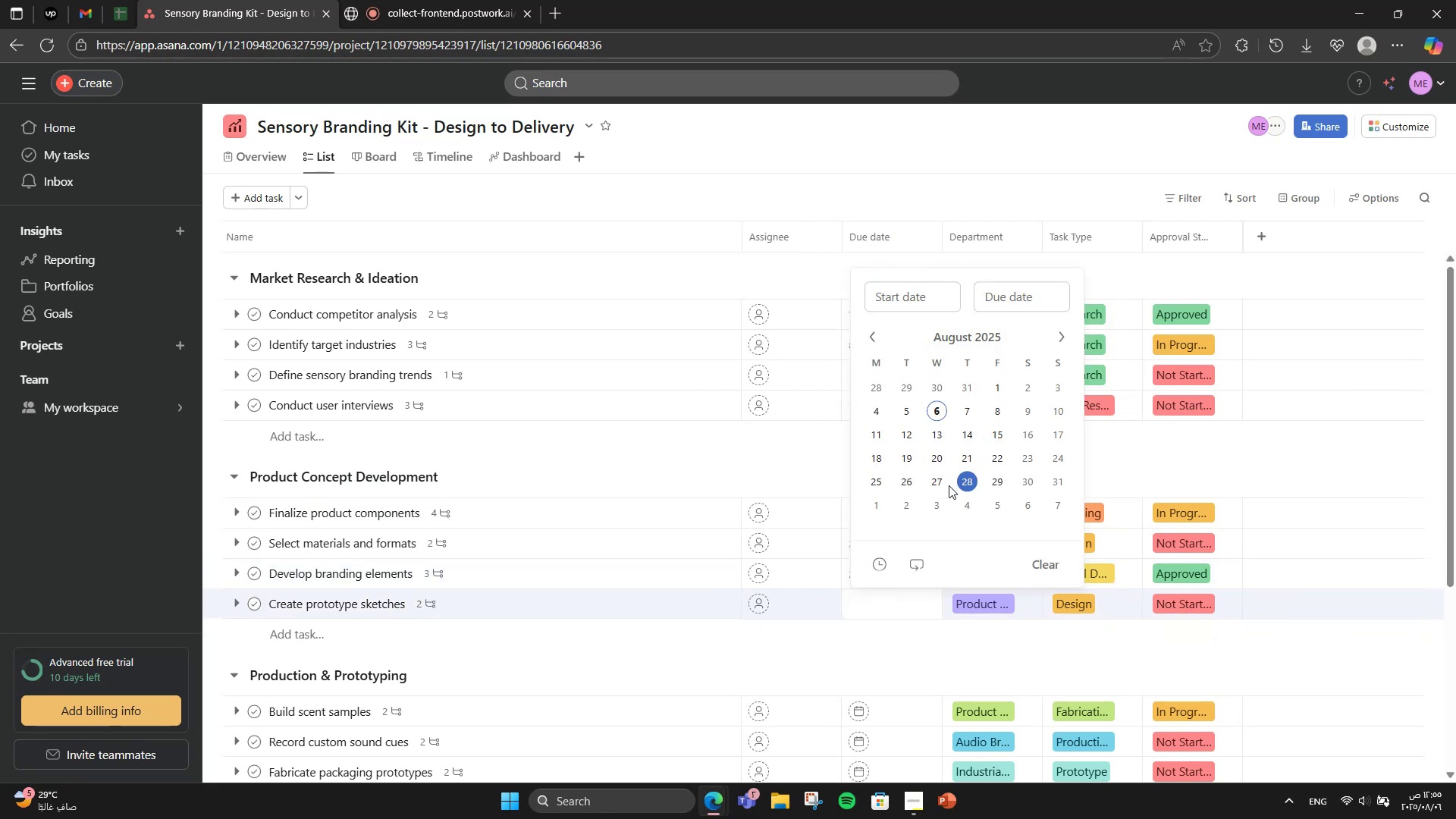 
left_click([943, 480])
 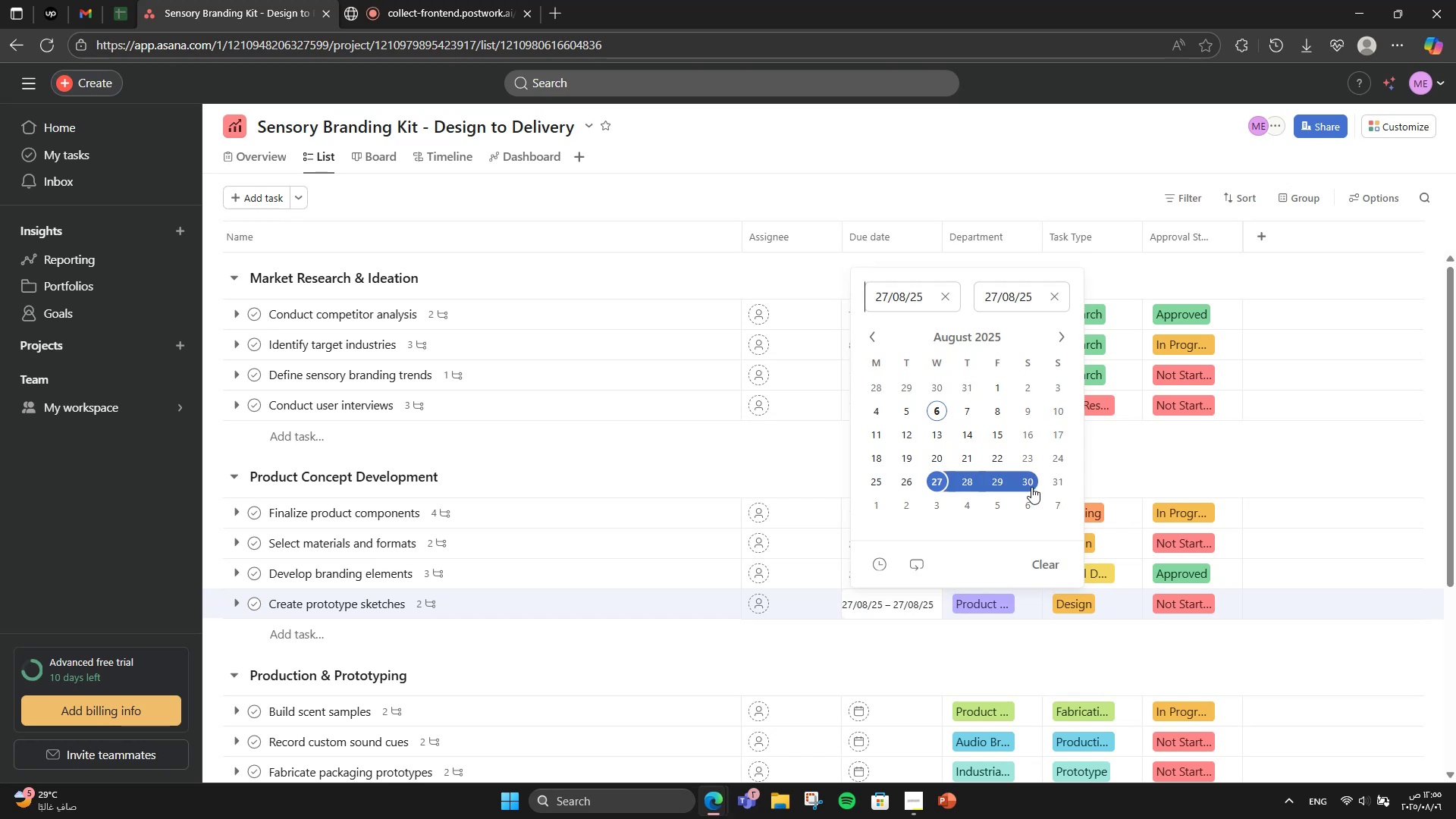 
left_click([1031, 487])
 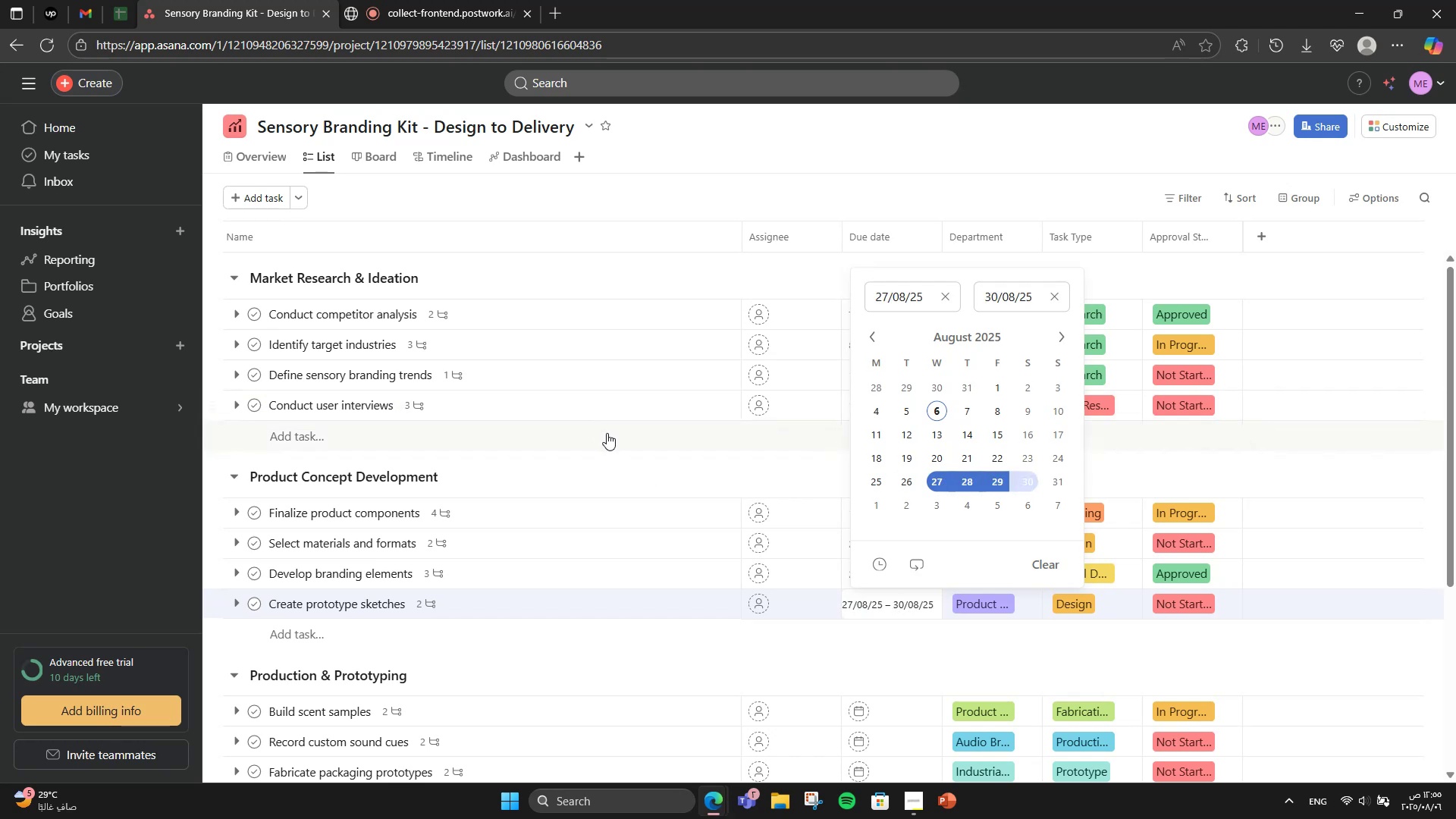 
left_click([624, 450])
 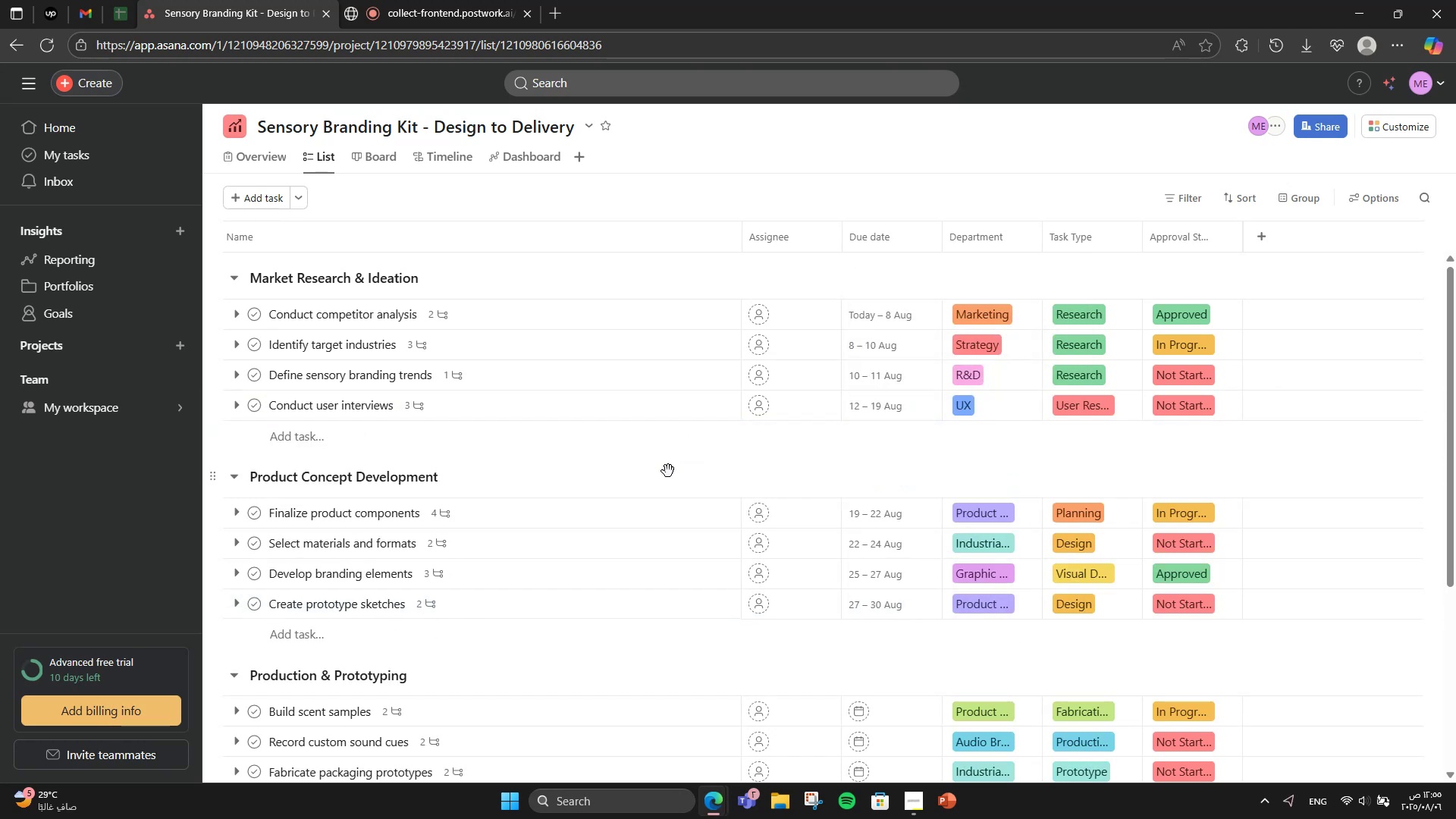 
scroll: coordinate [668, 472], scroll_direction: down, amount: 4.0
 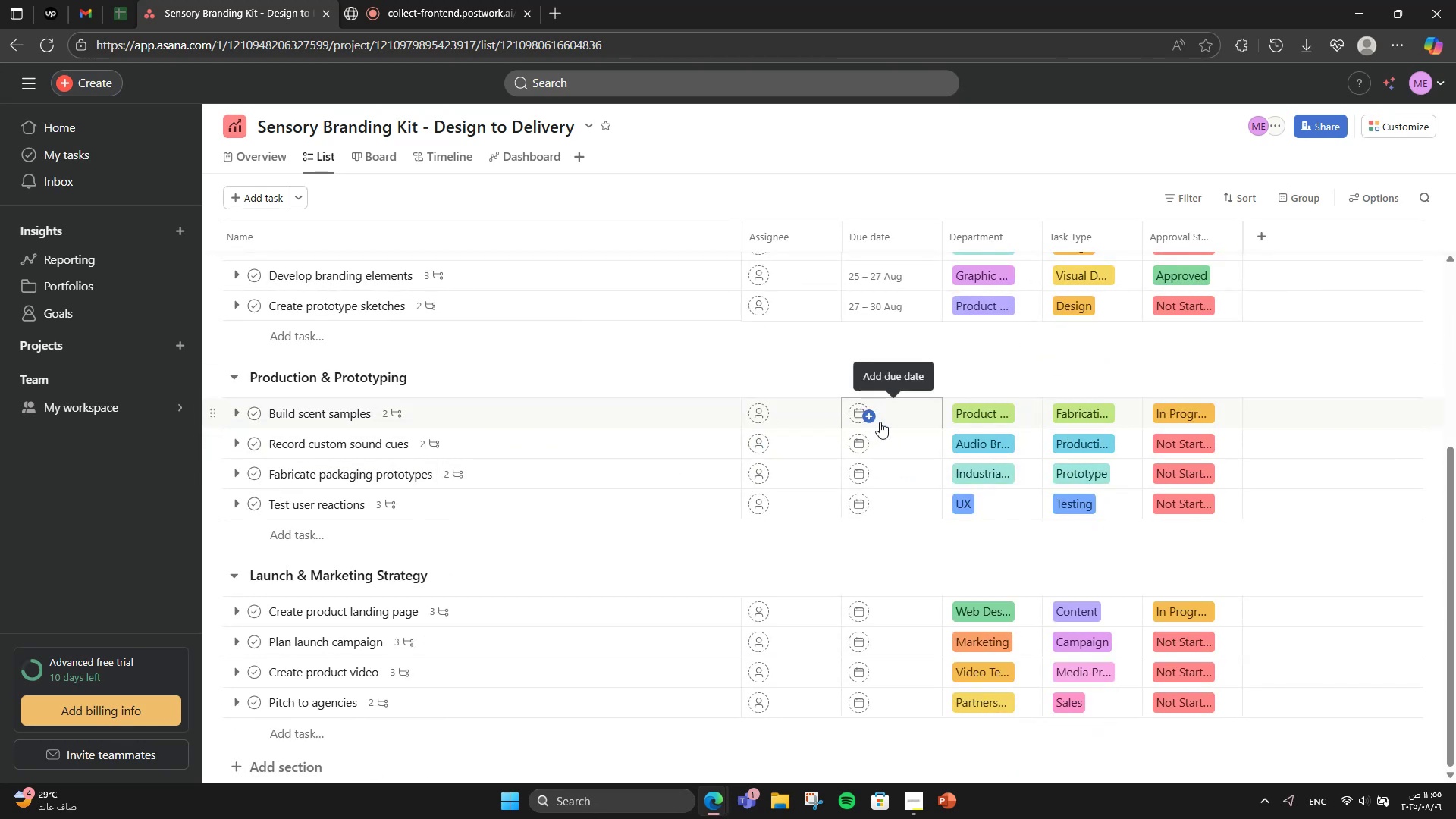 
left_click([880, 422])
 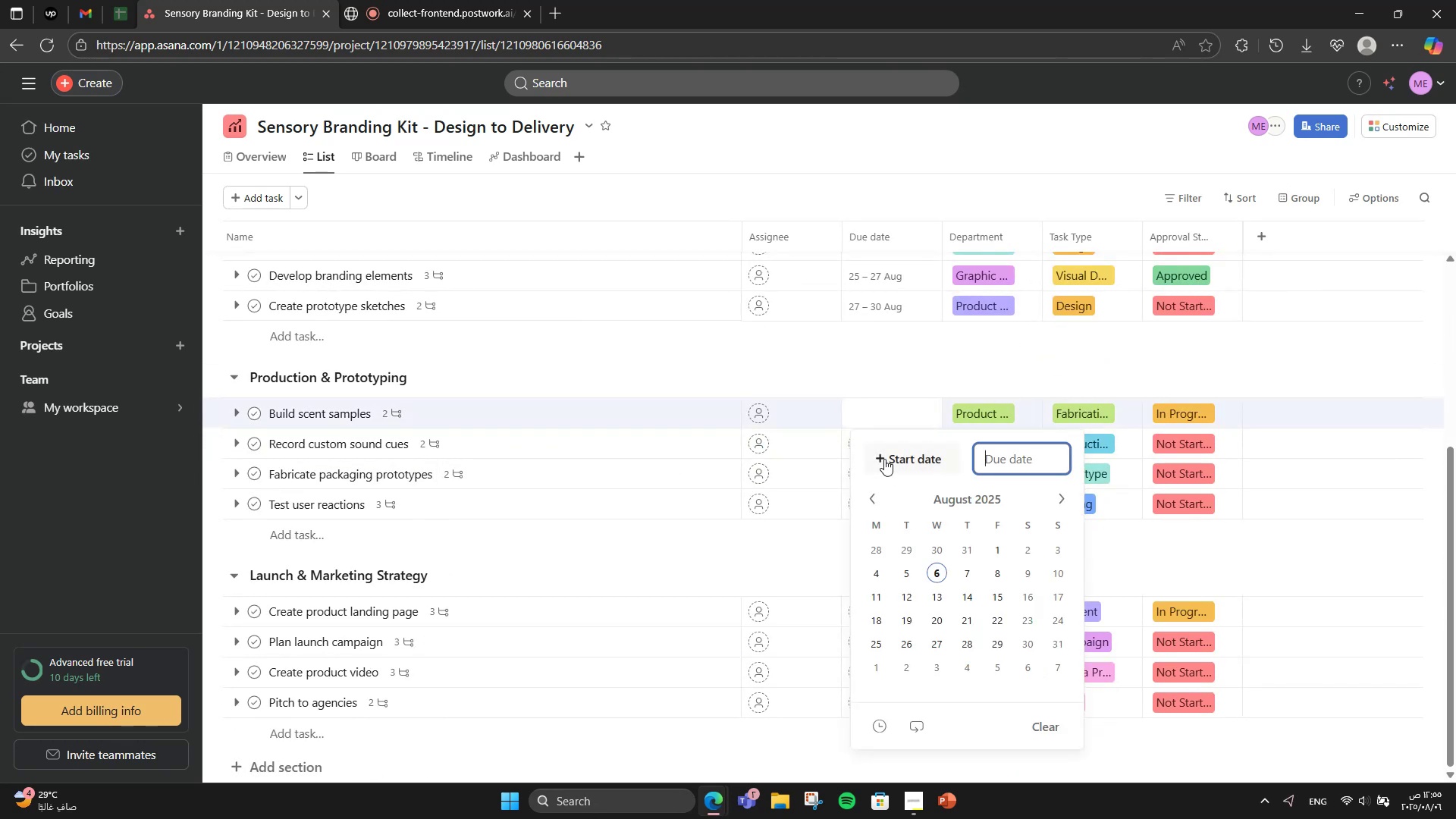 
left_click([884, 459])
 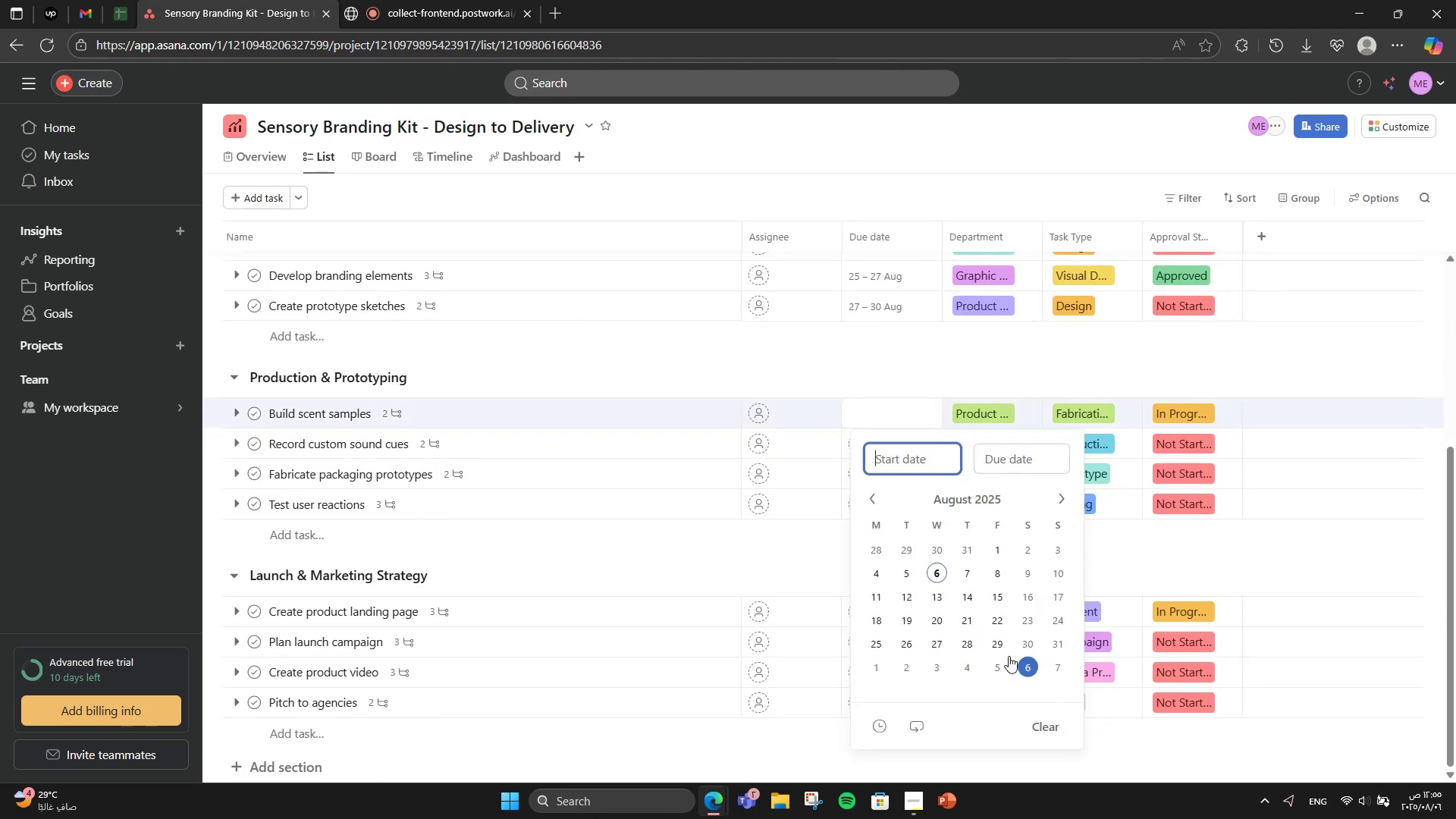 
left_click([878, 667])
 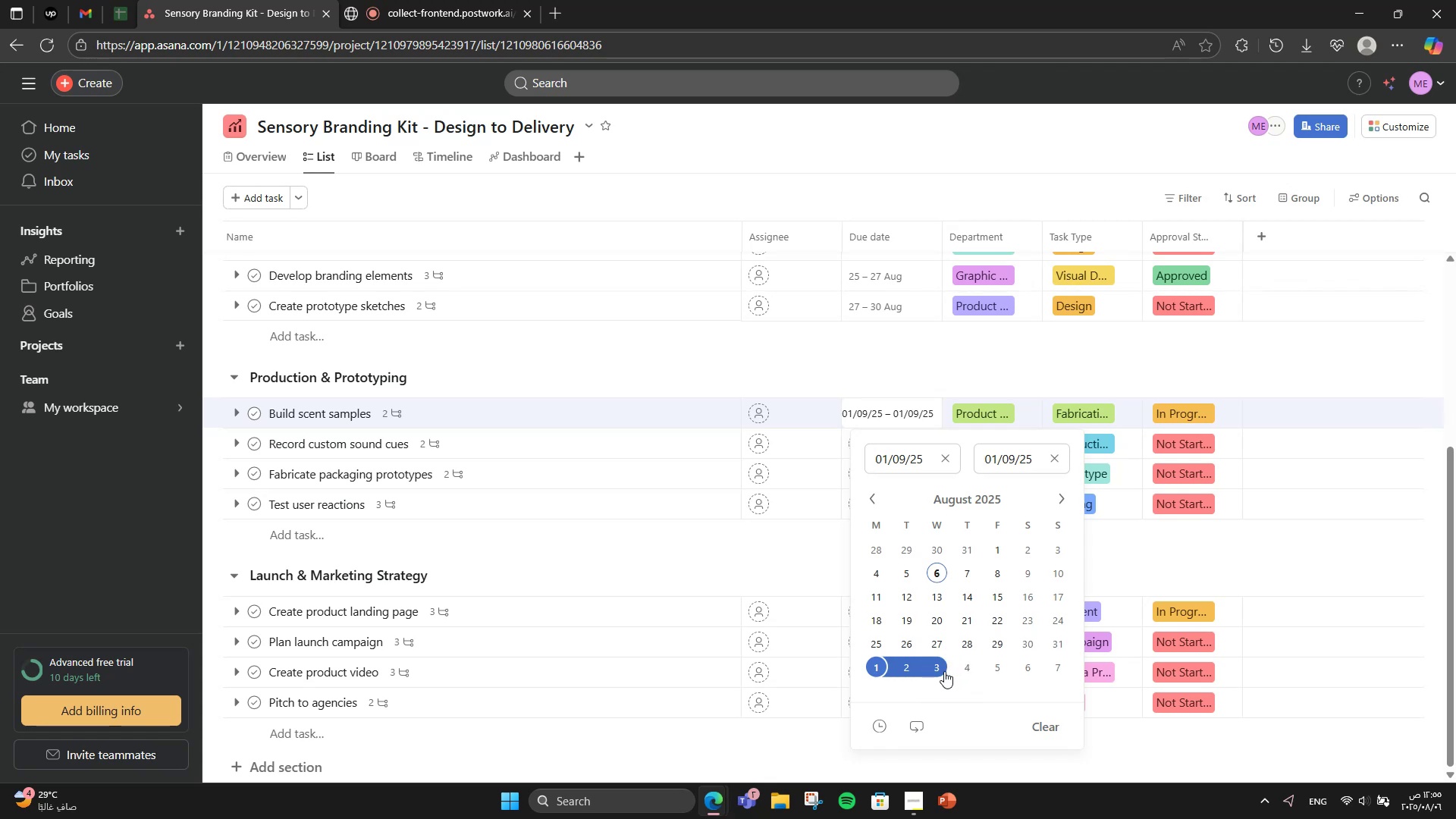 
left_click([914, 667])
 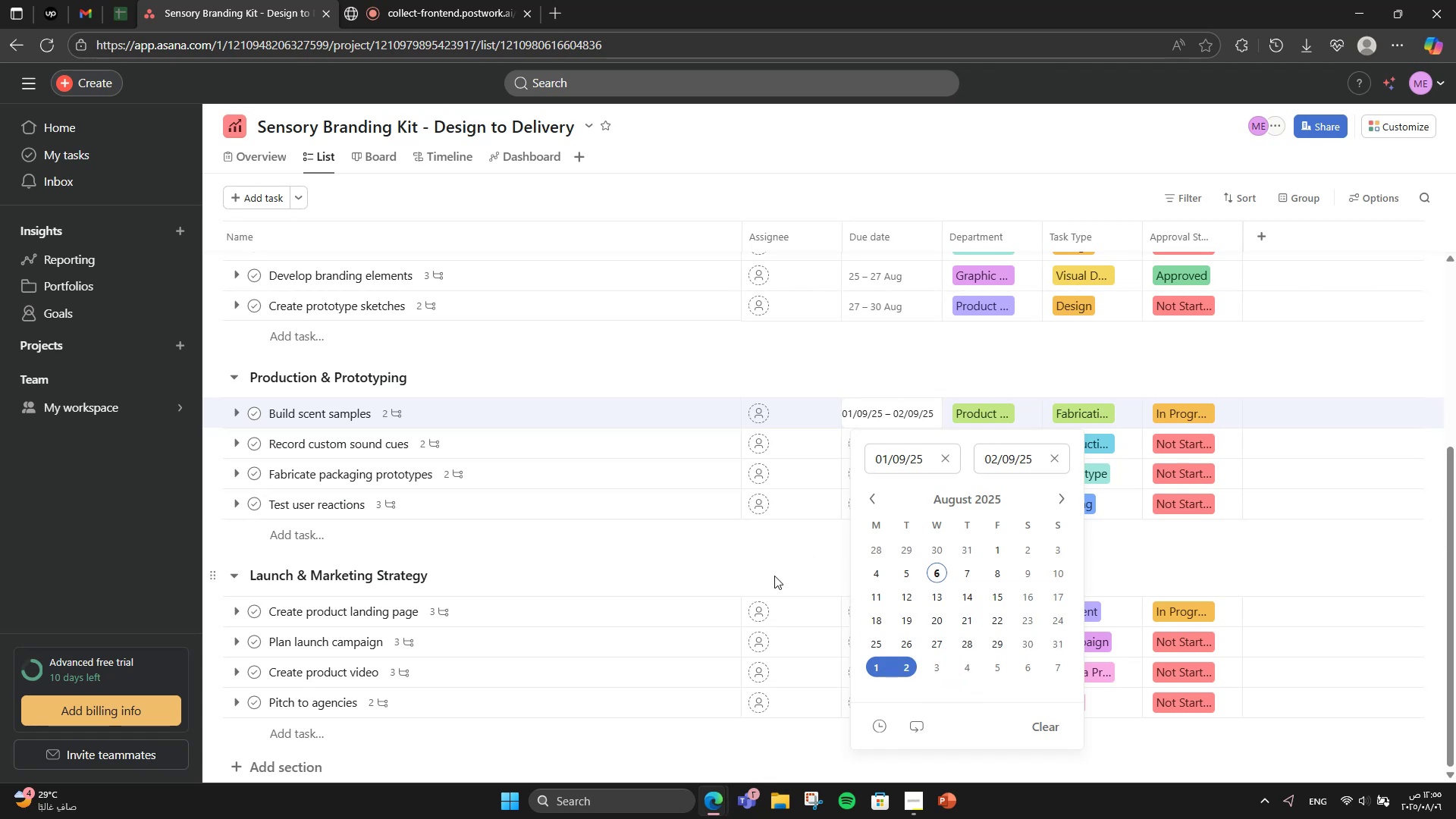 
left_click([774, 576])
 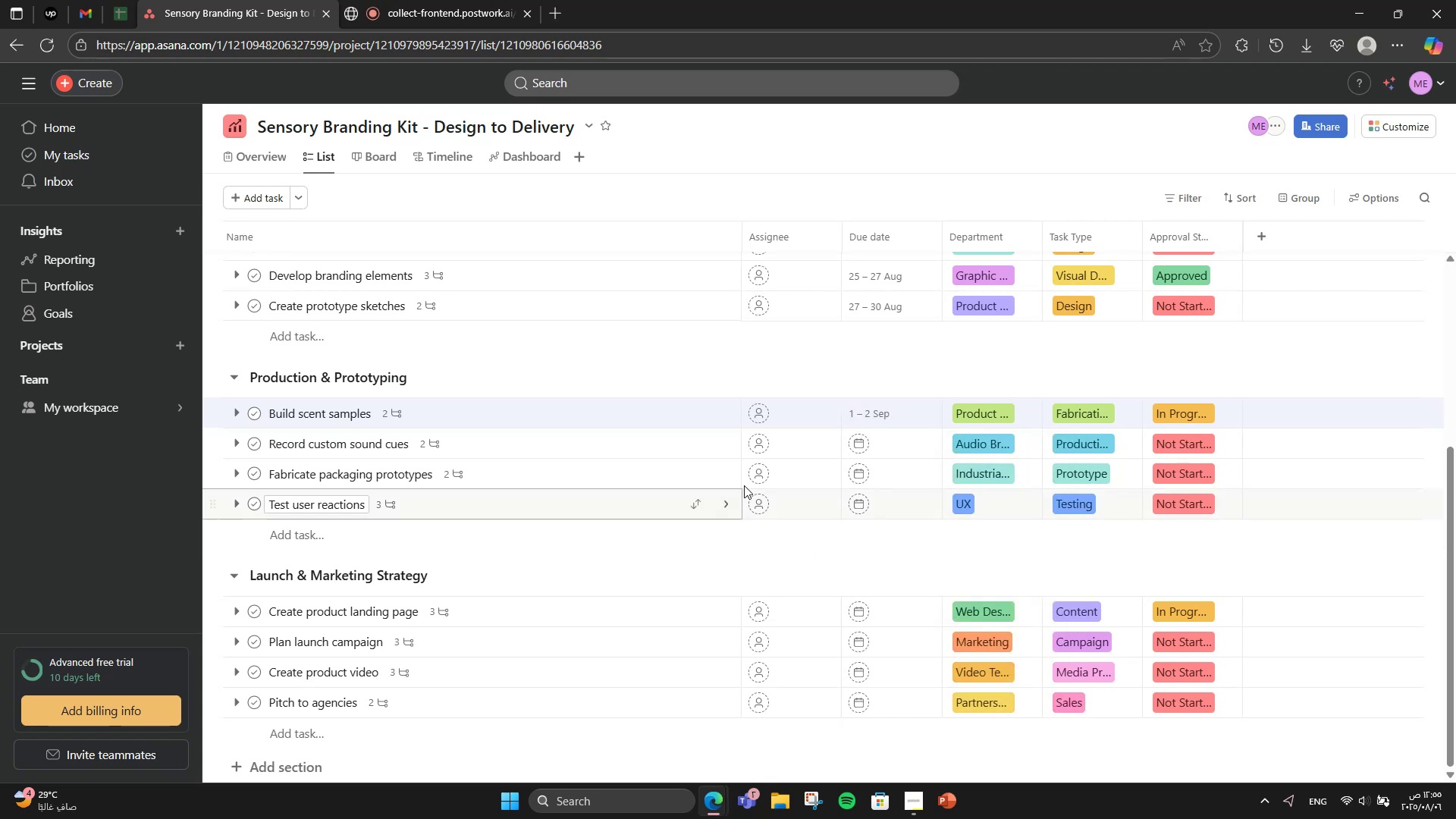 
mouse_move([893, 440])
 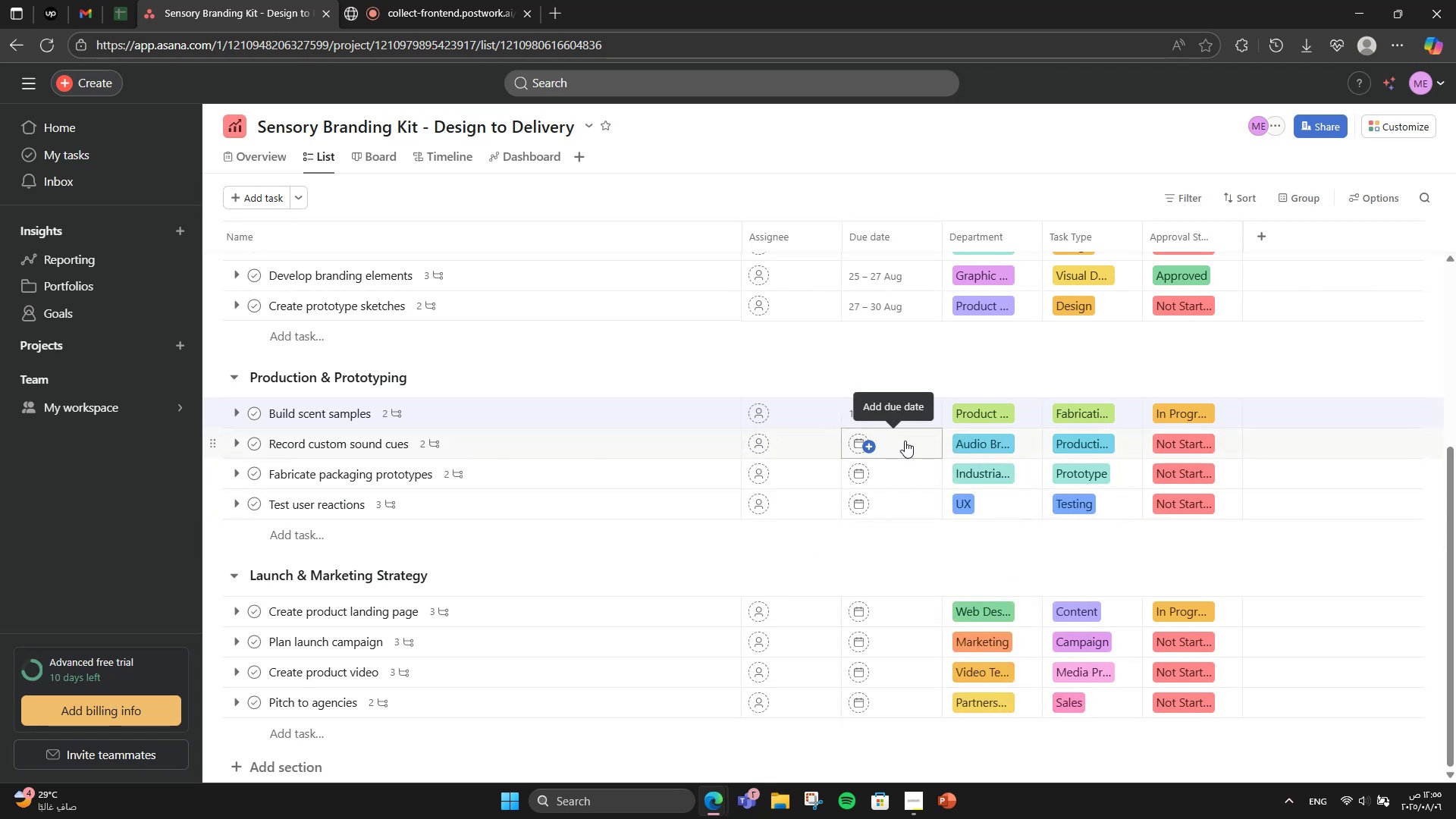 
left_click([905, 441])
 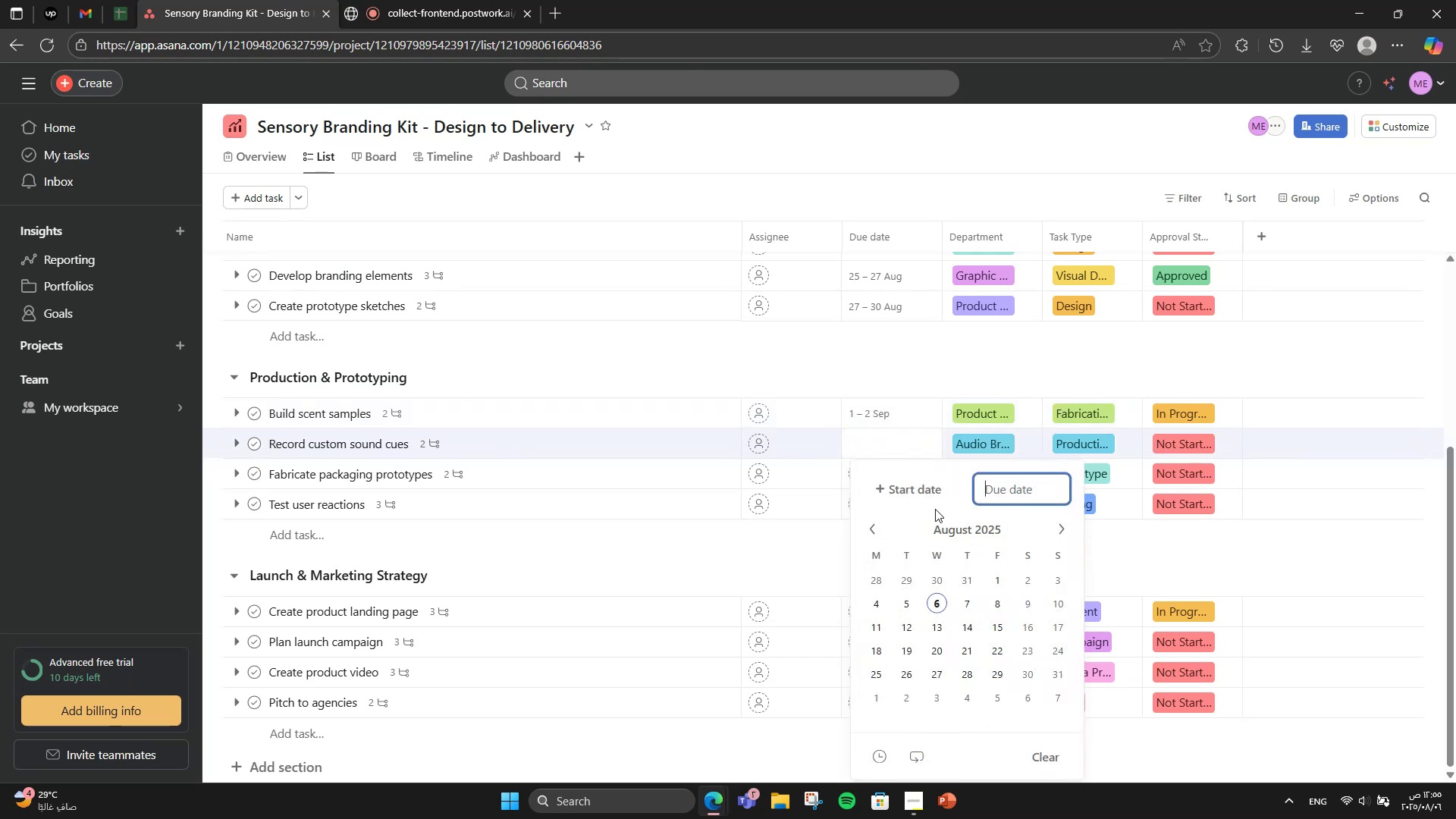 
left_click([930, 500])
 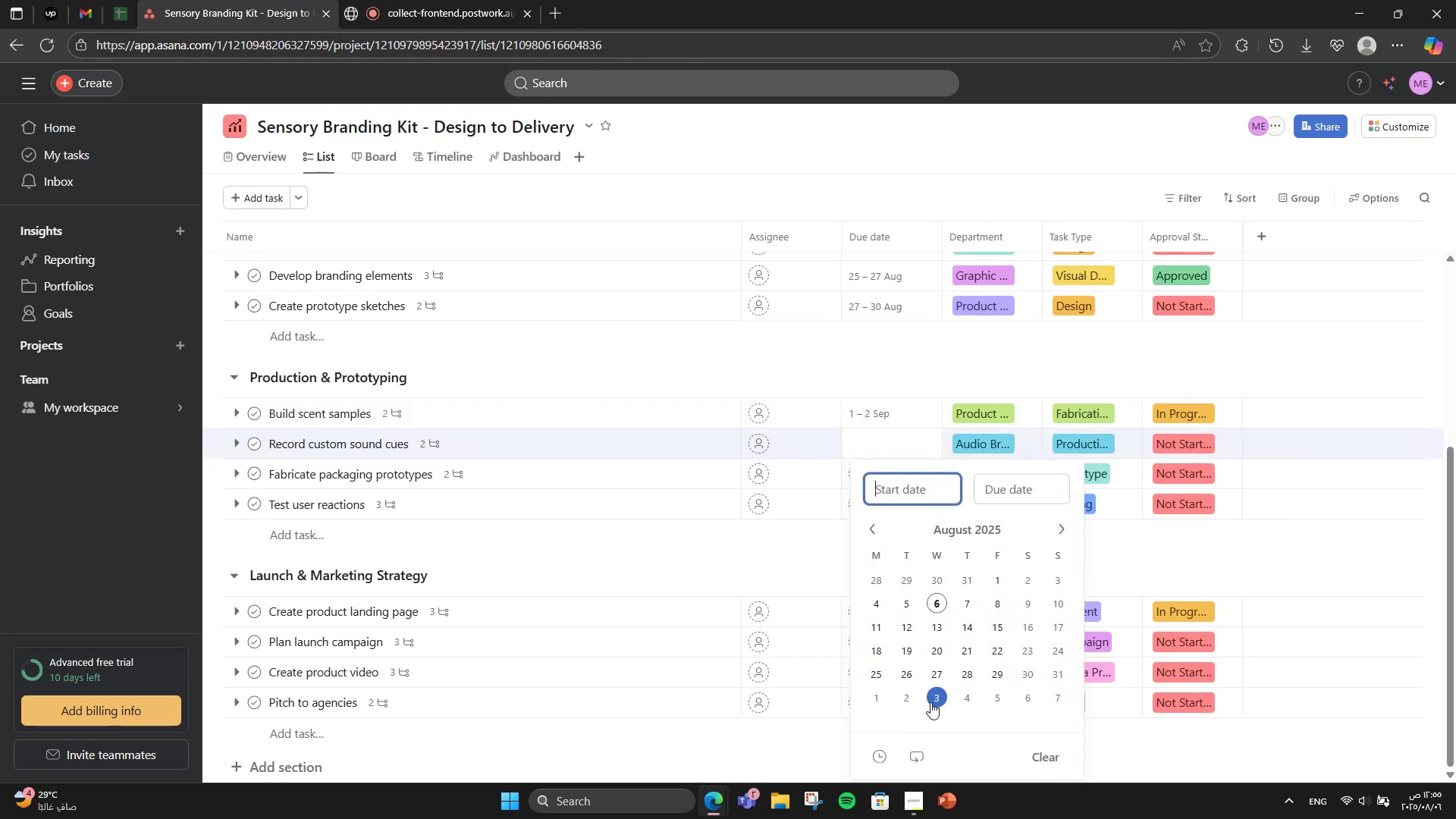 
left_click([917, 700])
 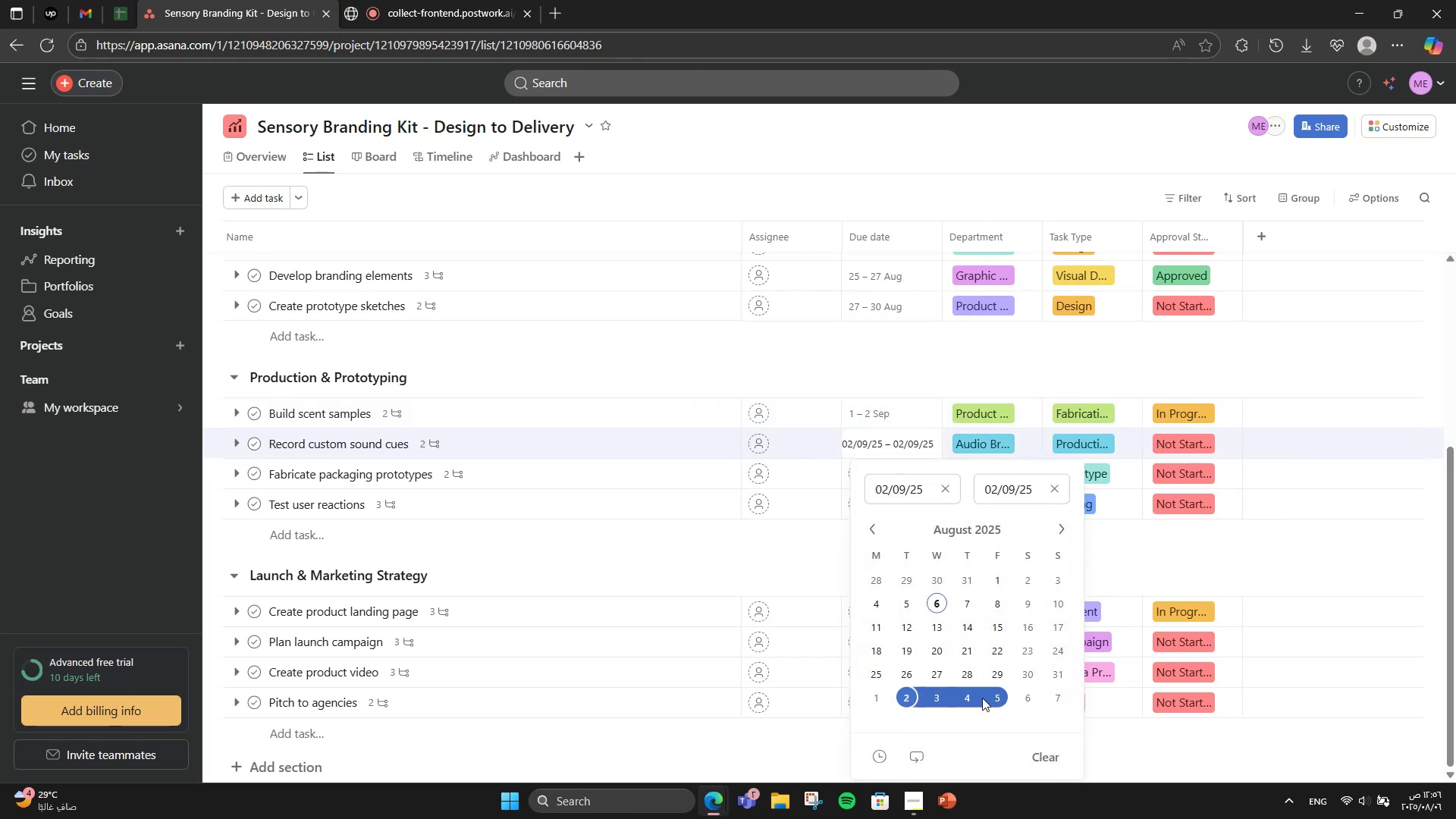 
left_click([963, 697])
 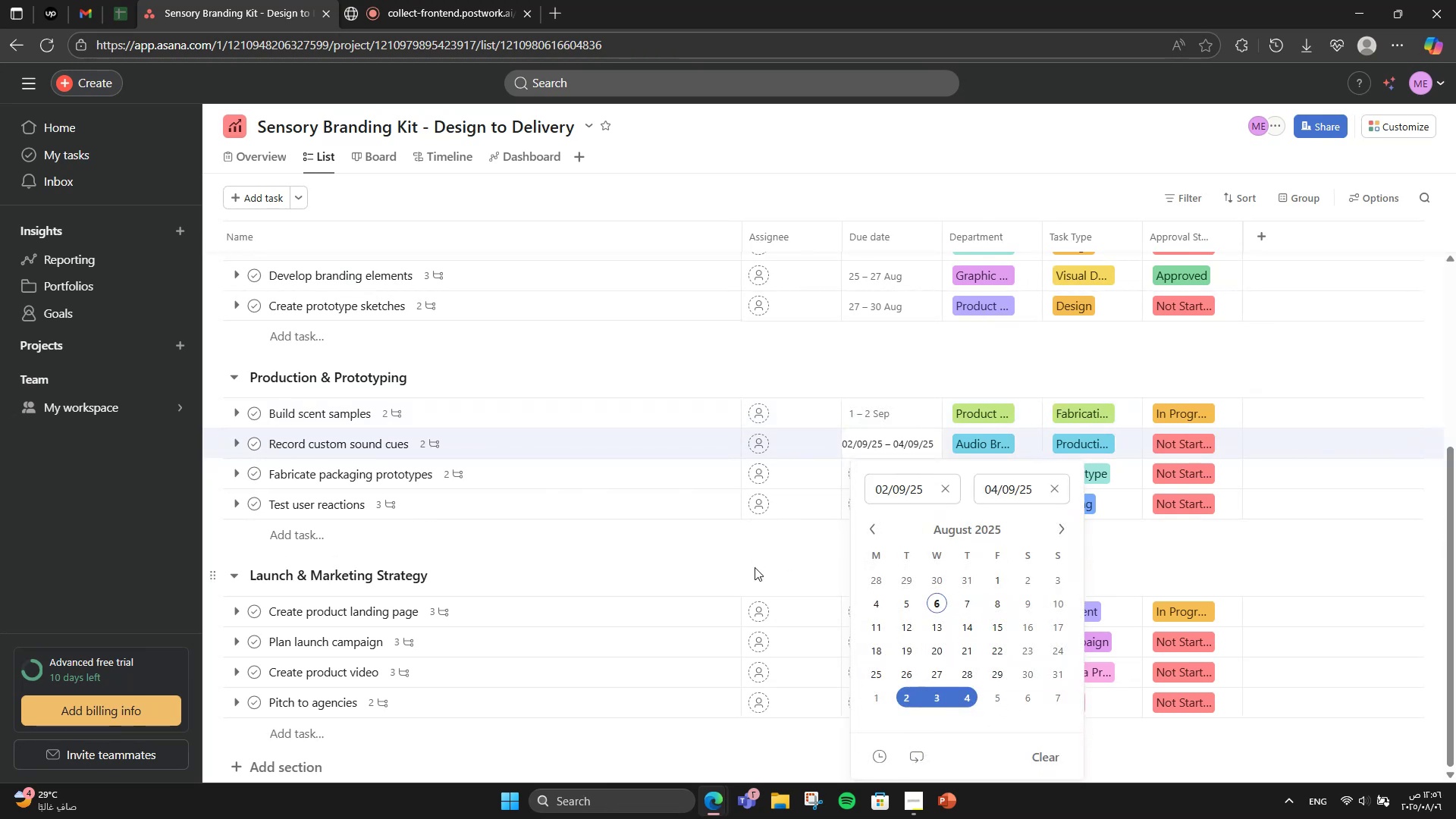 
left_click([755, 570])
 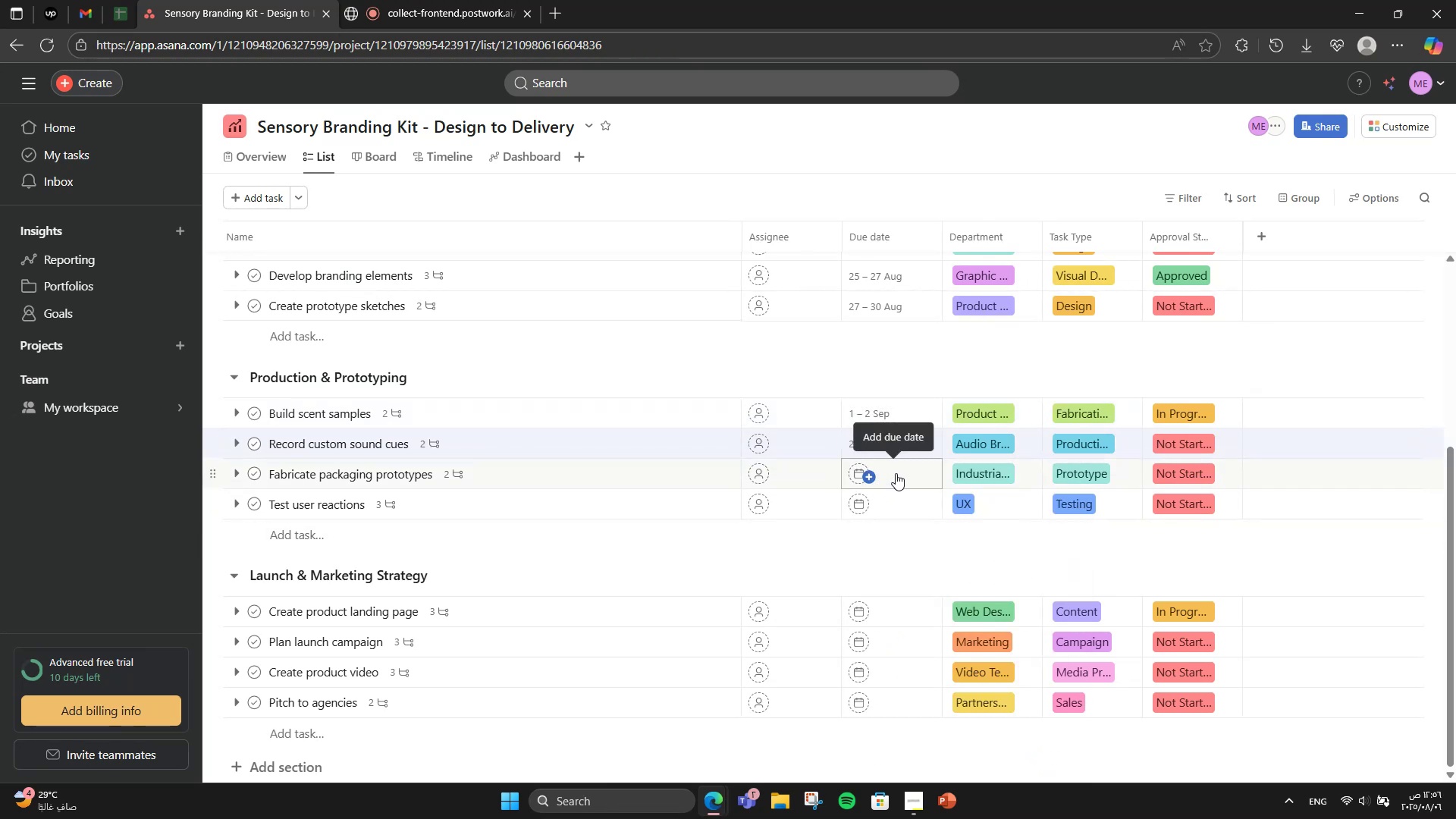 
left_click([896, 473])
 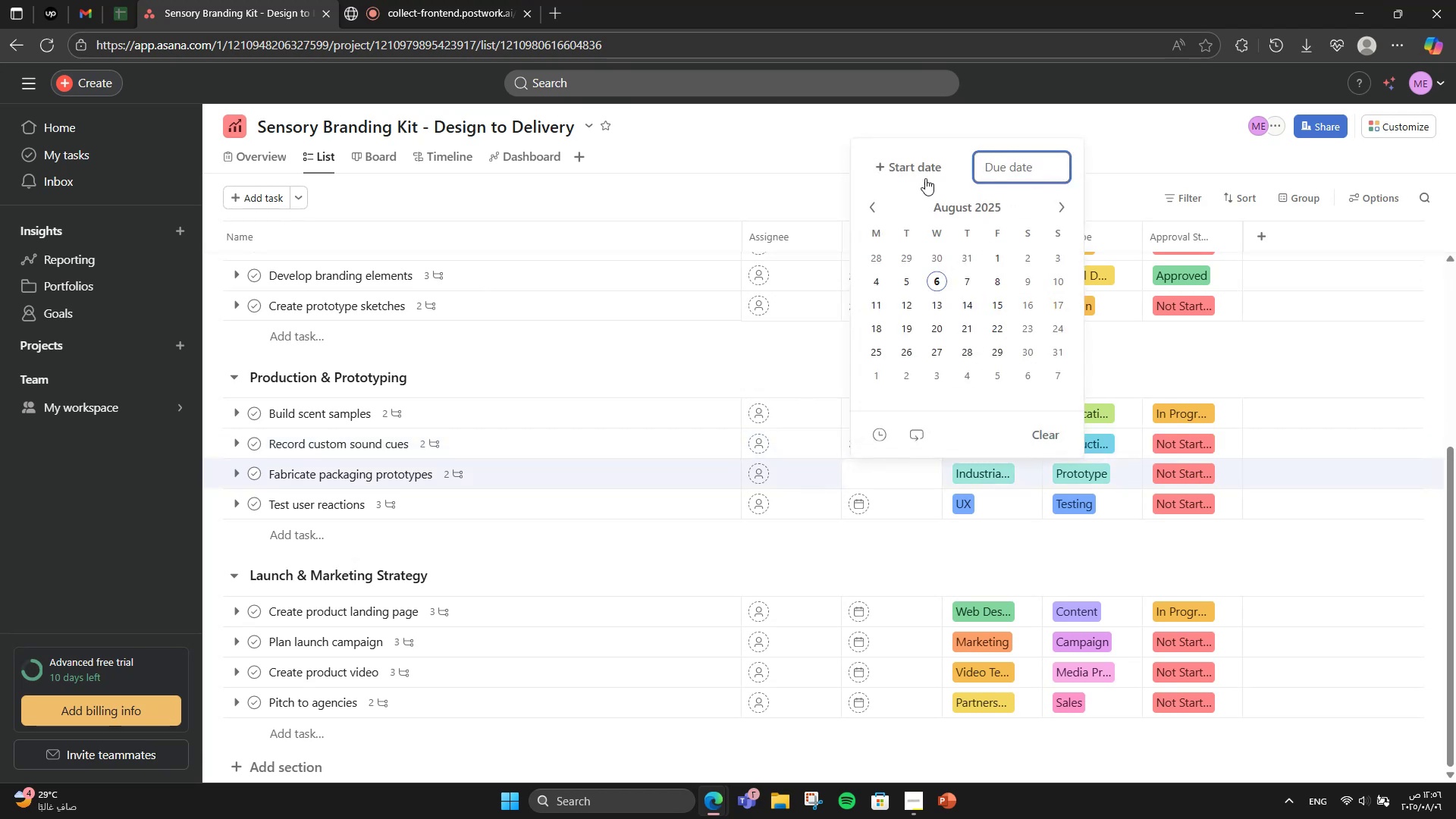 
left_click([908, 174])
 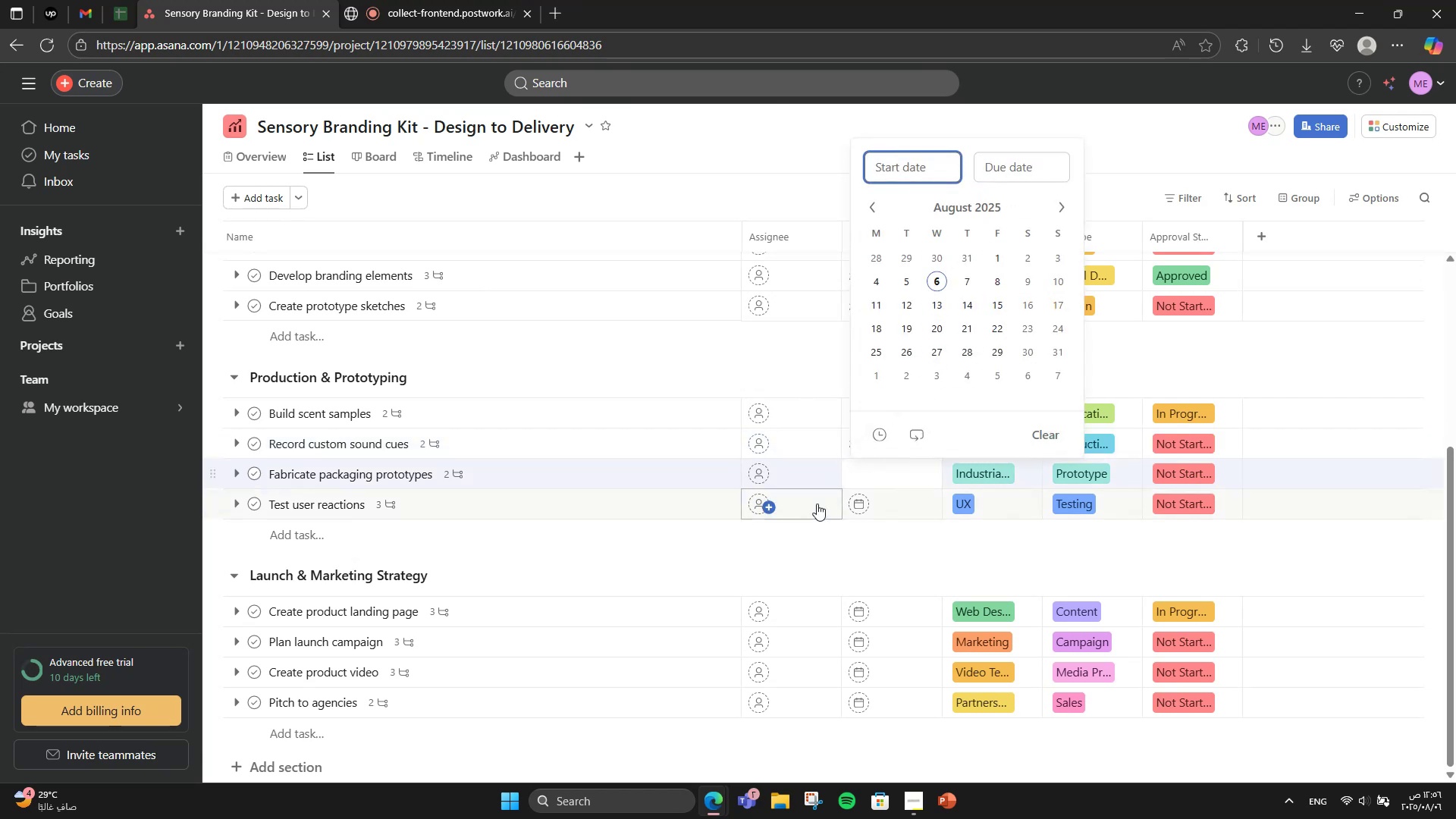 
left_click([802, 544])
 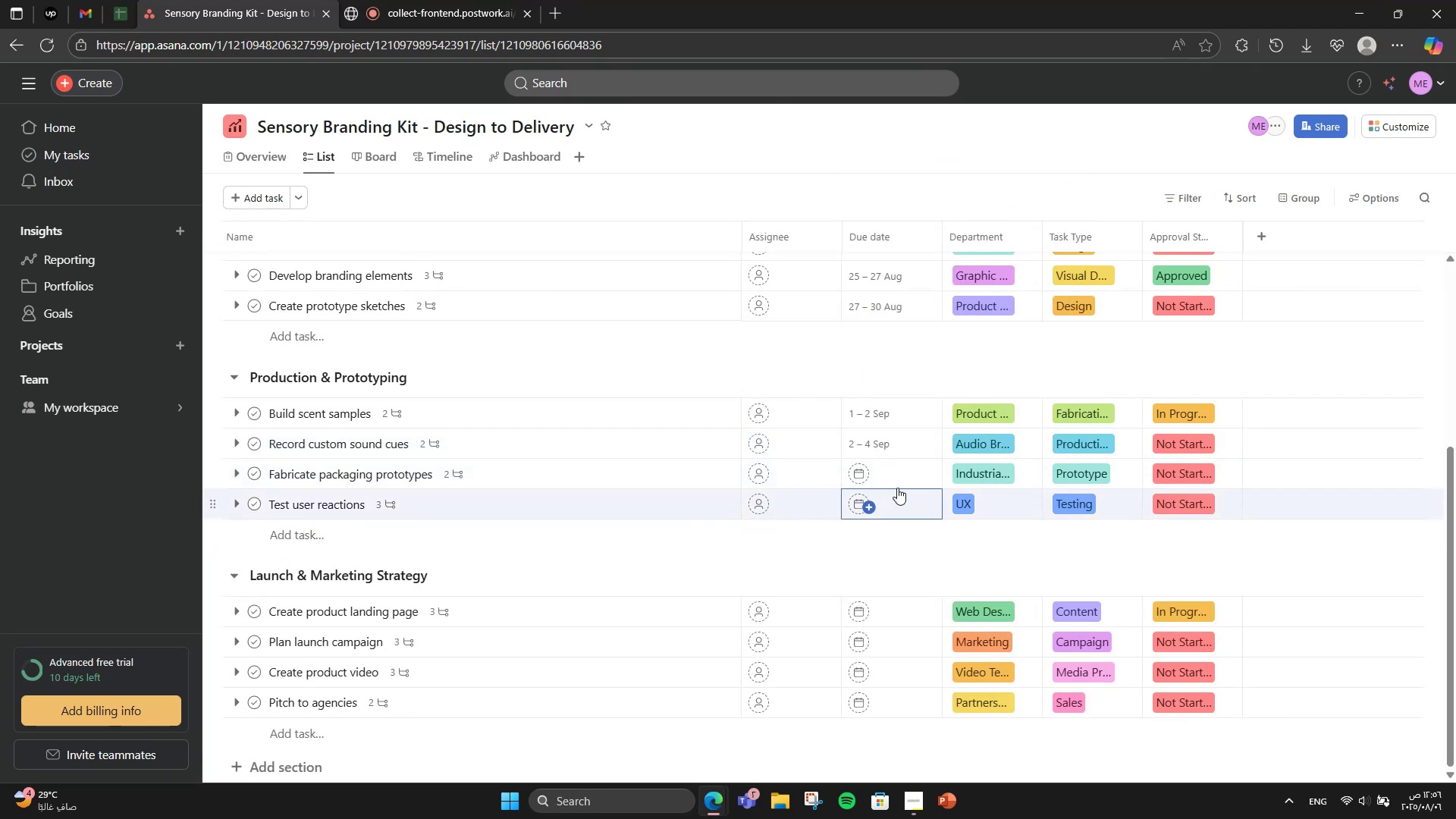 
double_click([897, 474])
 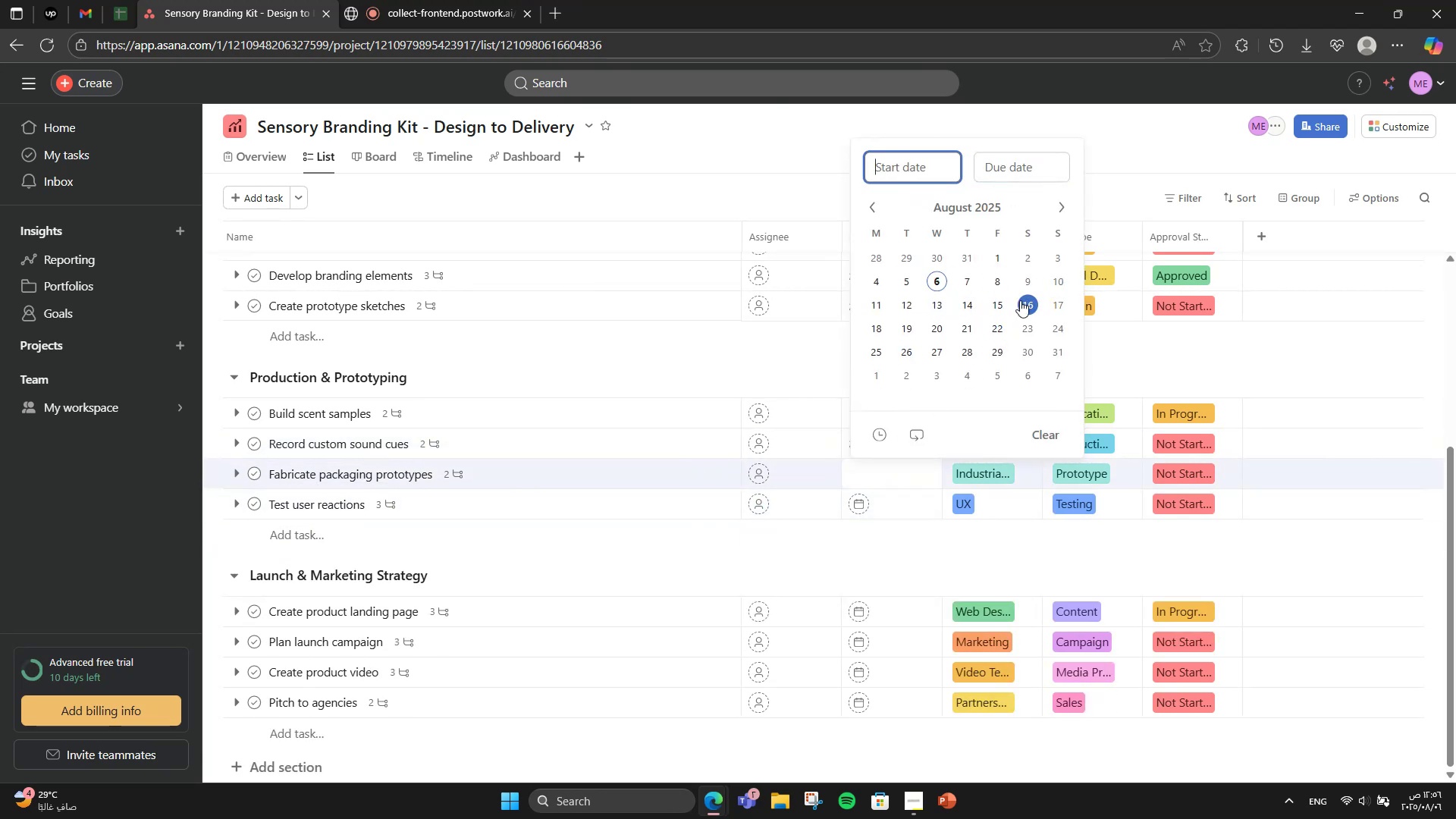 
wait(5.98)
 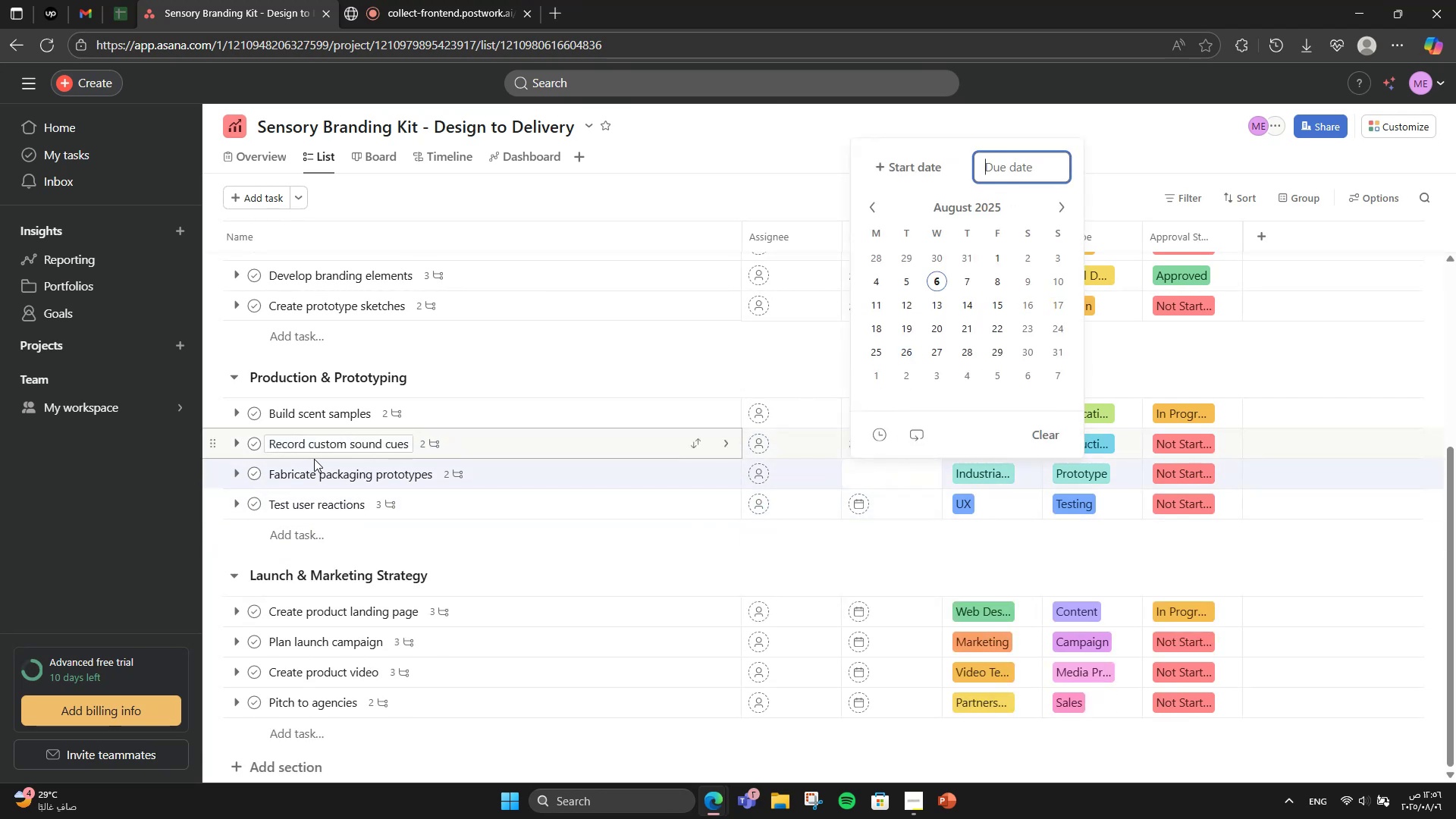 
left_click([972, 374])
 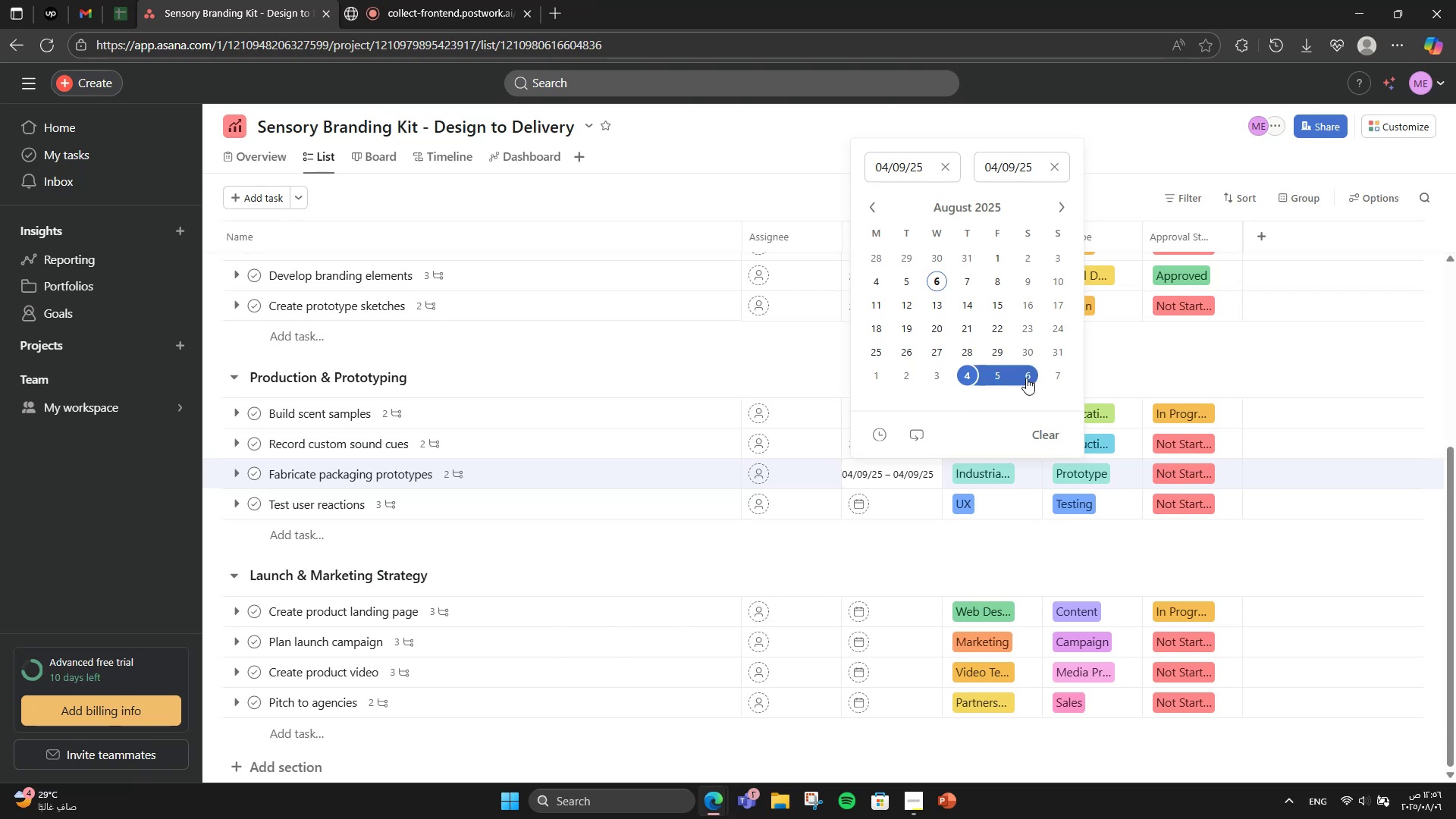 
left_click([1025, 376])
 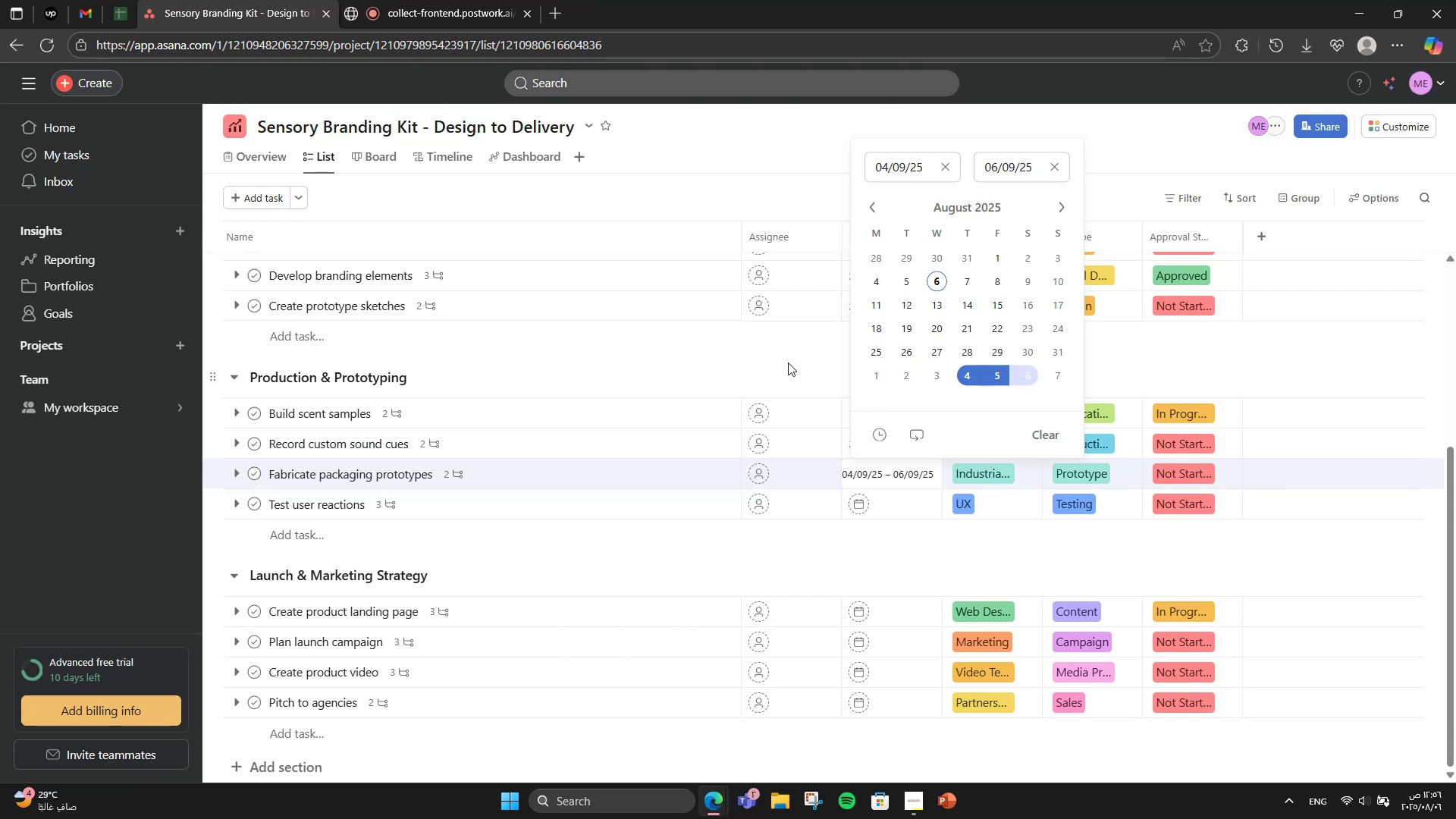 
left_click([787, 362])
 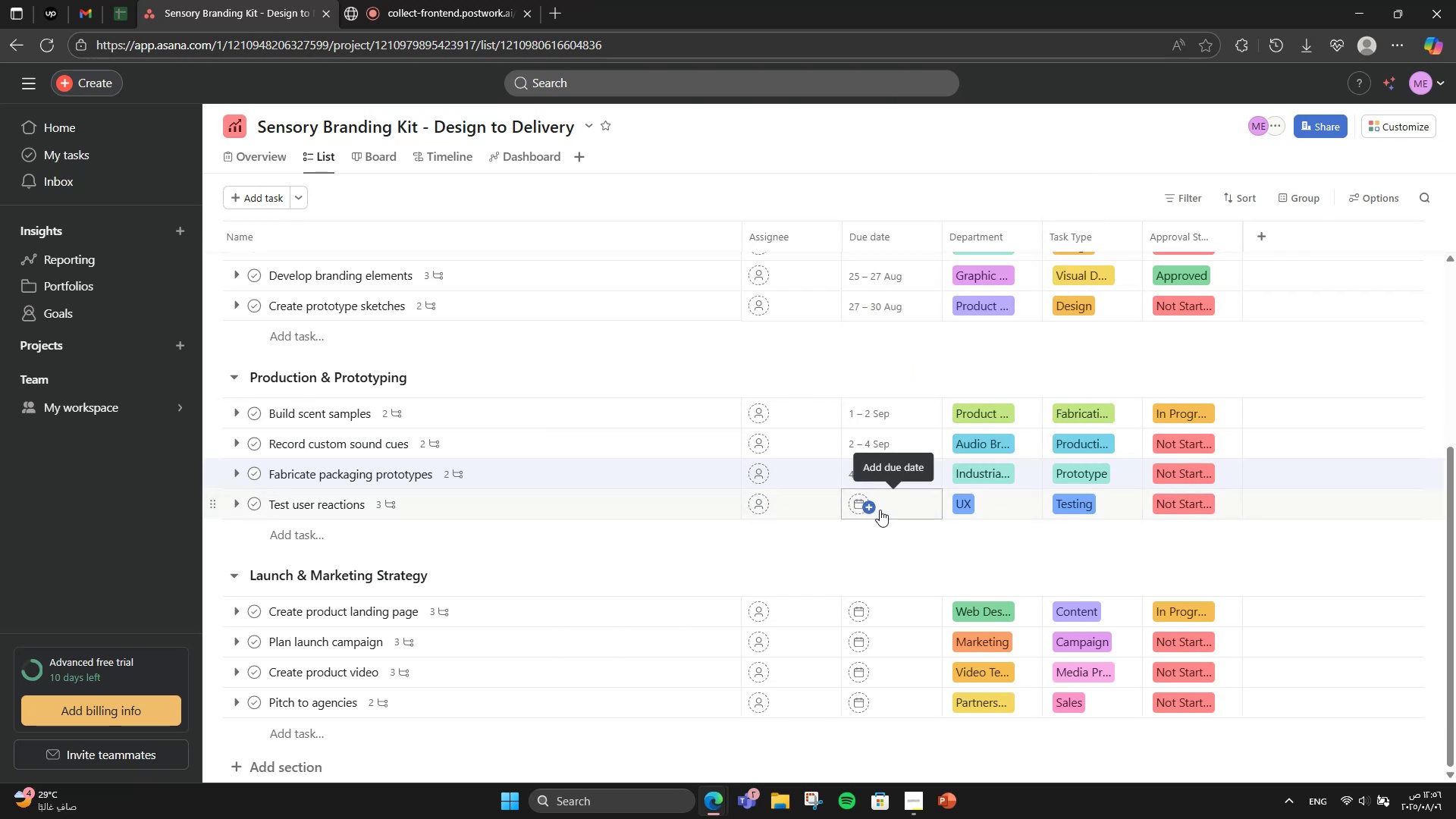 
left_click([880, 507])
 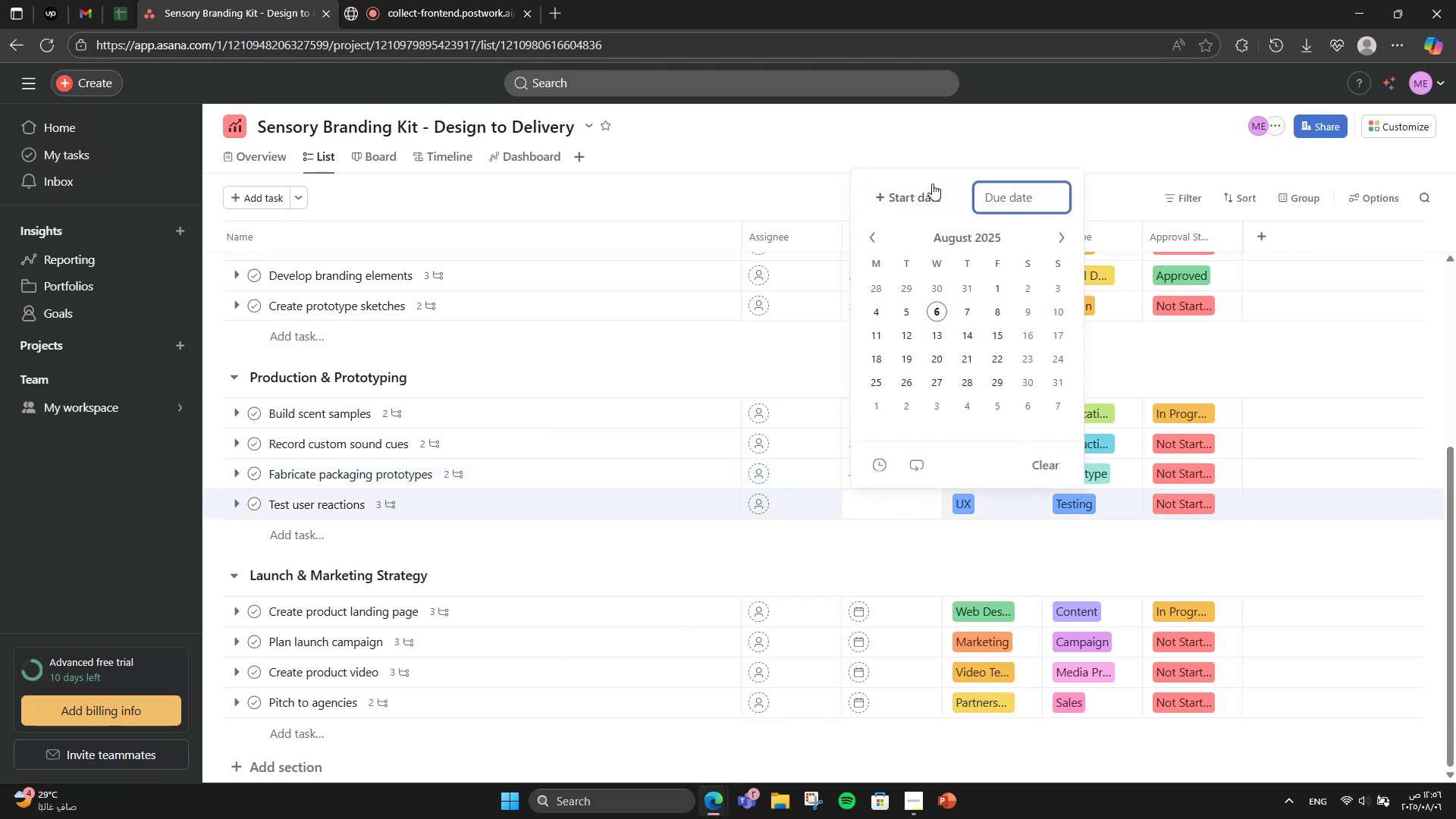 
left_click([930, 191])
 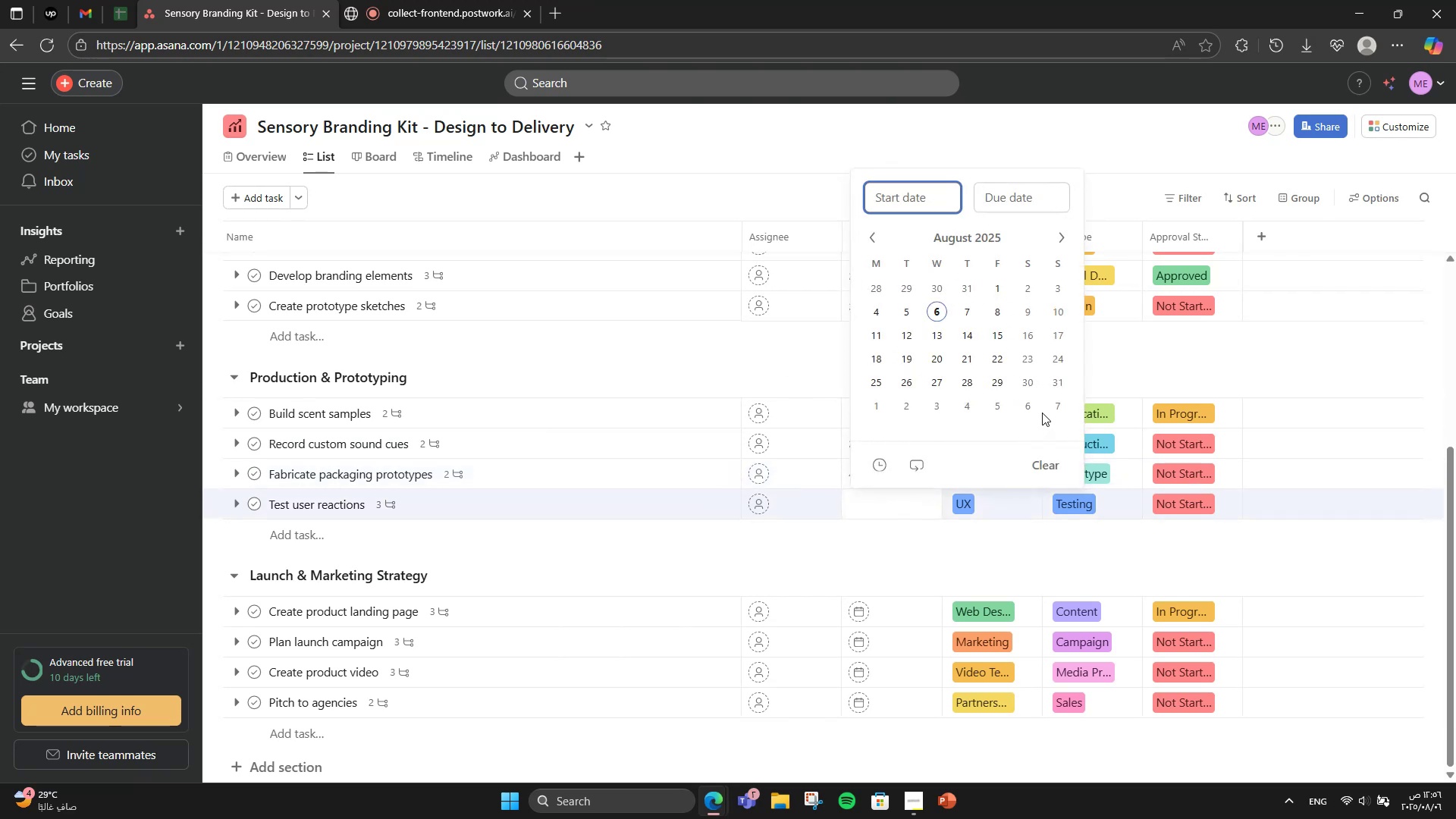 
left_click([1031, 405])
 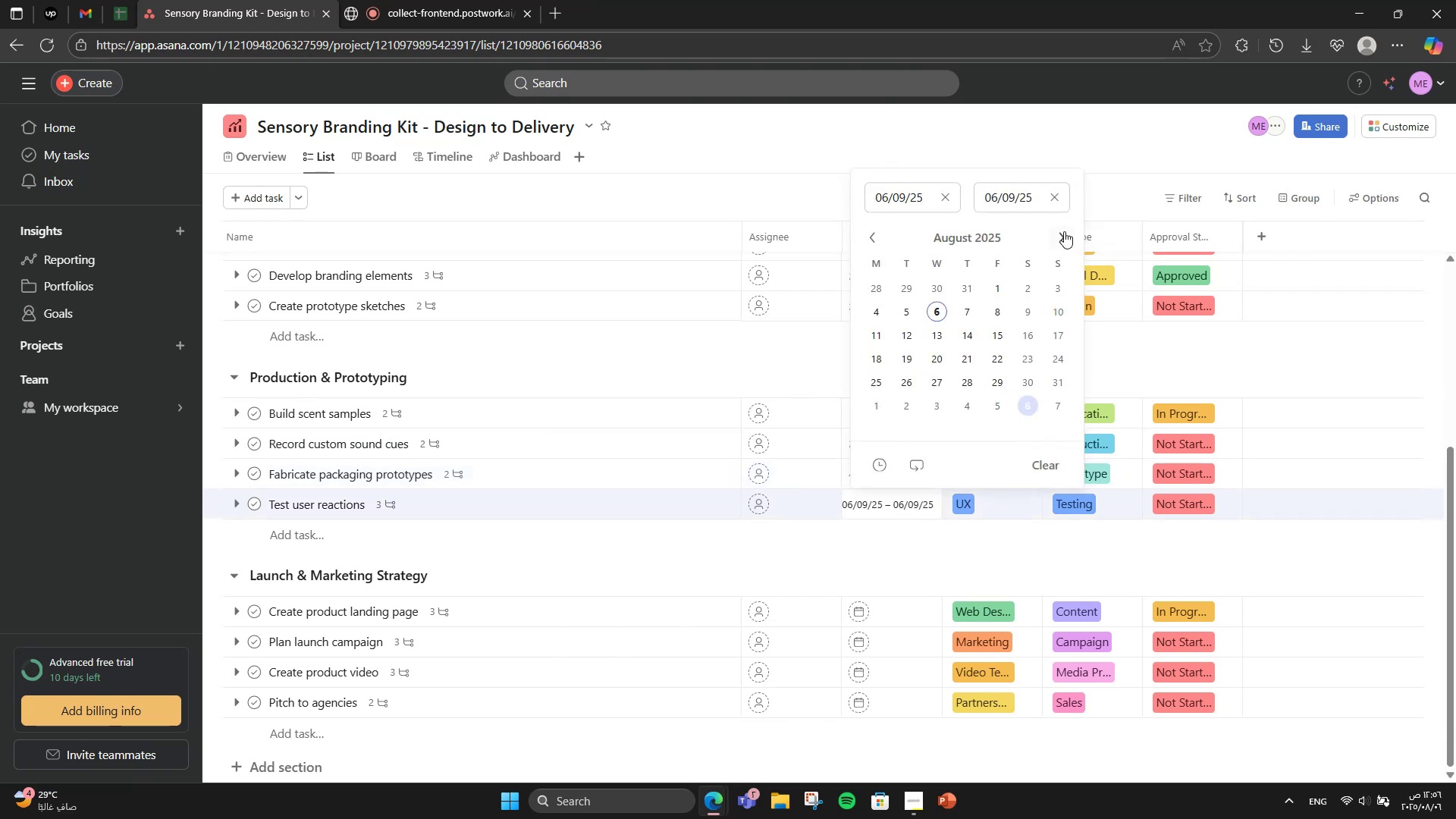 
left_click([1063, 231])
 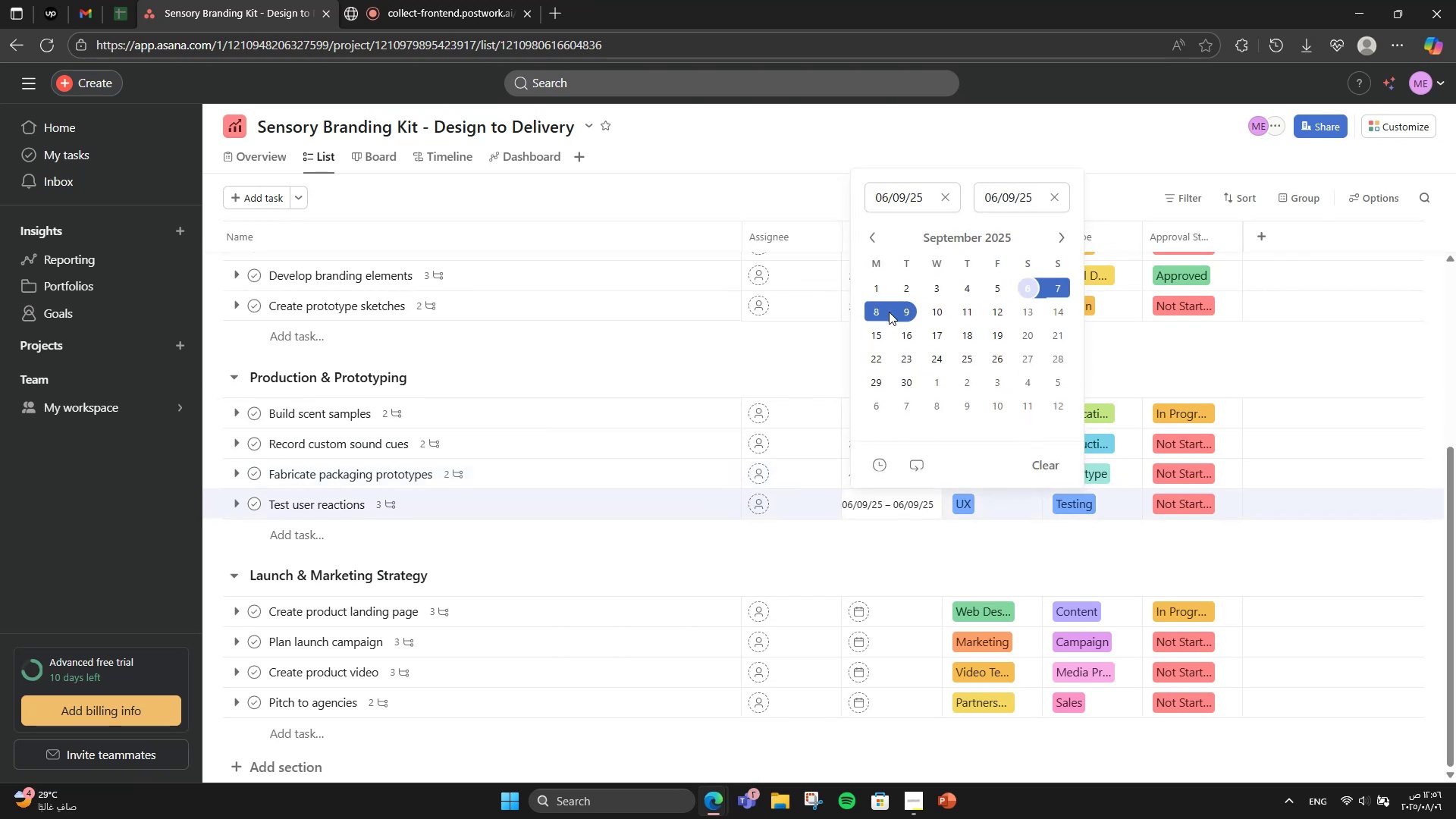 
left_click([908, 304])
 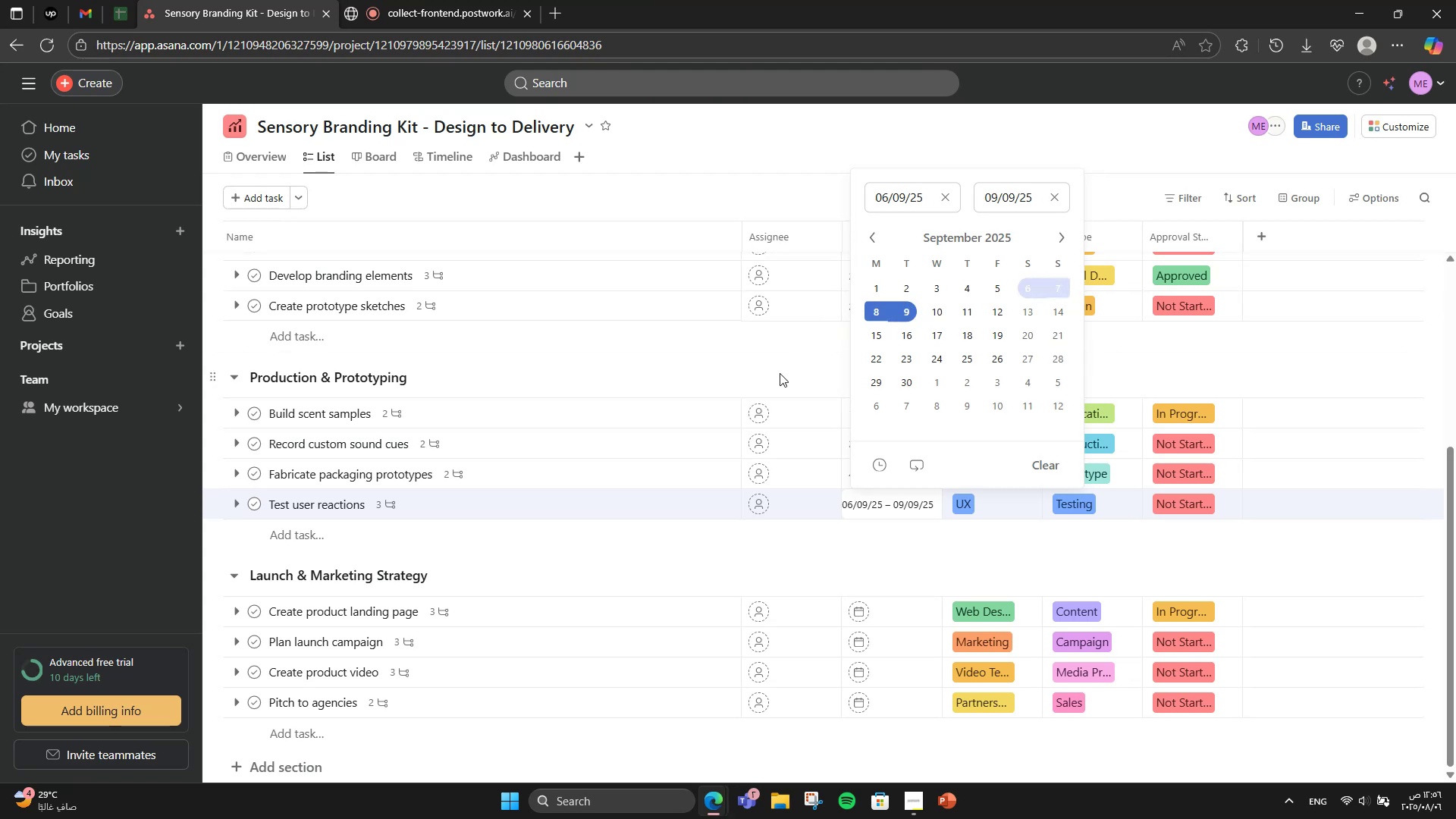 
left_click([780, 373])
 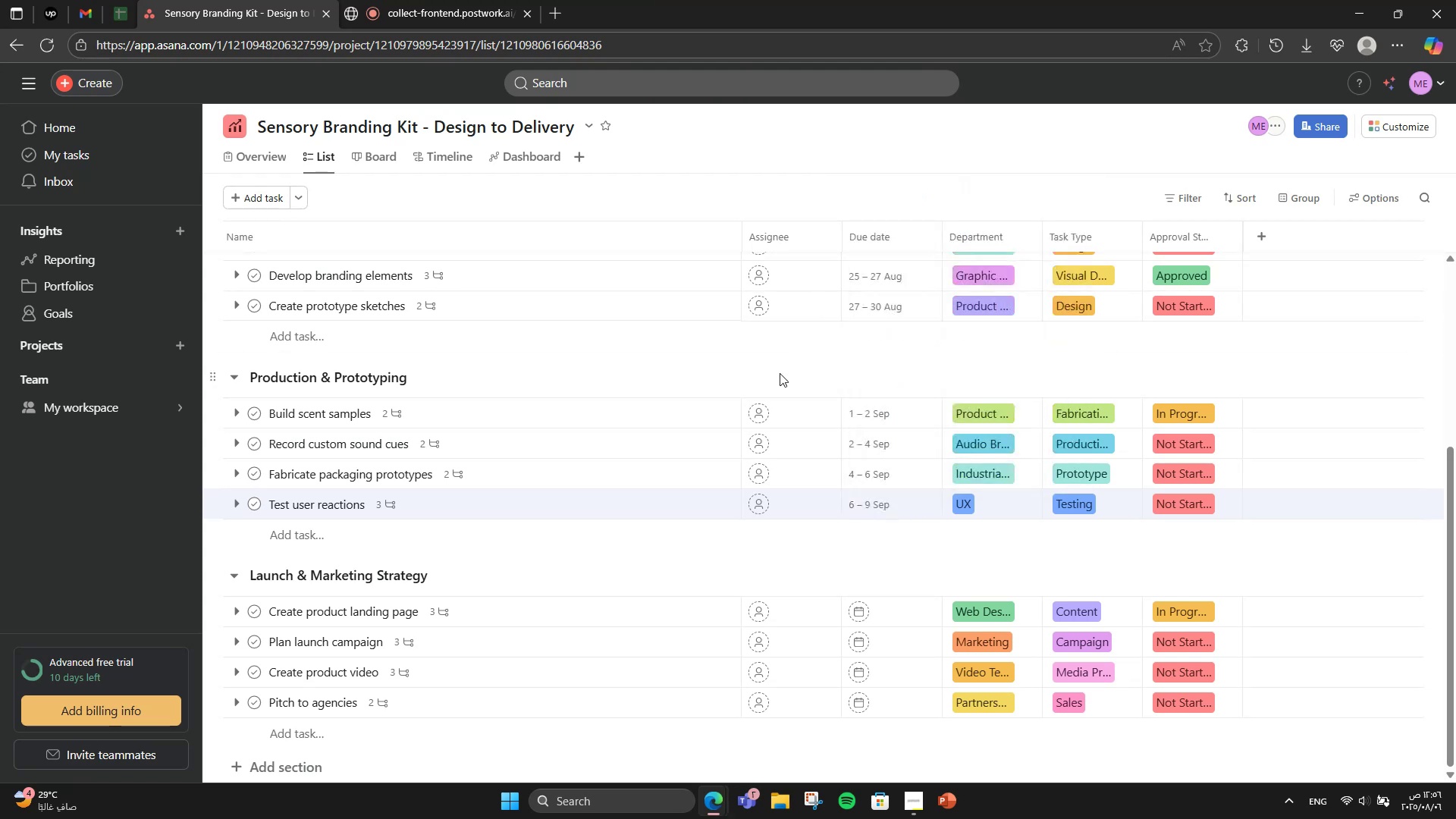 
scroll: coordinate [780, 373], scroll_direction: down, amount: 3.0
 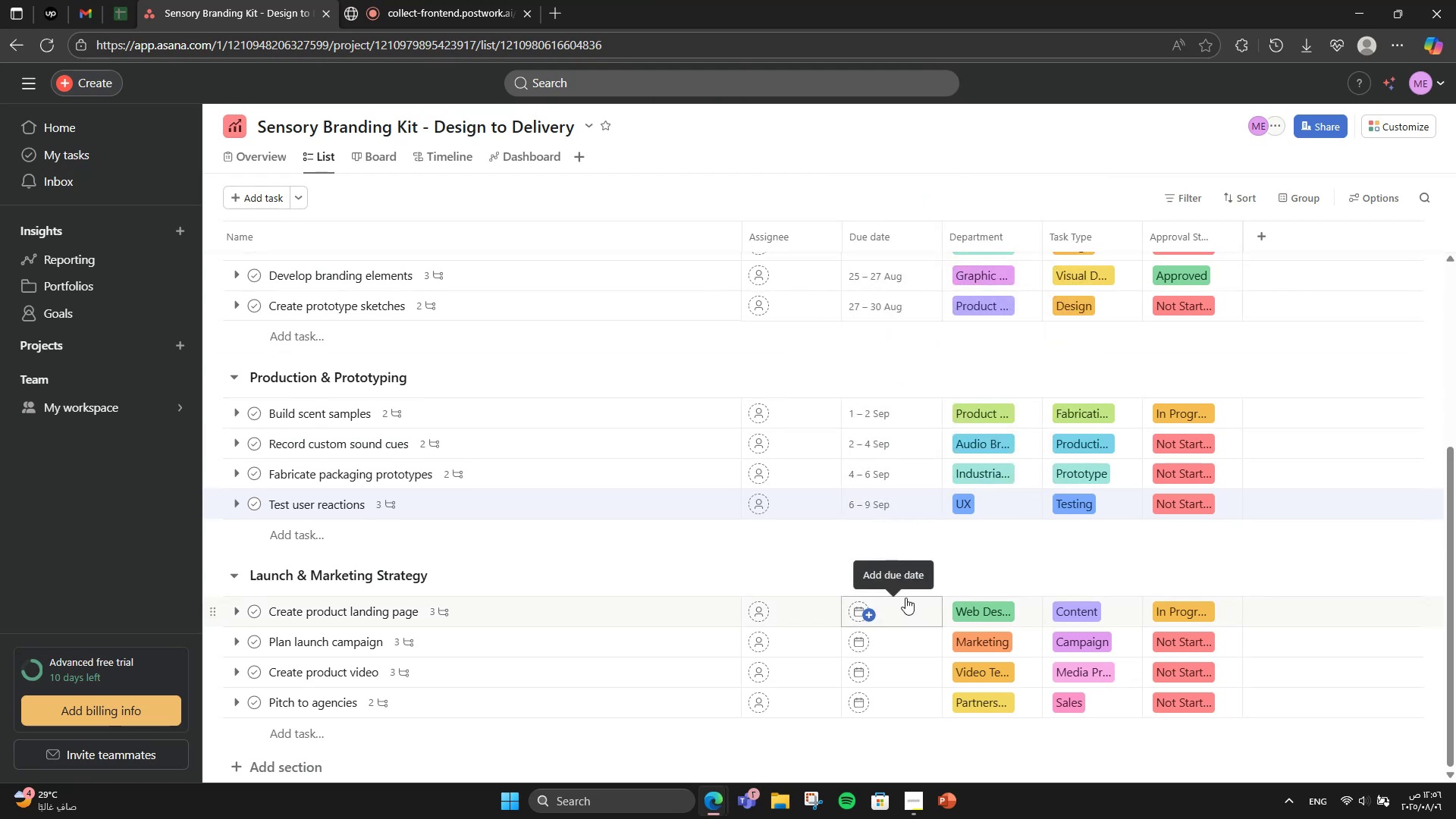 
left_click([905, 598])
 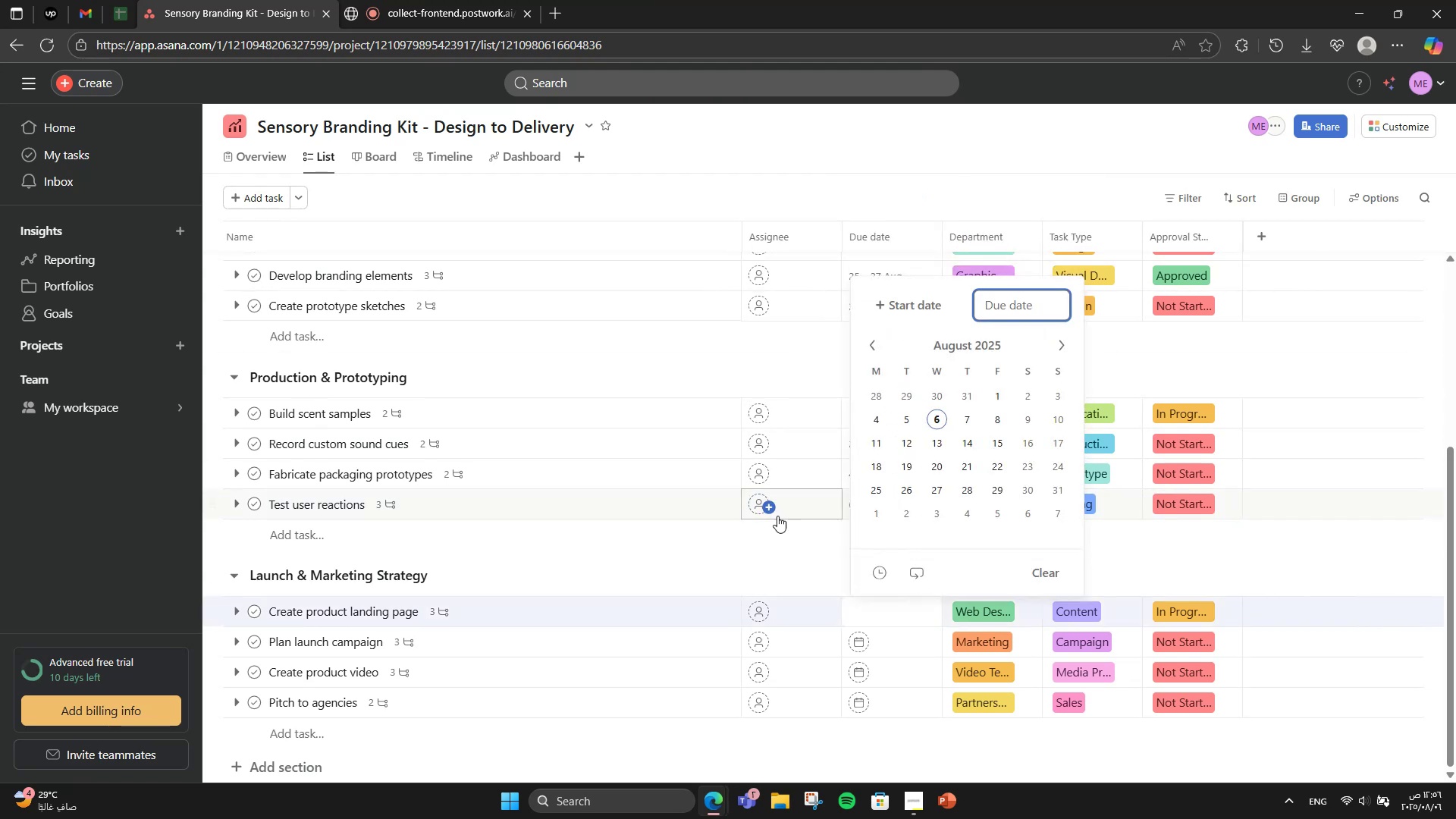 
left_click([761, 571])
 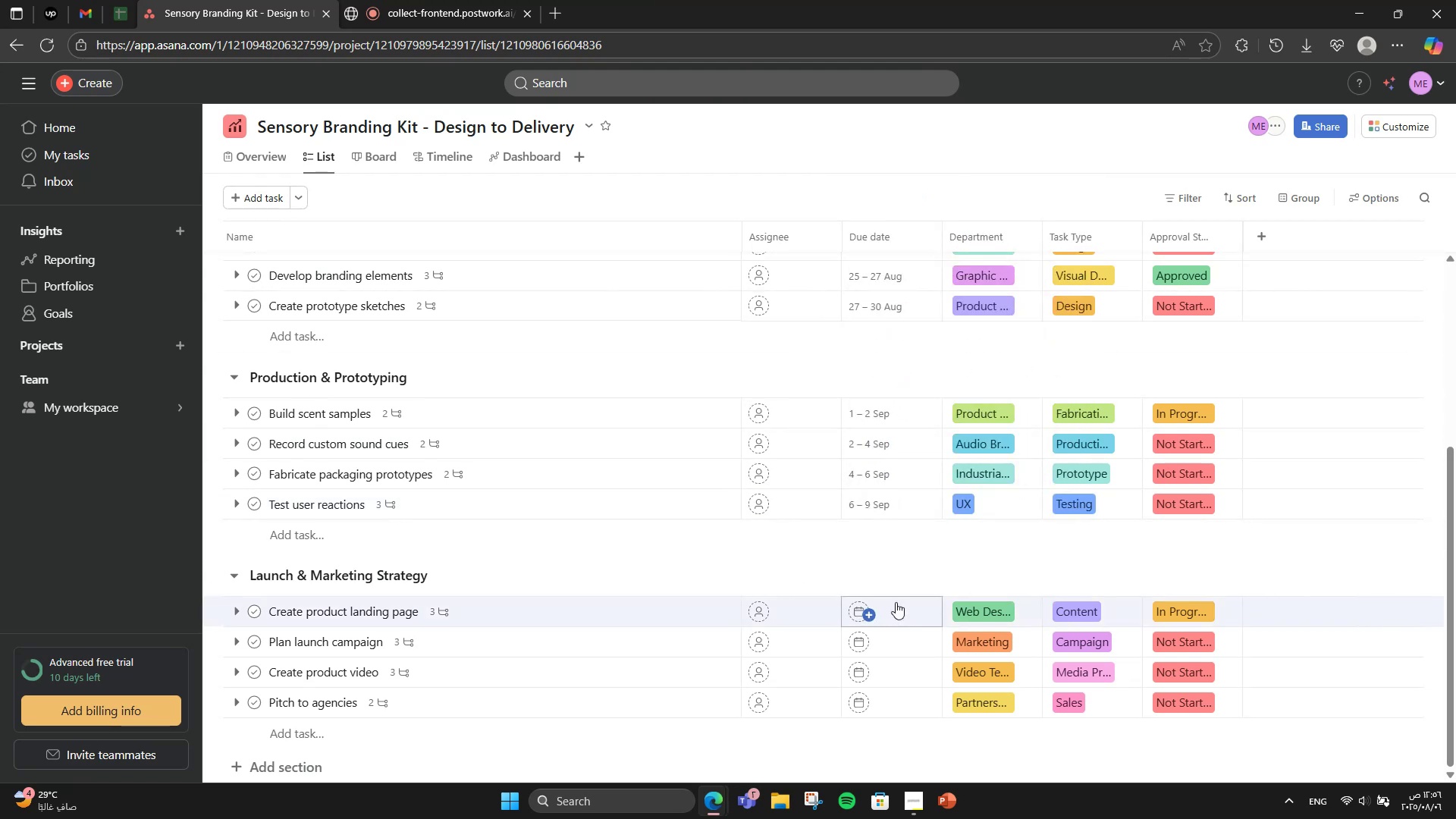 
left_click([895, 609])
 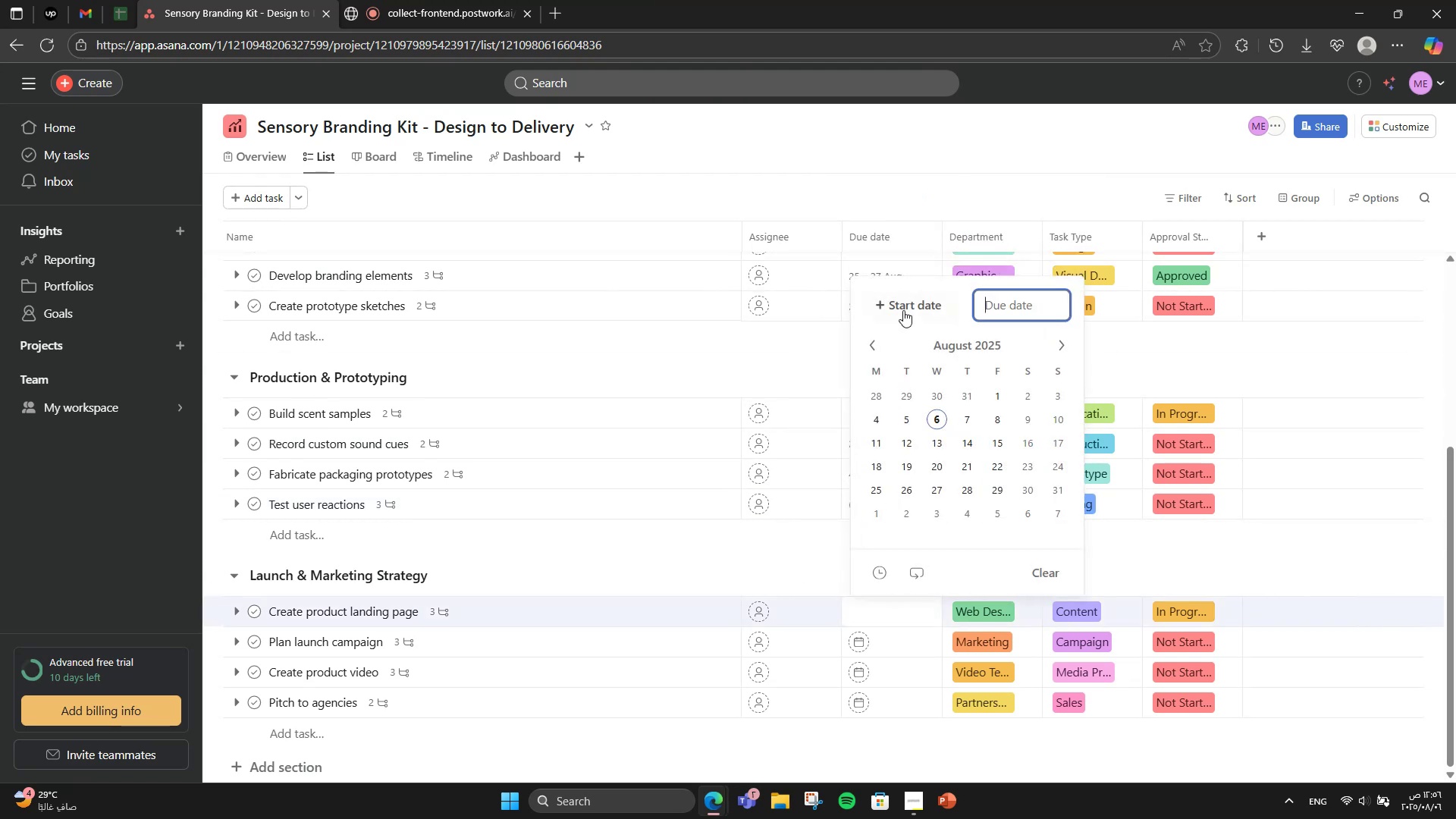 
left_click([904, 309])
 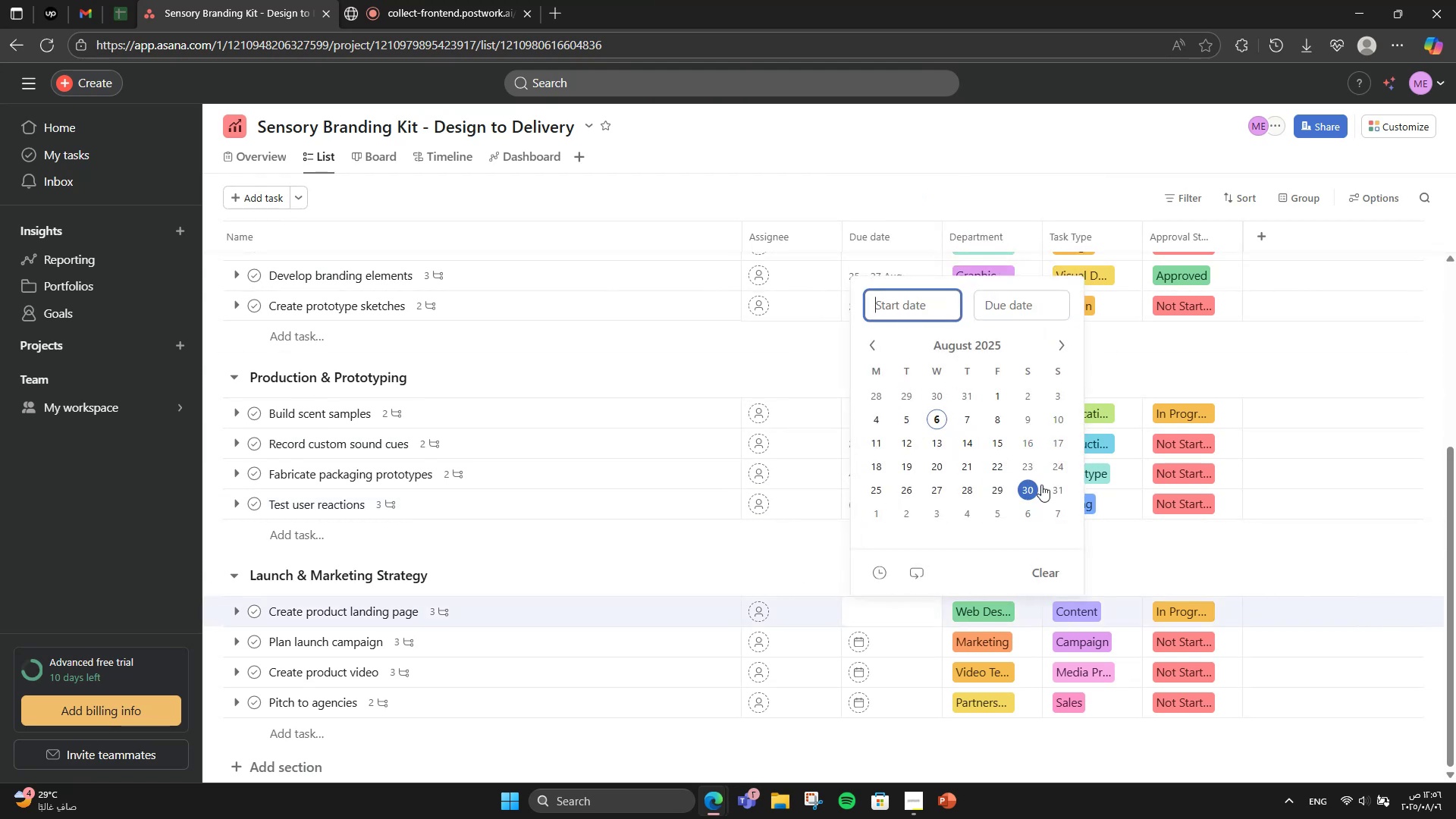 
left_click([1054, 338])
 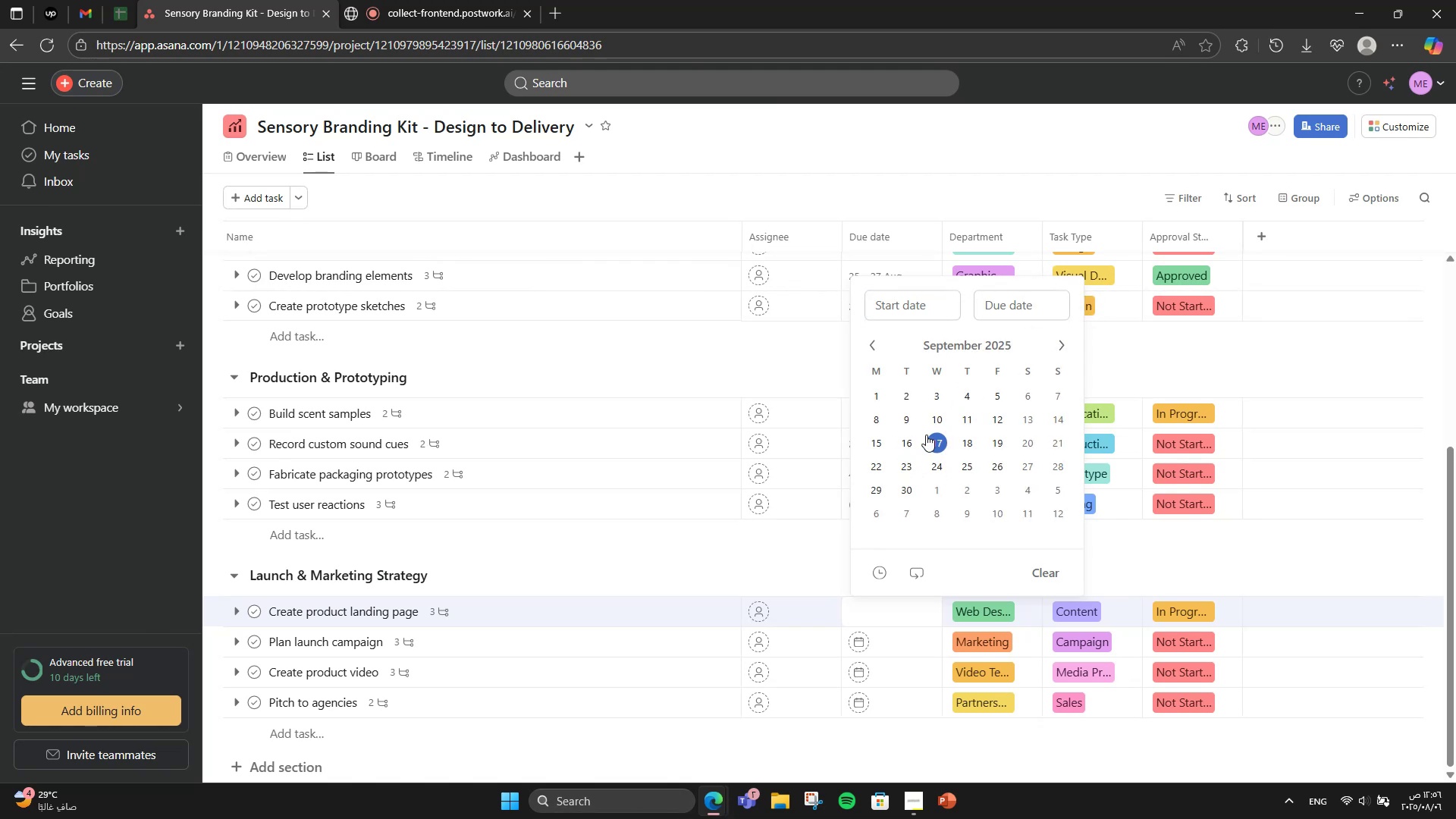 
left_click([905, 416])
 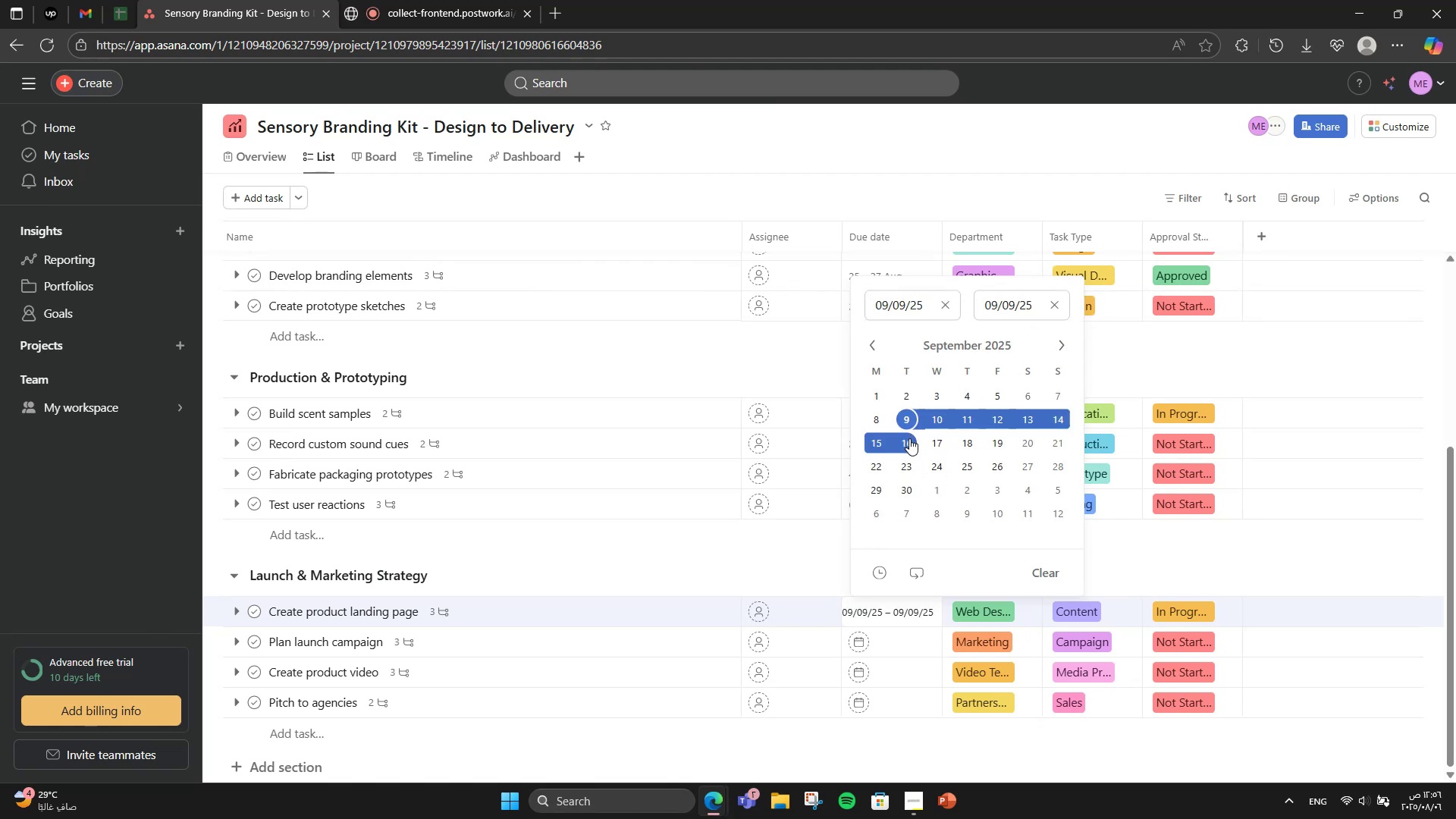 
left_click([909, 438])
 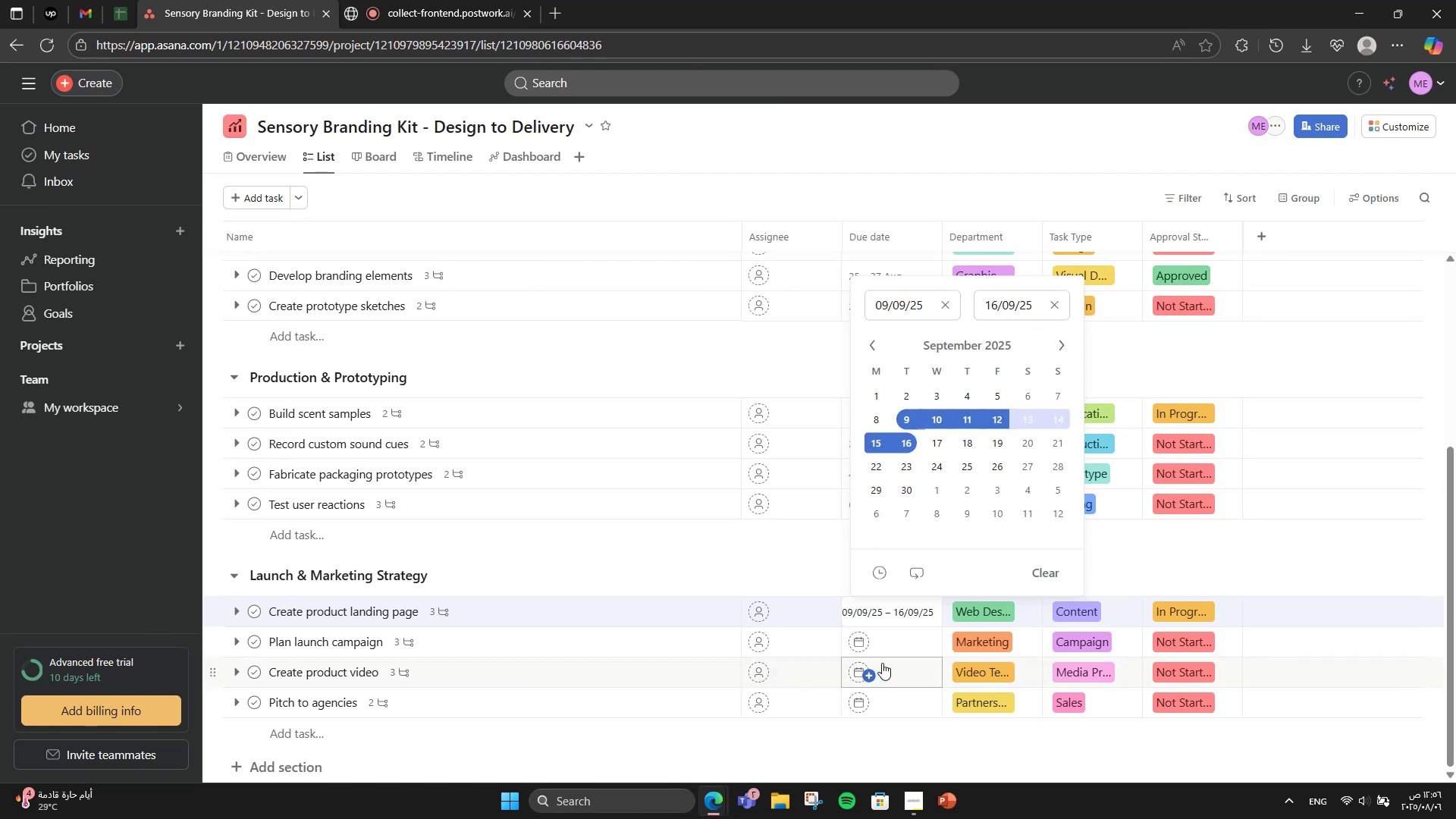 
left_click([896, 644])
 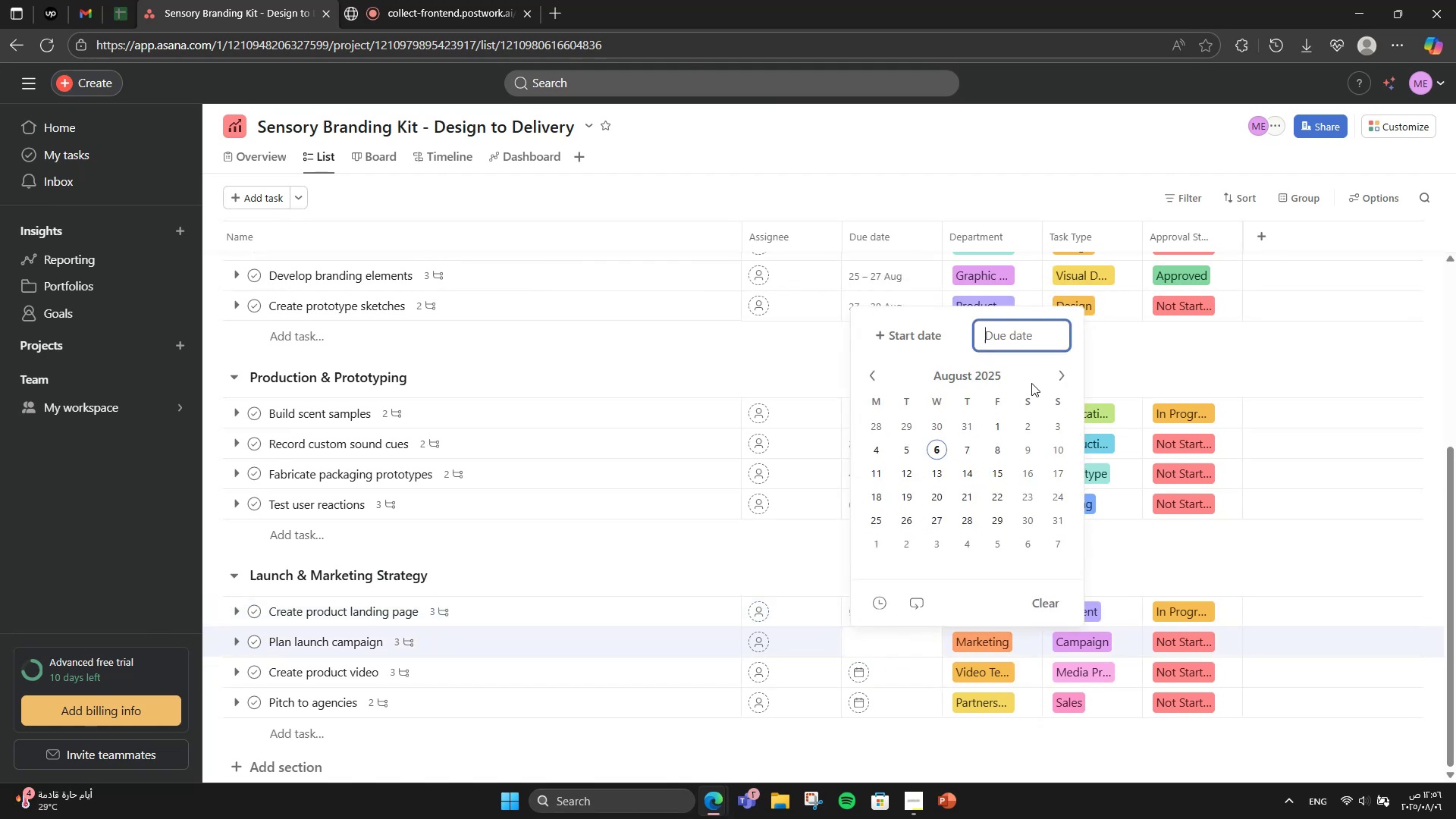 
left_click([1063, 373])
 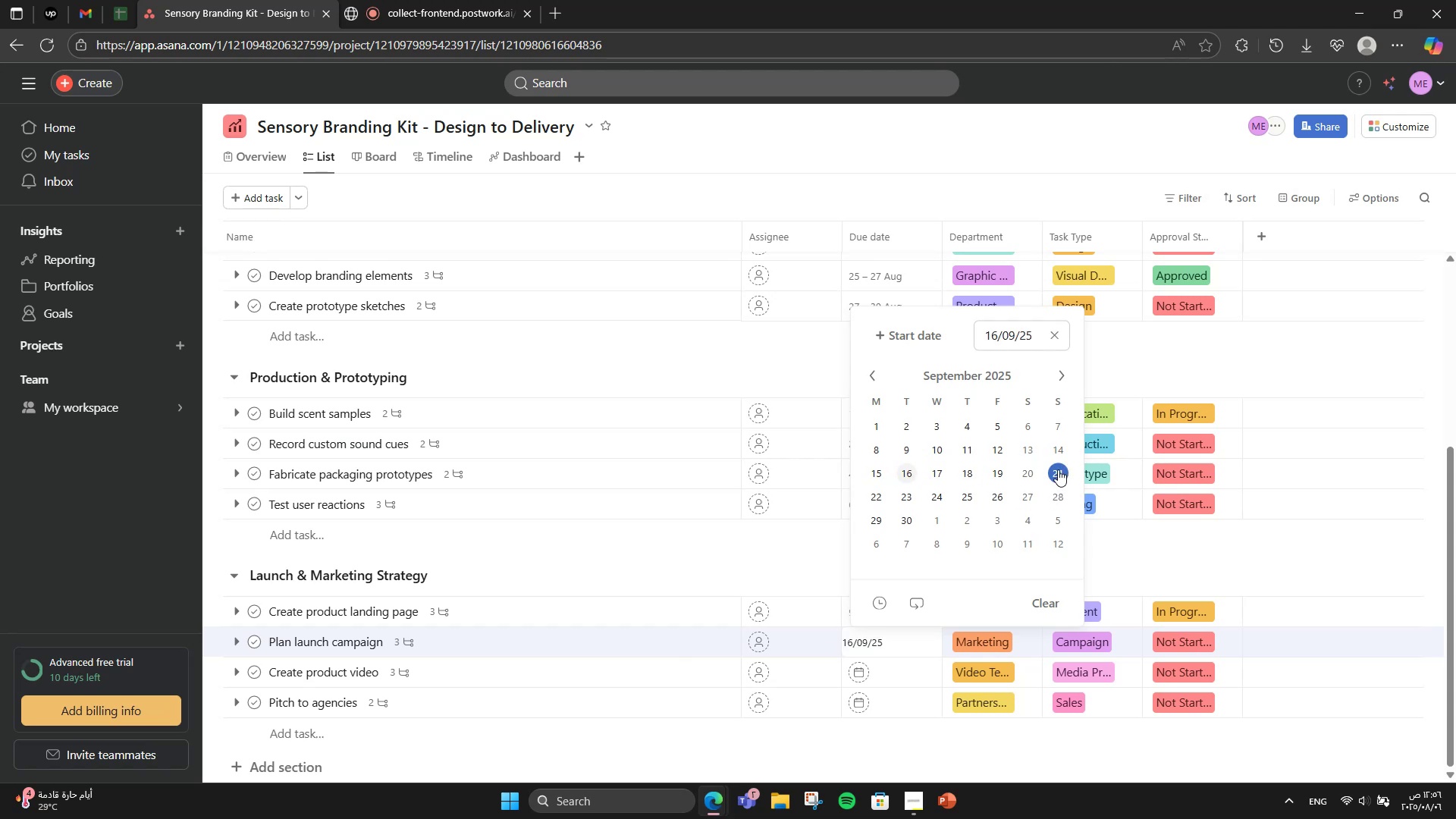 
wait(5.66)
 